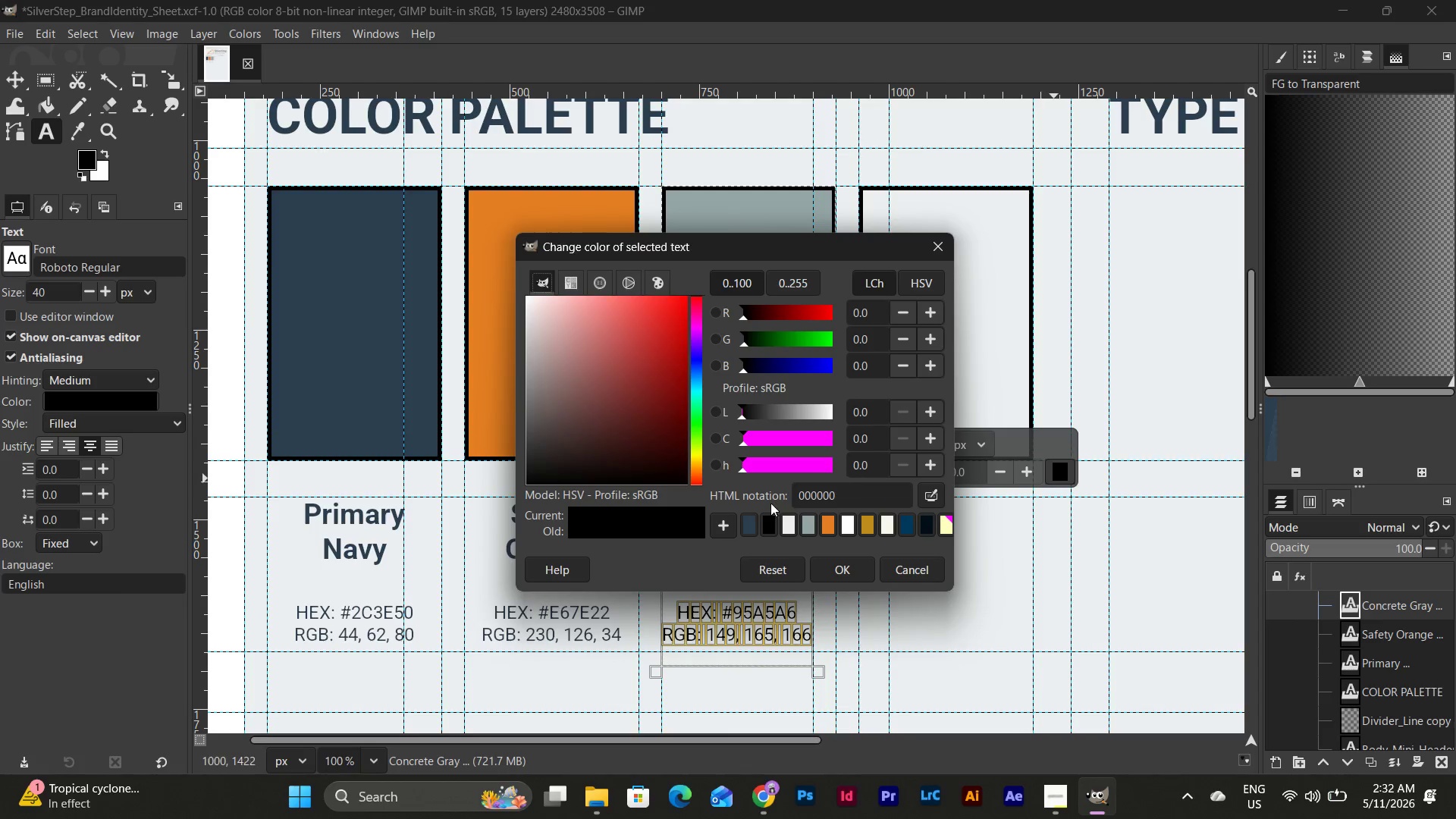 
left_click([749, 527])
 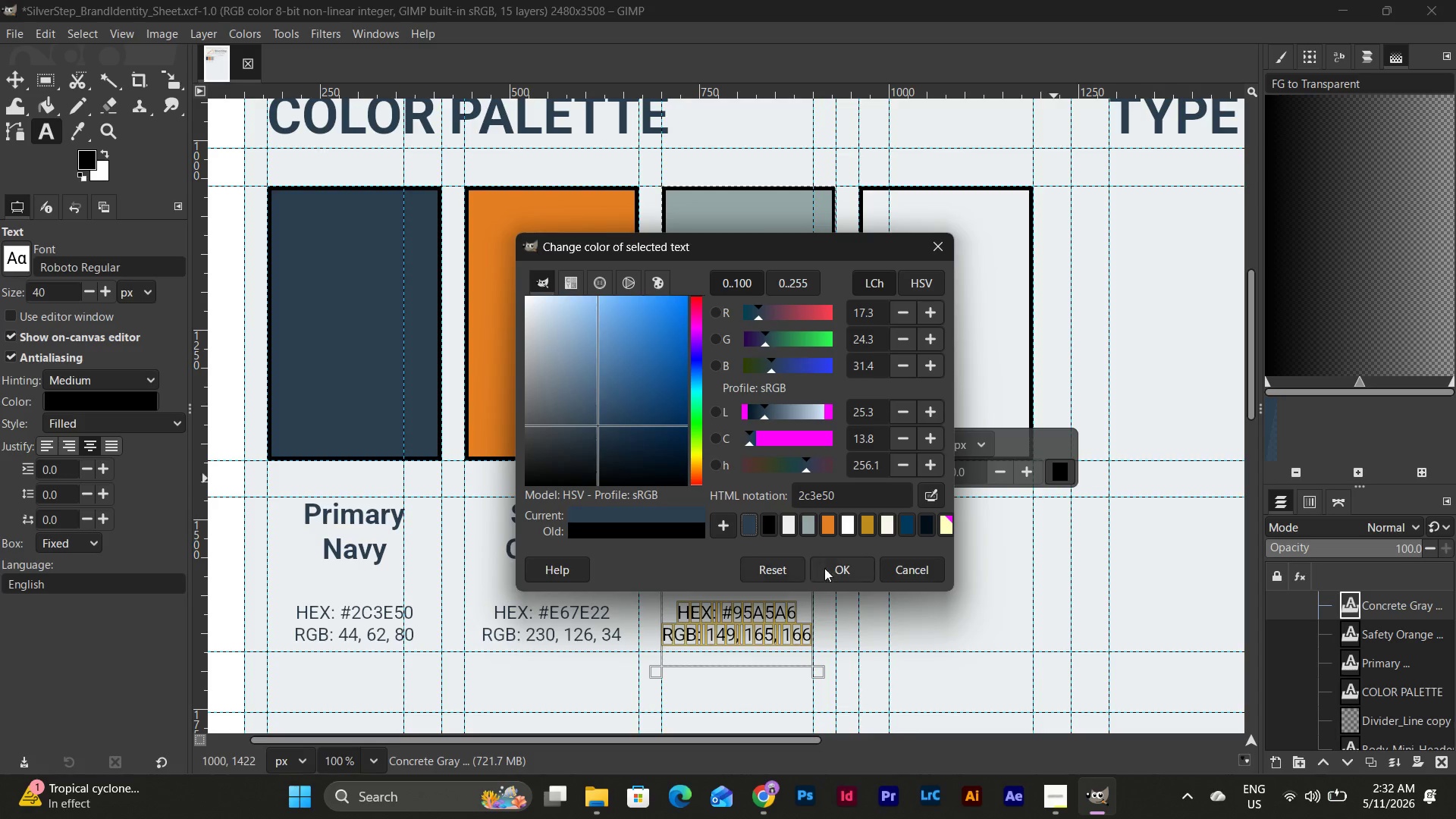 
left_click([835, 572])
 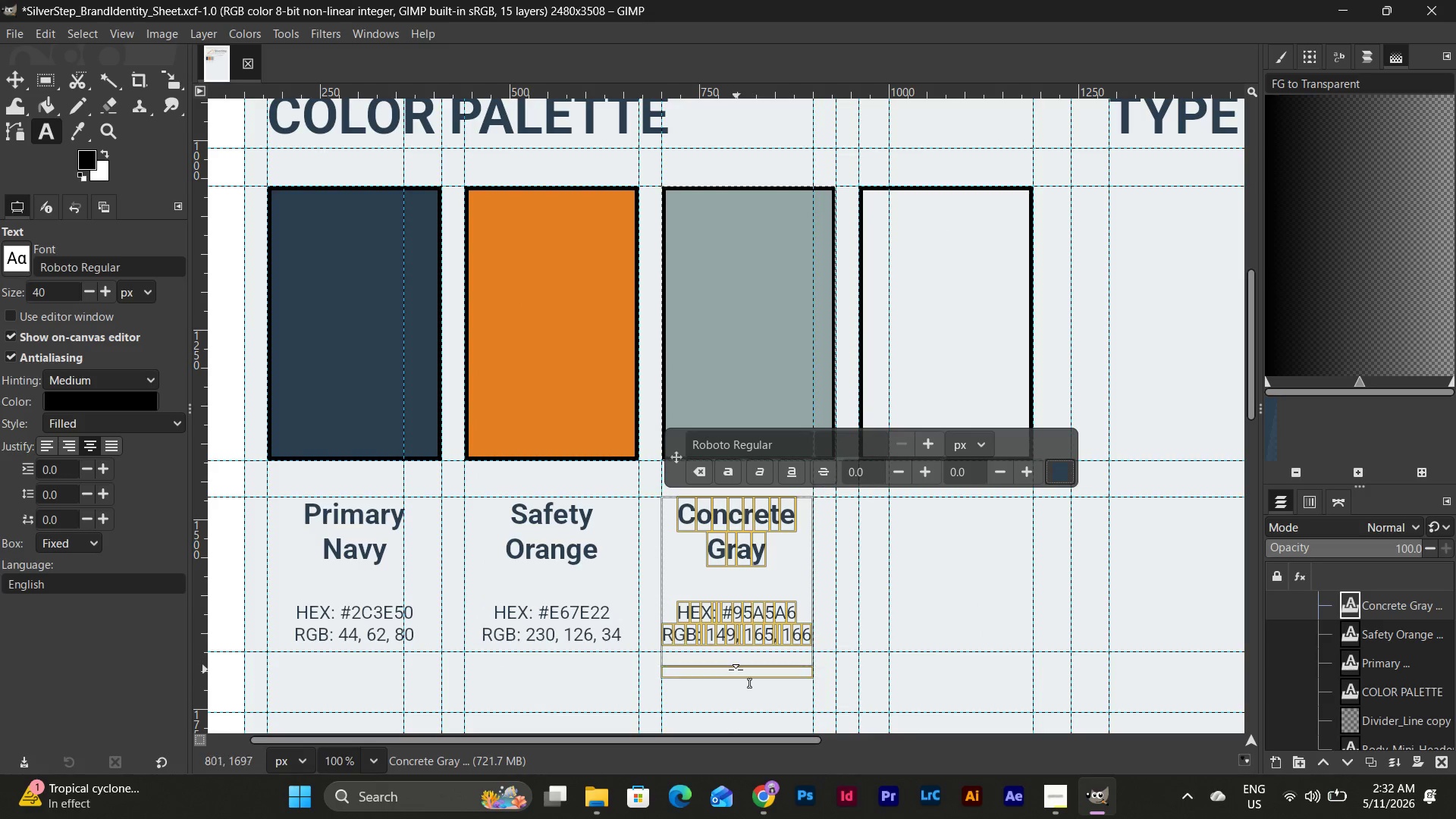 
left_click_drag(start_coordinate=[734, 670], to_coordinate=[738, 653])
 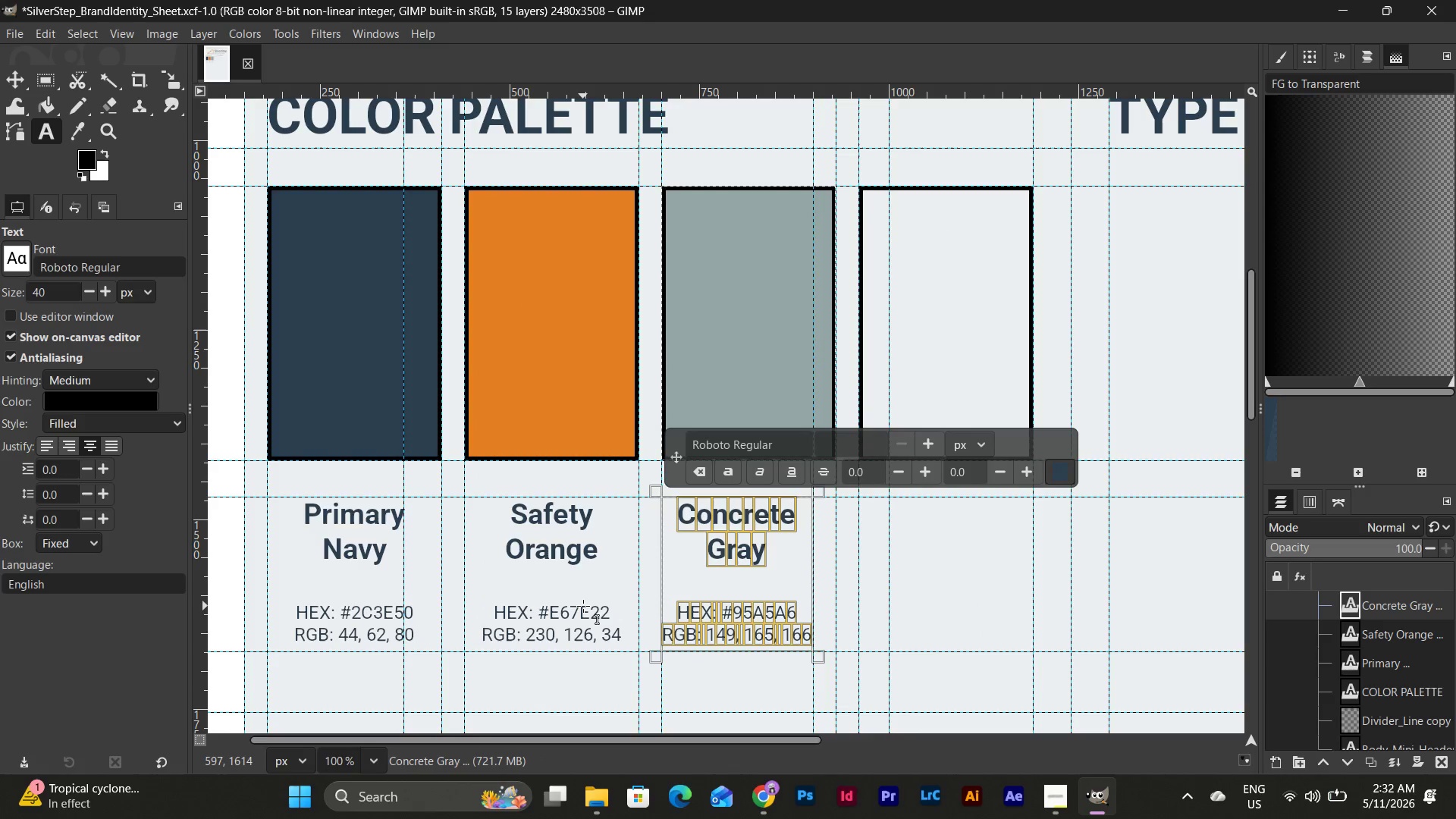 
left_click([583, 606])
 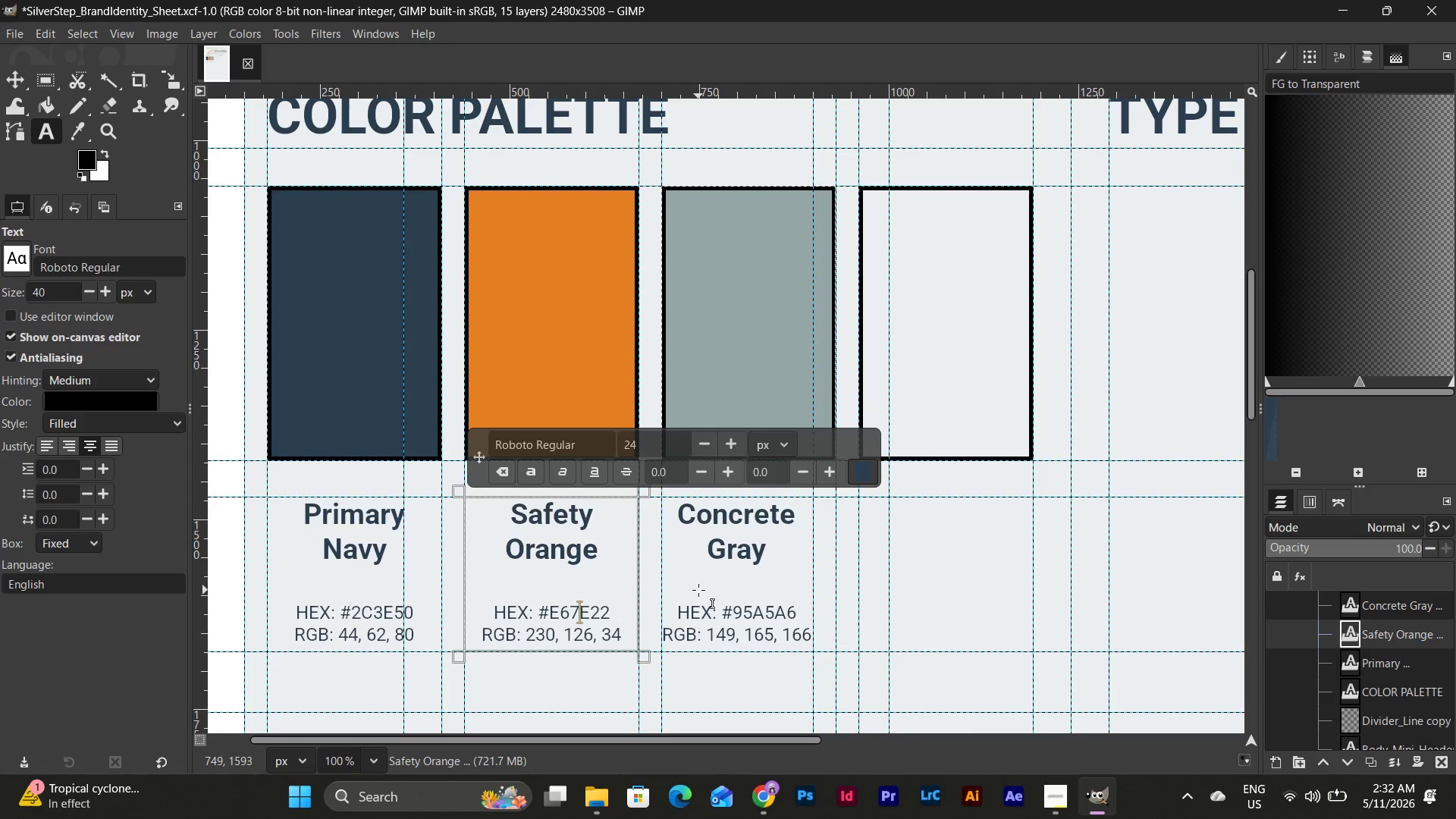 
left_click([740, 588])
 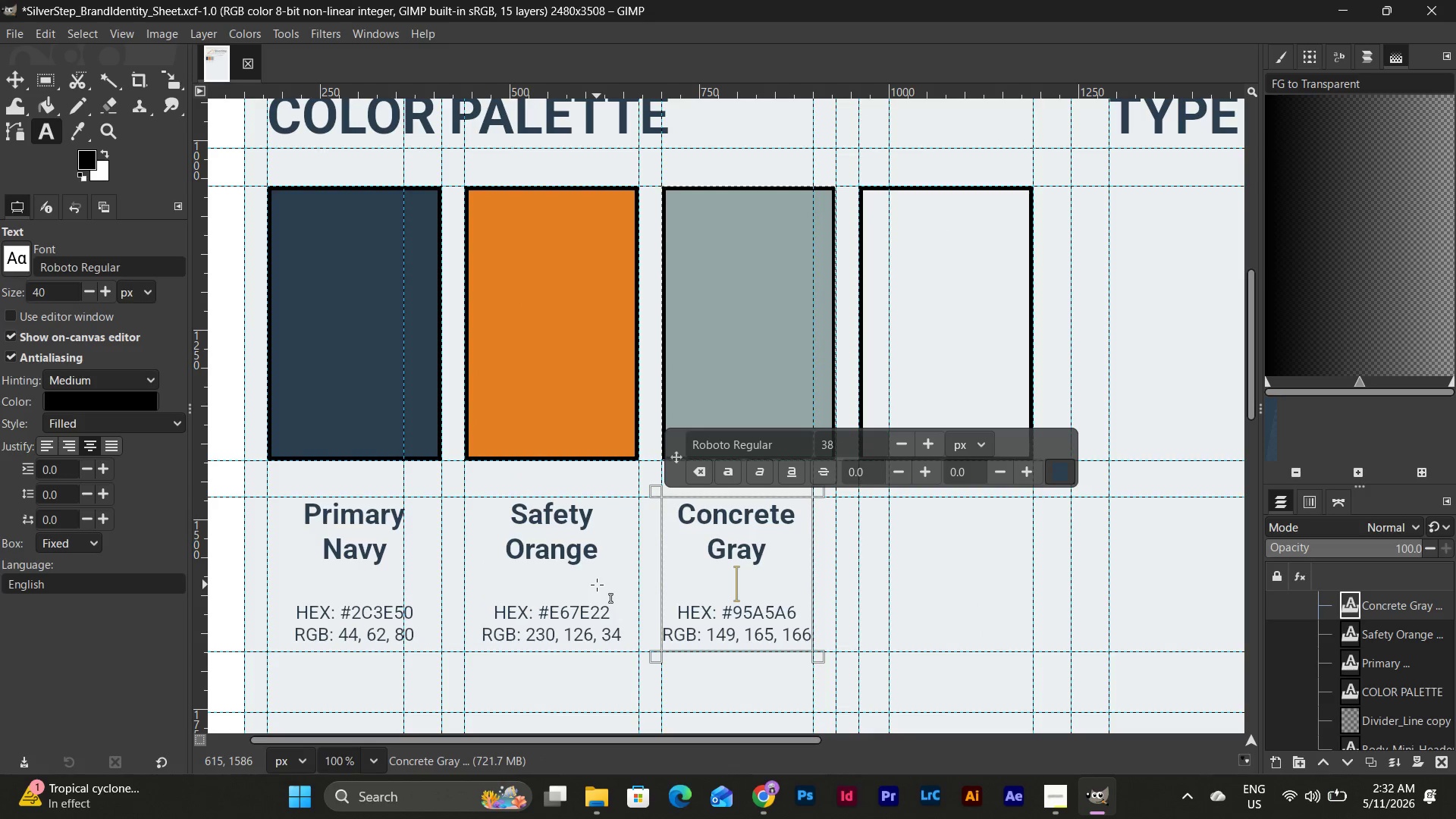 
left_click([597, 585])
 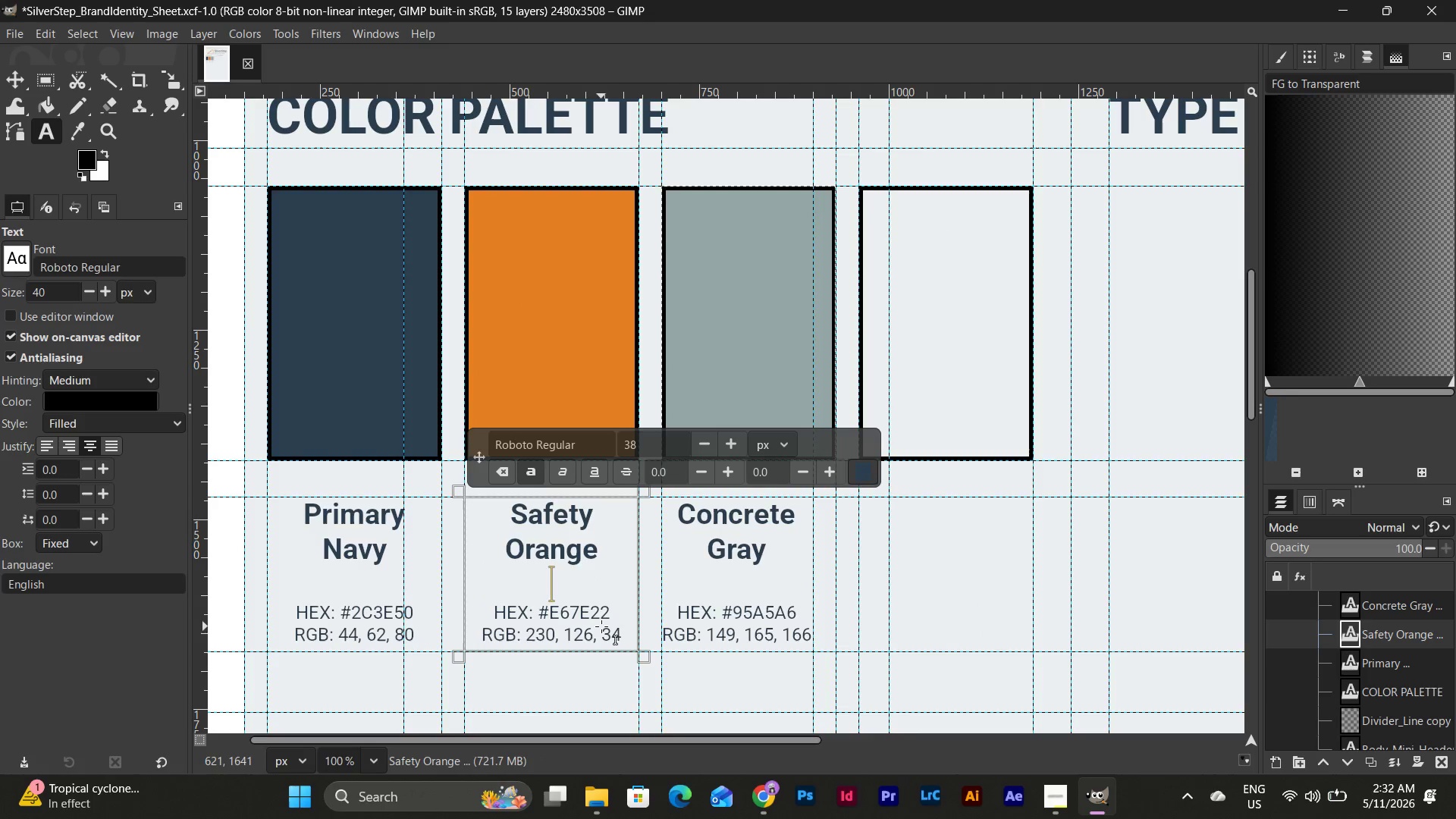 
left_click([601, 626])
 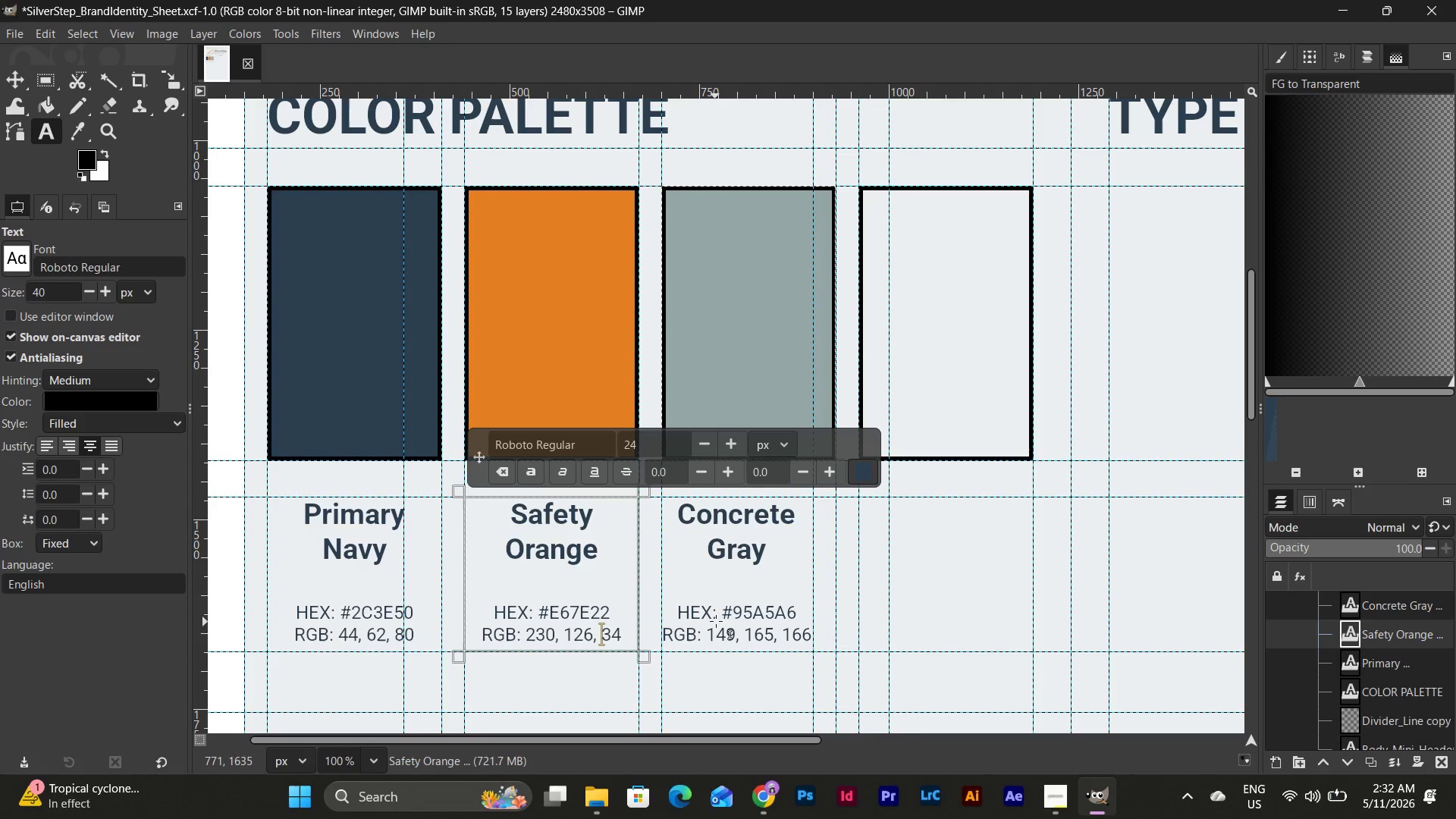 
left_click([717, 621])
 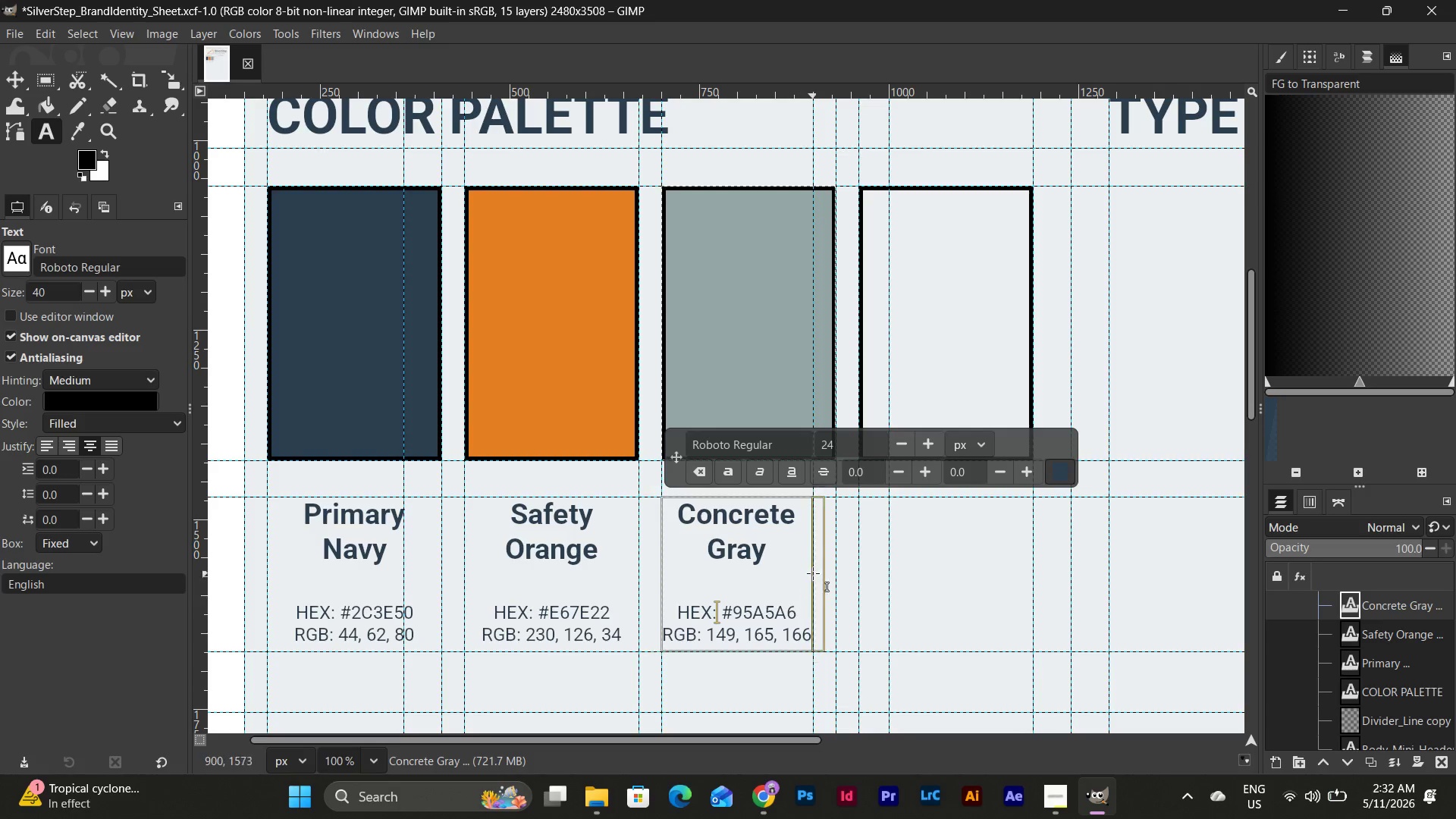 
left_click_drag(start_coordinate=[814, 566], to_coordinate=[830, 566])
 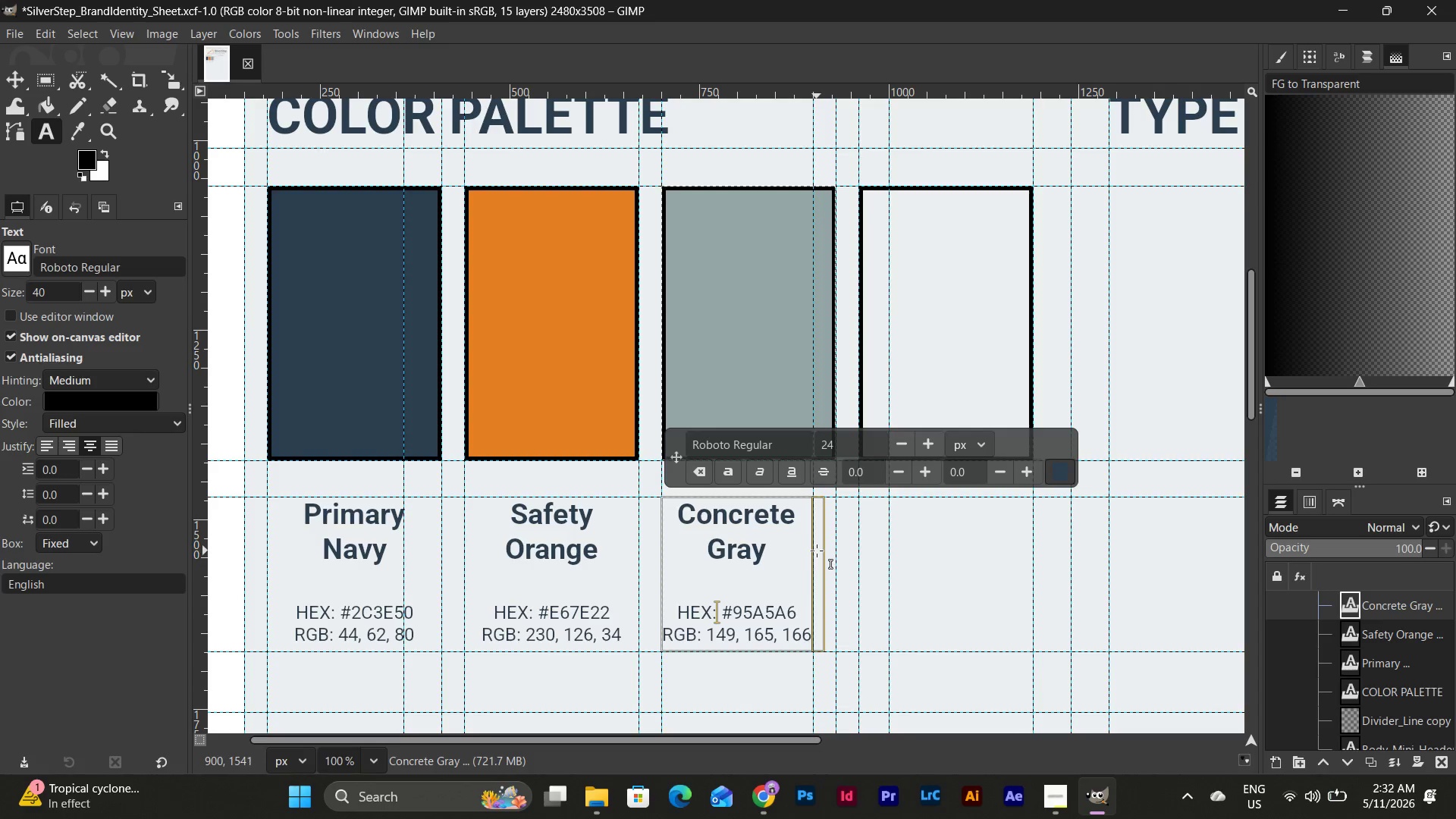 
left_click_drag(start_coordinate=[817, 551], to_coordinate=[830, 552])
 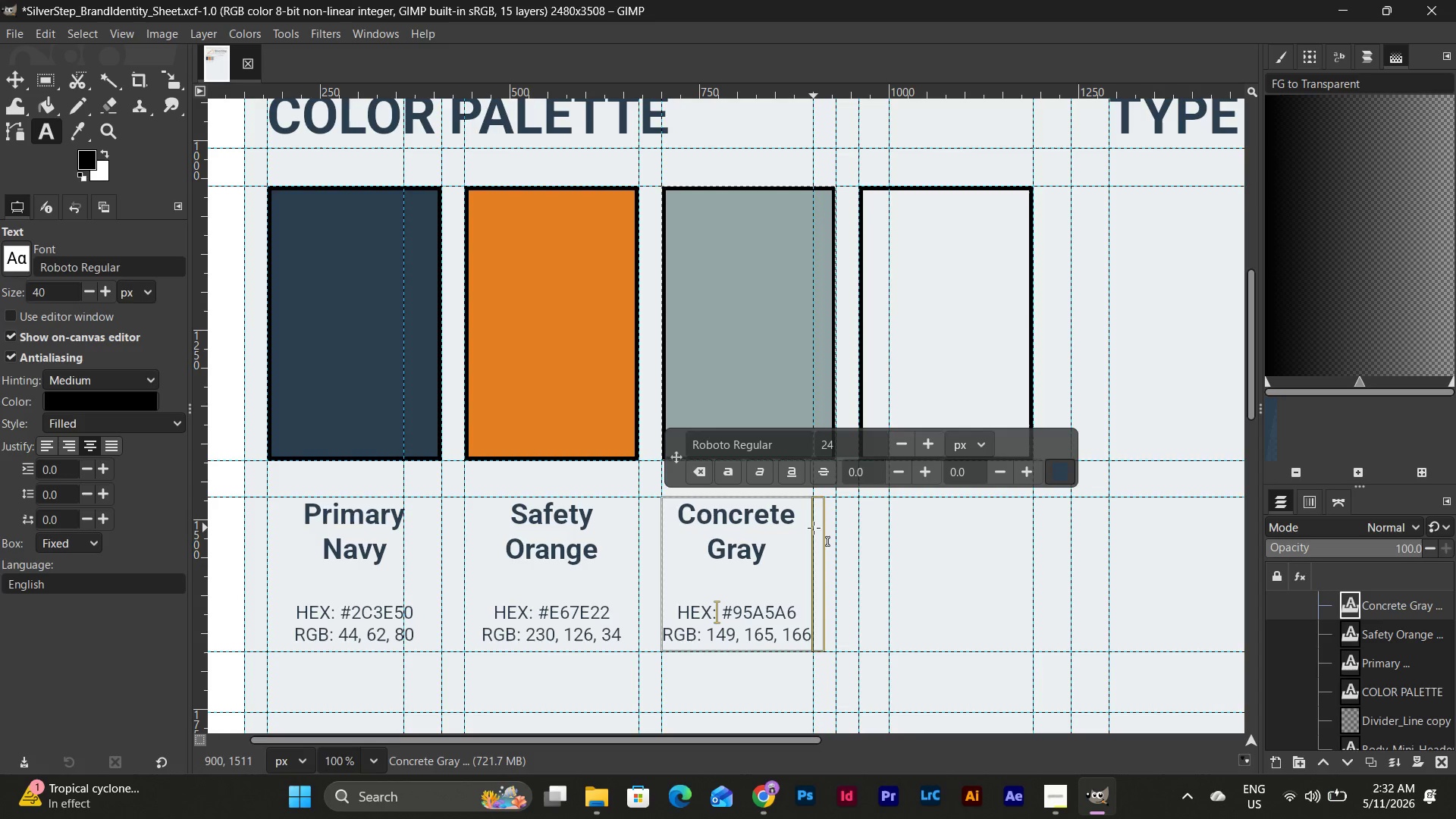 
left_click_drag(start_coordinate=[814, 528], to_coordinate=[824, 535])
 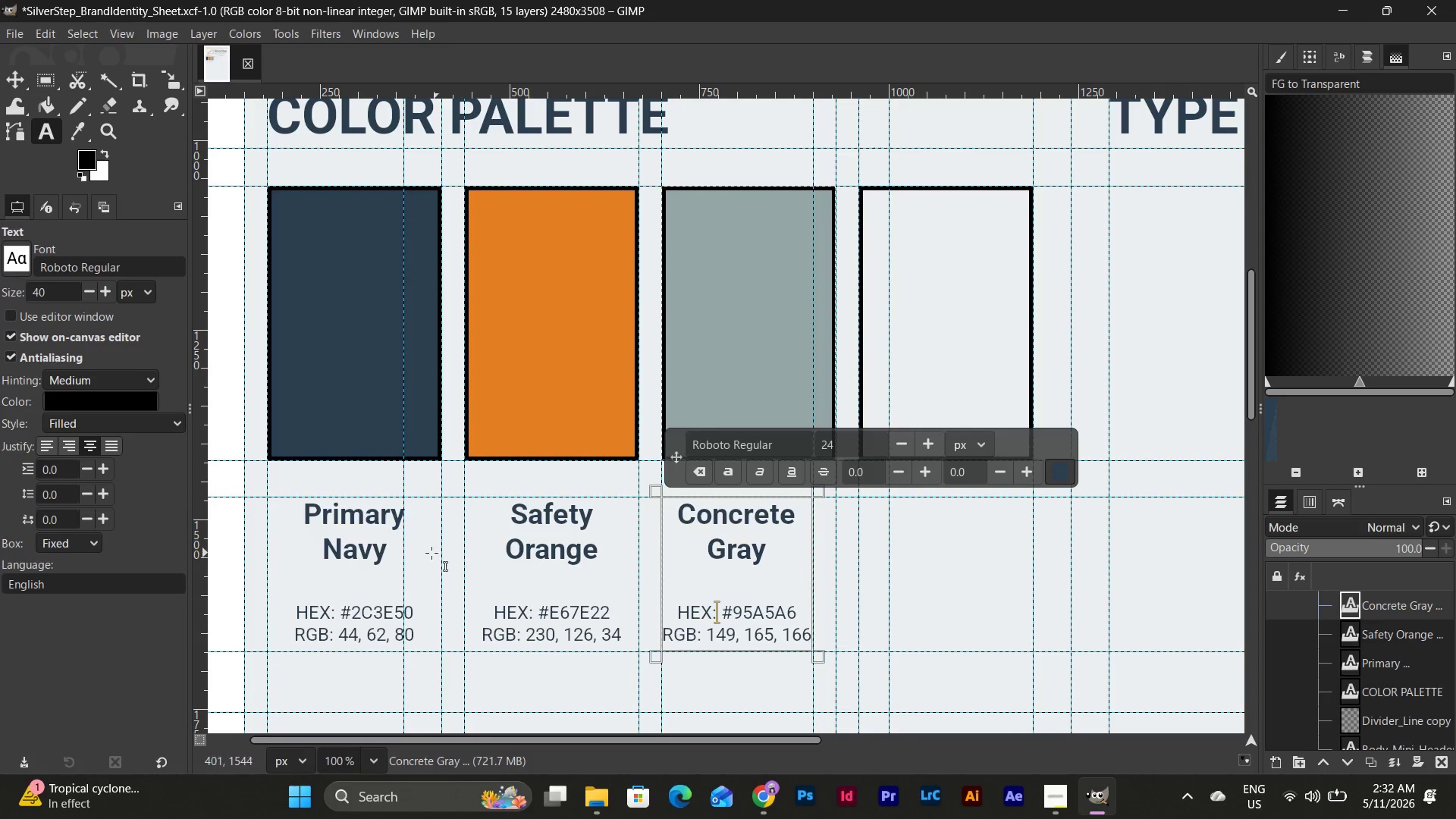 
left_click([362, 535])
 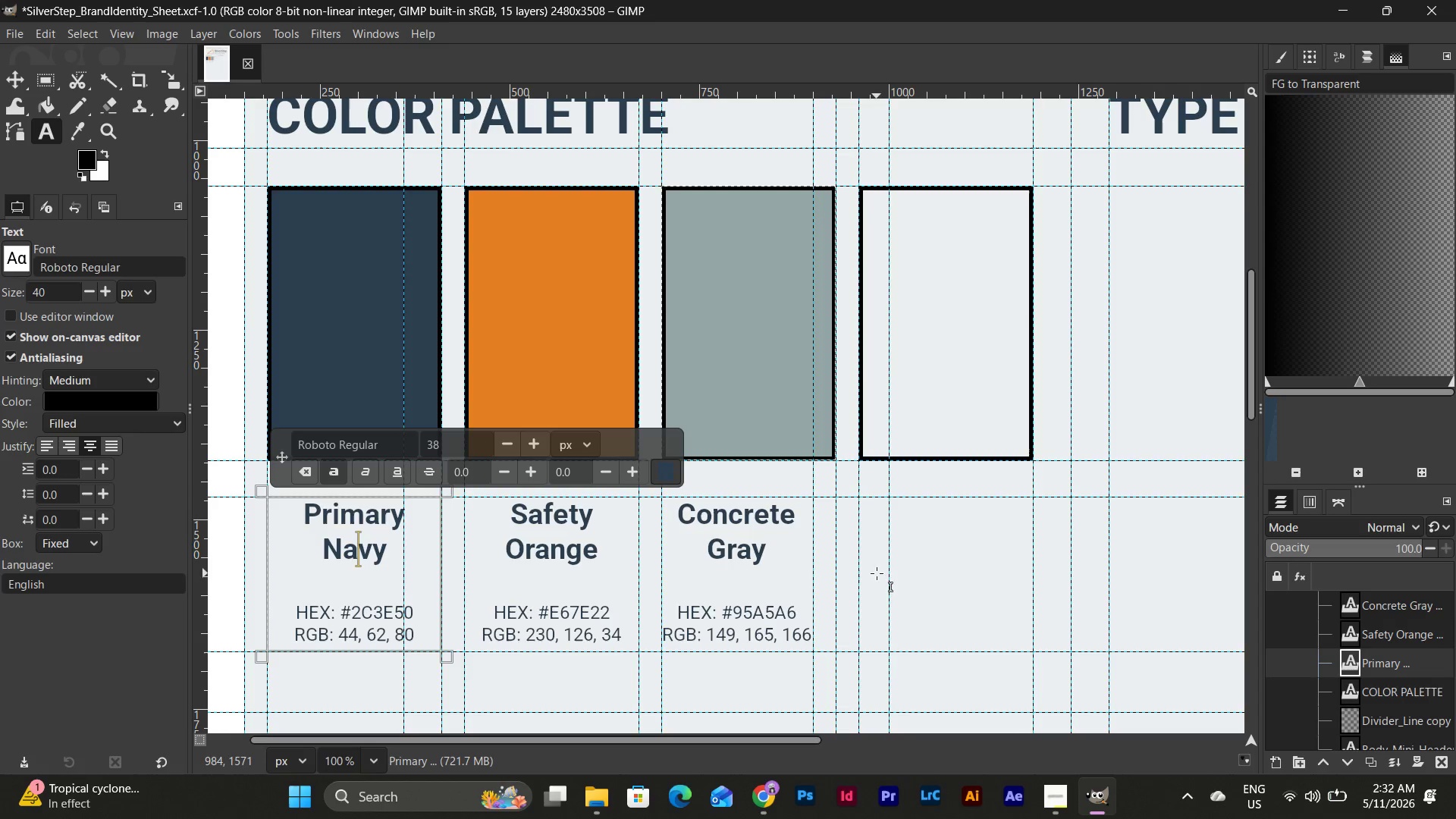 
left_click([758, 533])
 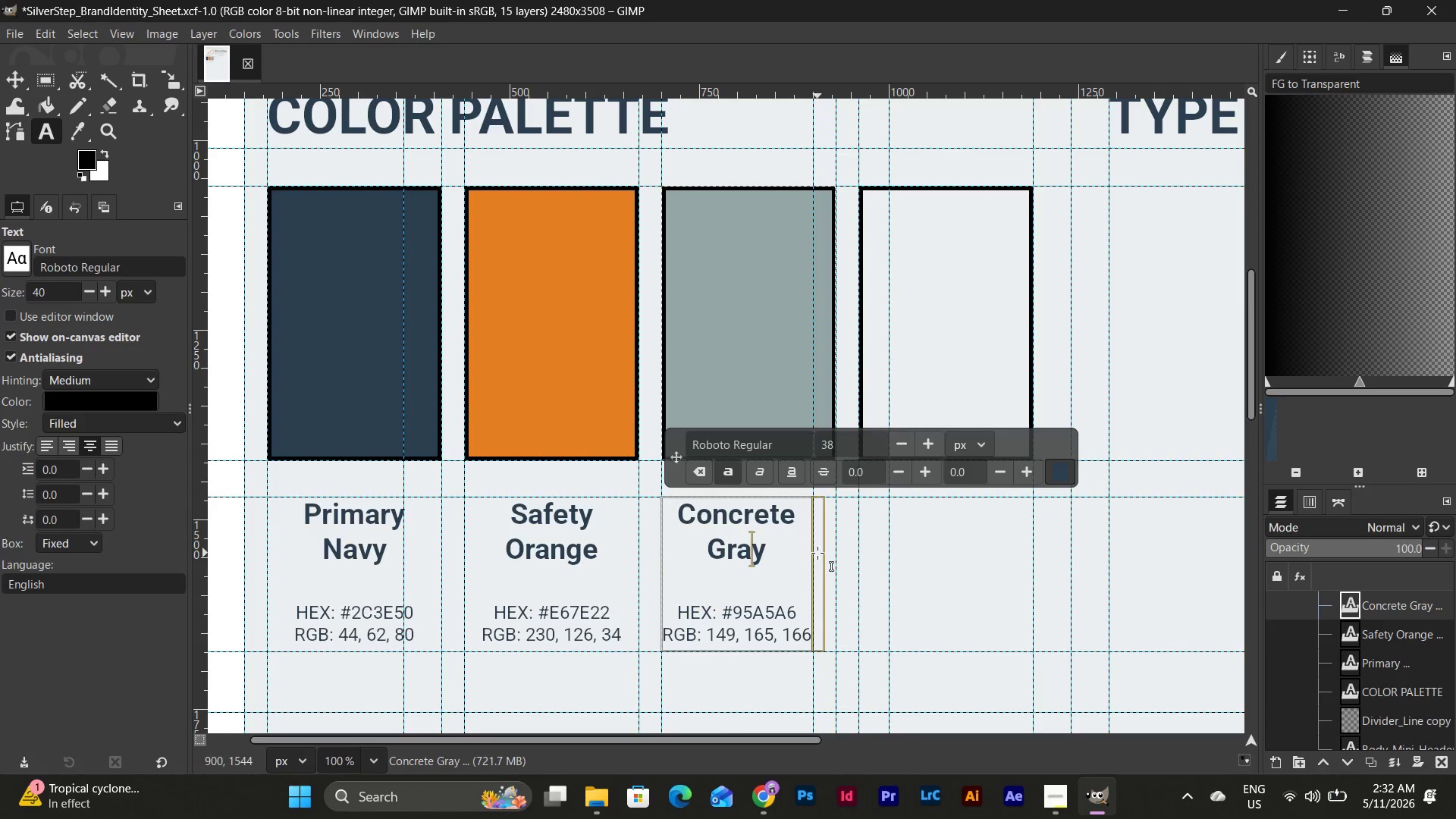 
left_click_drag(start_coordinate=[816, 553], to_coordinate=[828, 553])
 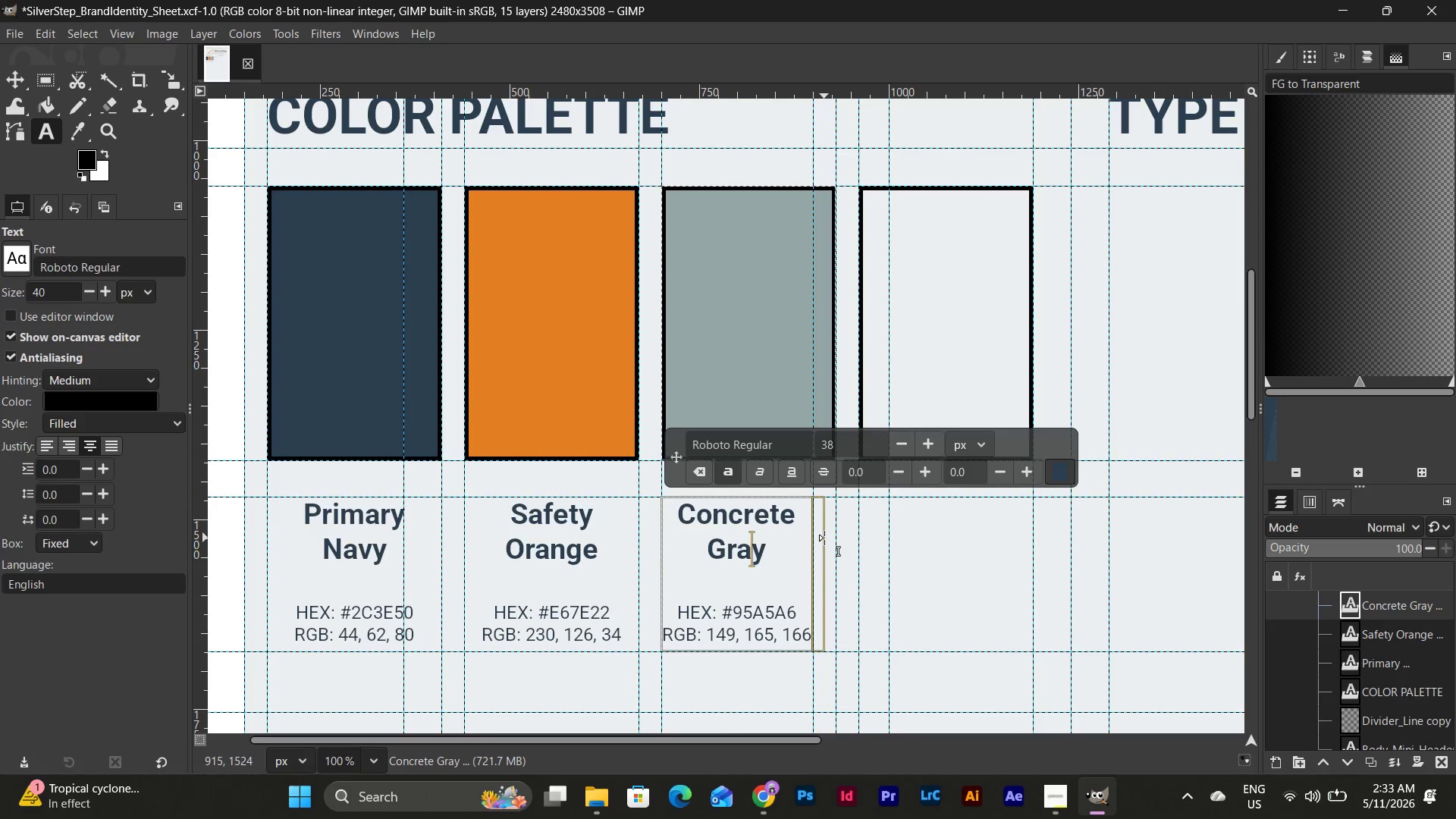 
left_click_drag(start_coordinate=[824, 538], to_coordinate=[846, 539])
 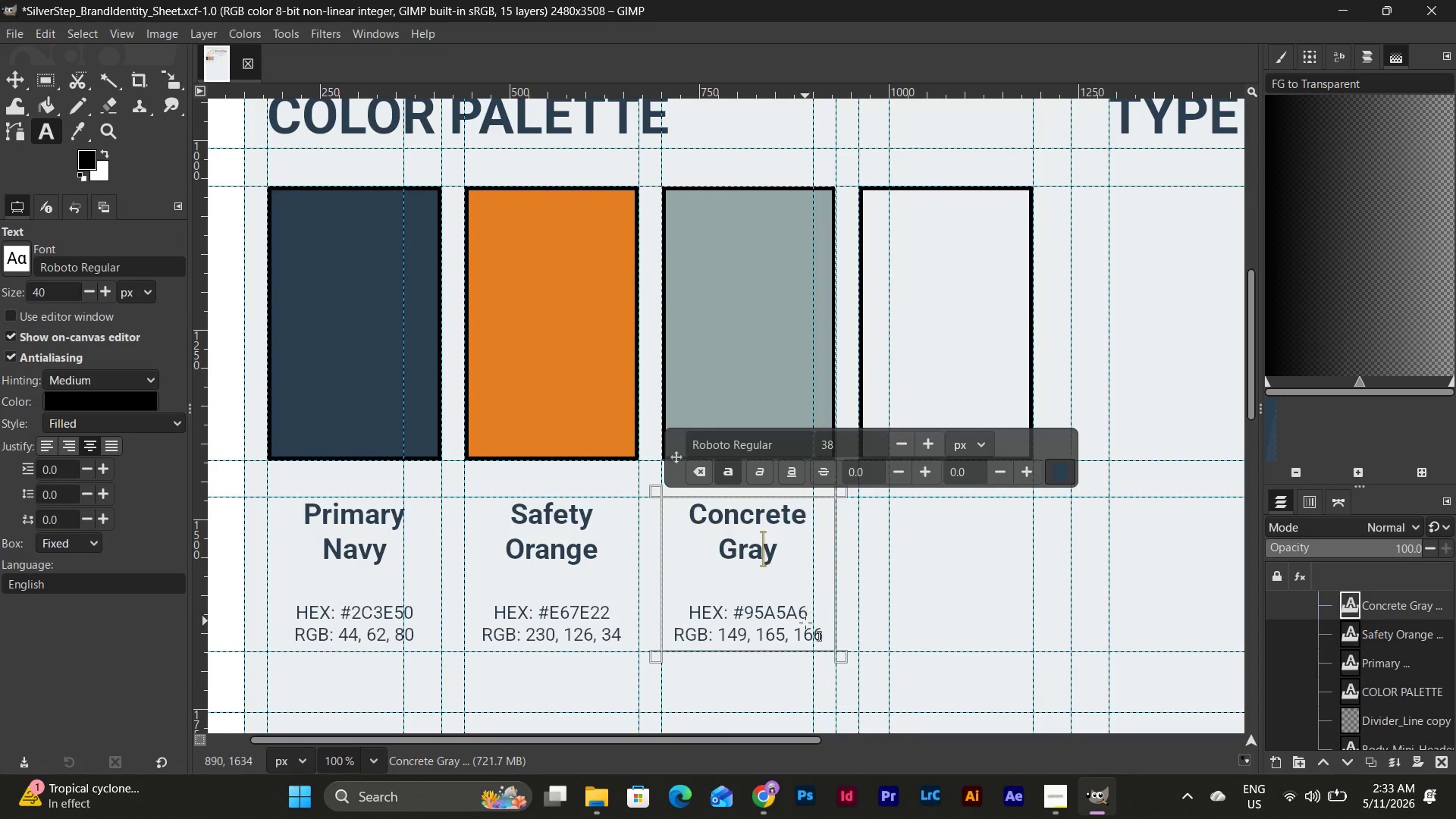 
double_click([805, 626])
 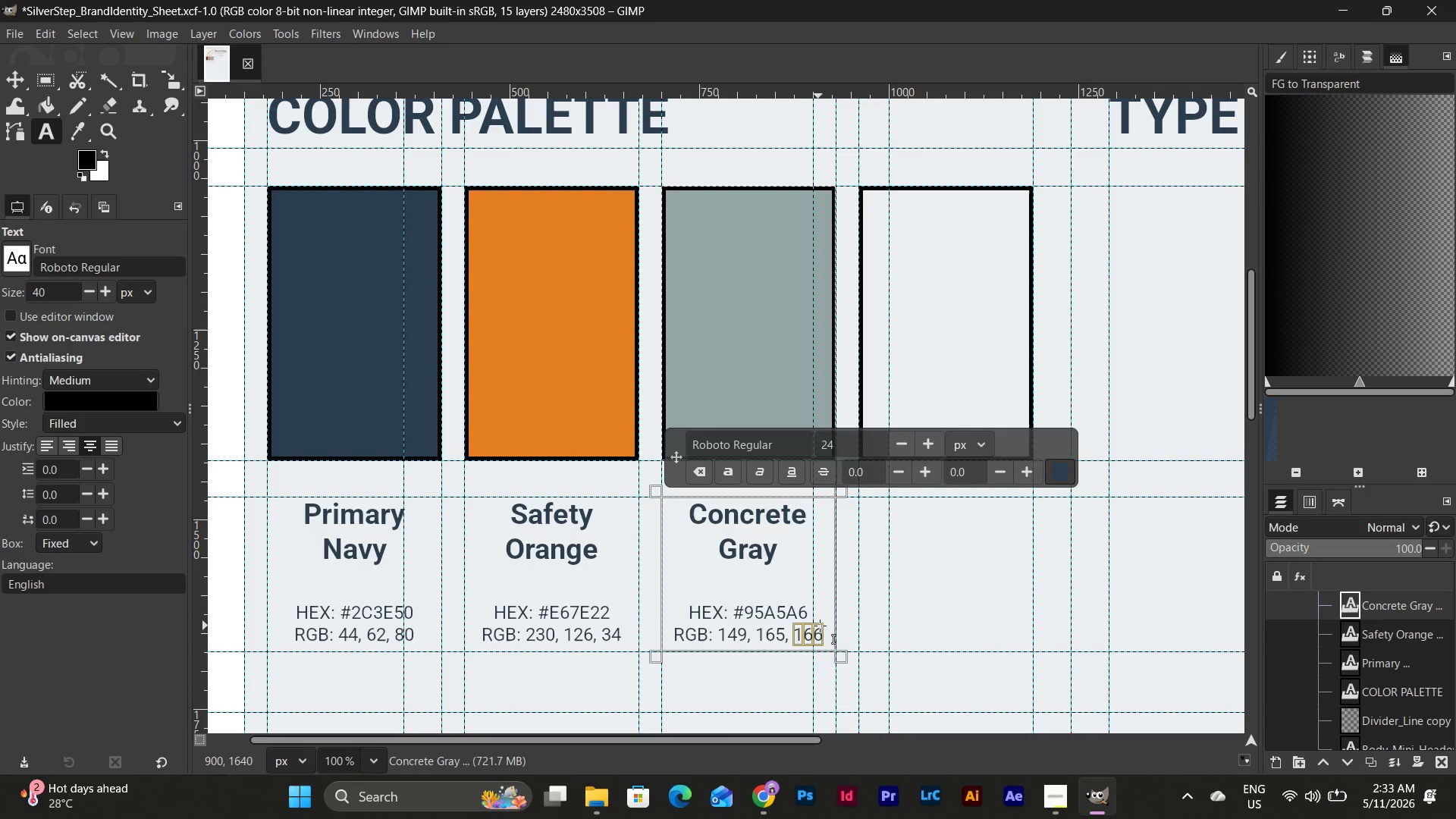 
triple_click([823, 626])
 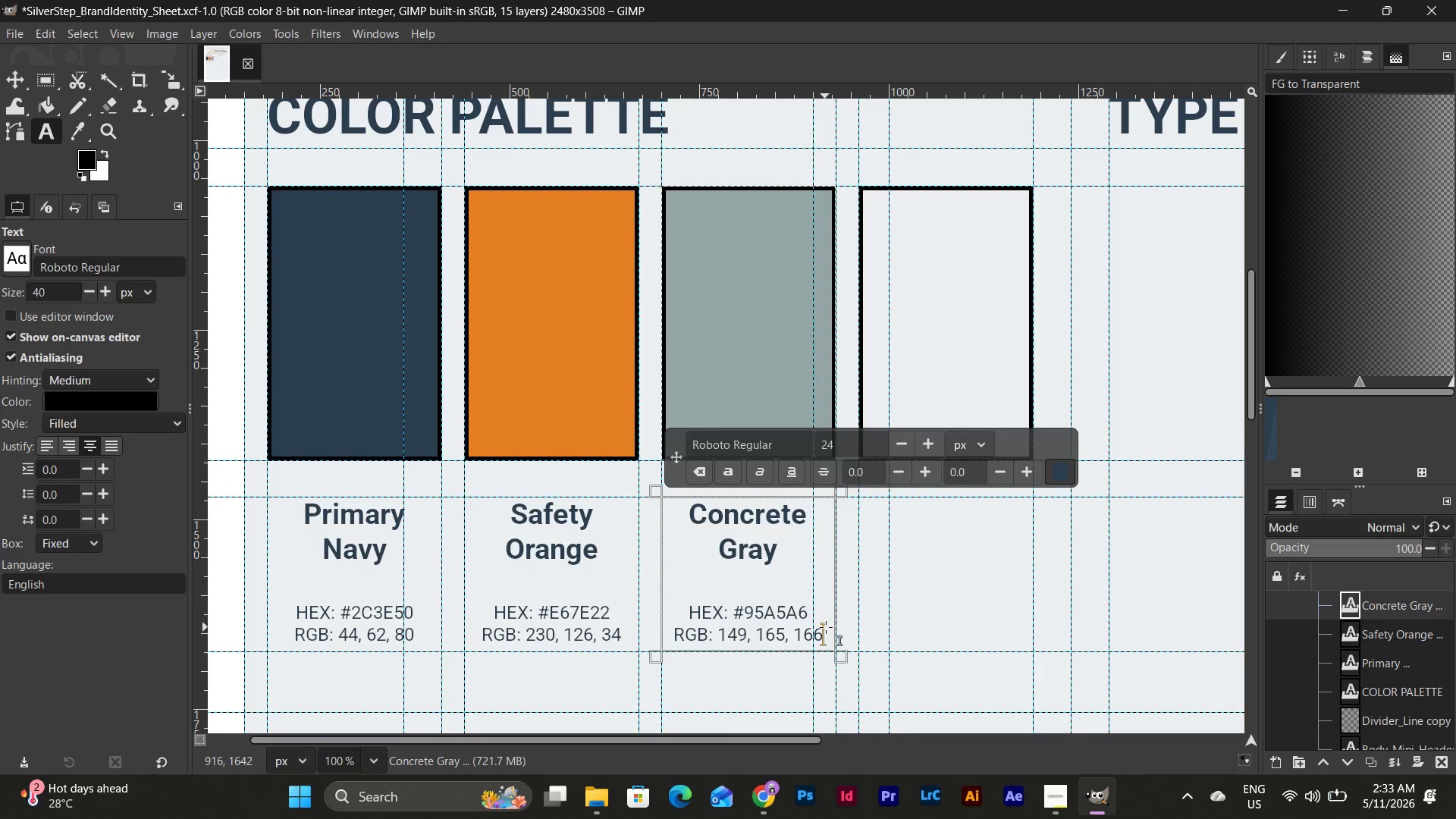 
left_click_drag(start_coordinate=[826, 627], to_coordinate=[690, 603])
 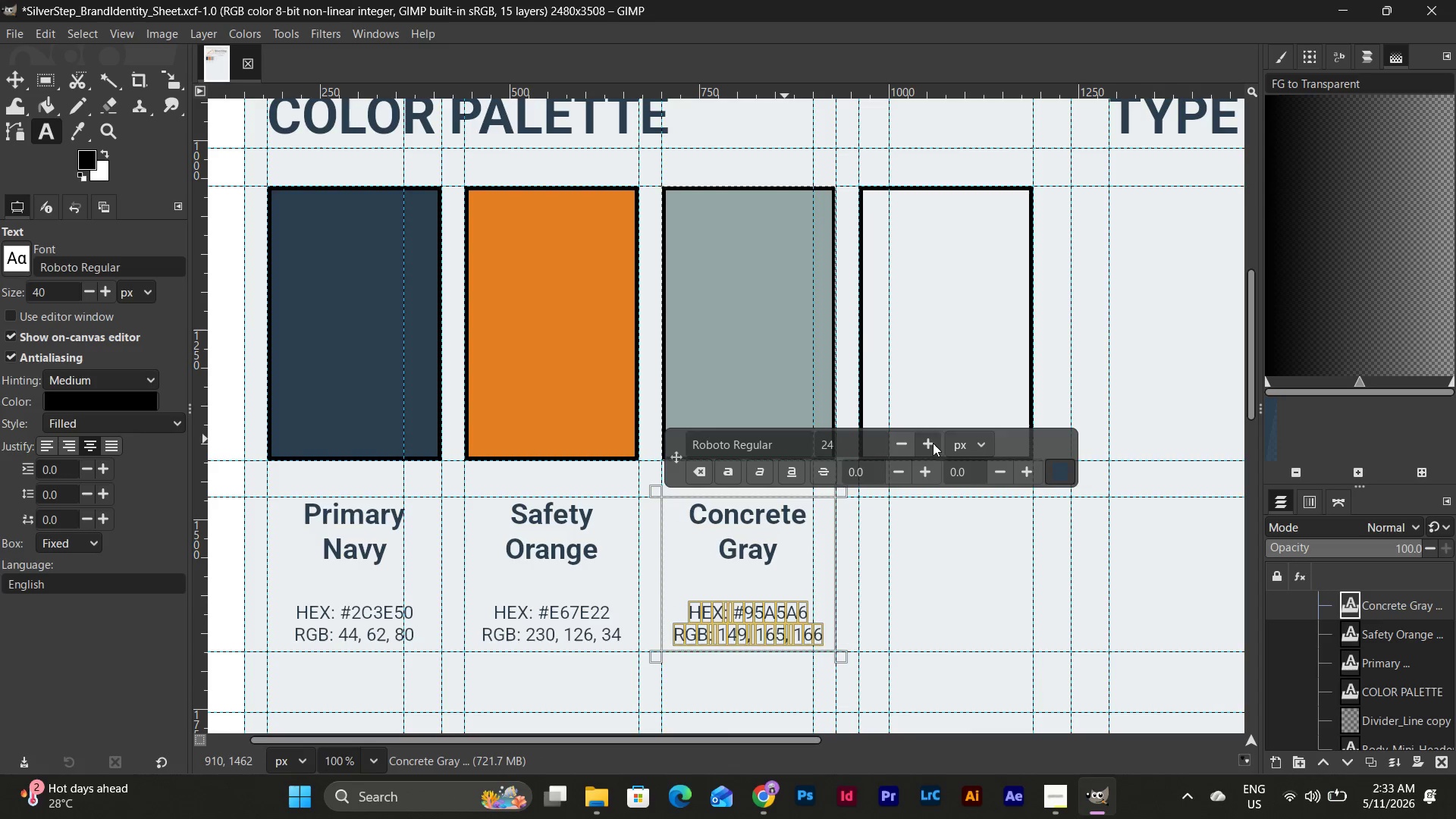 
double_click([933, 443])
 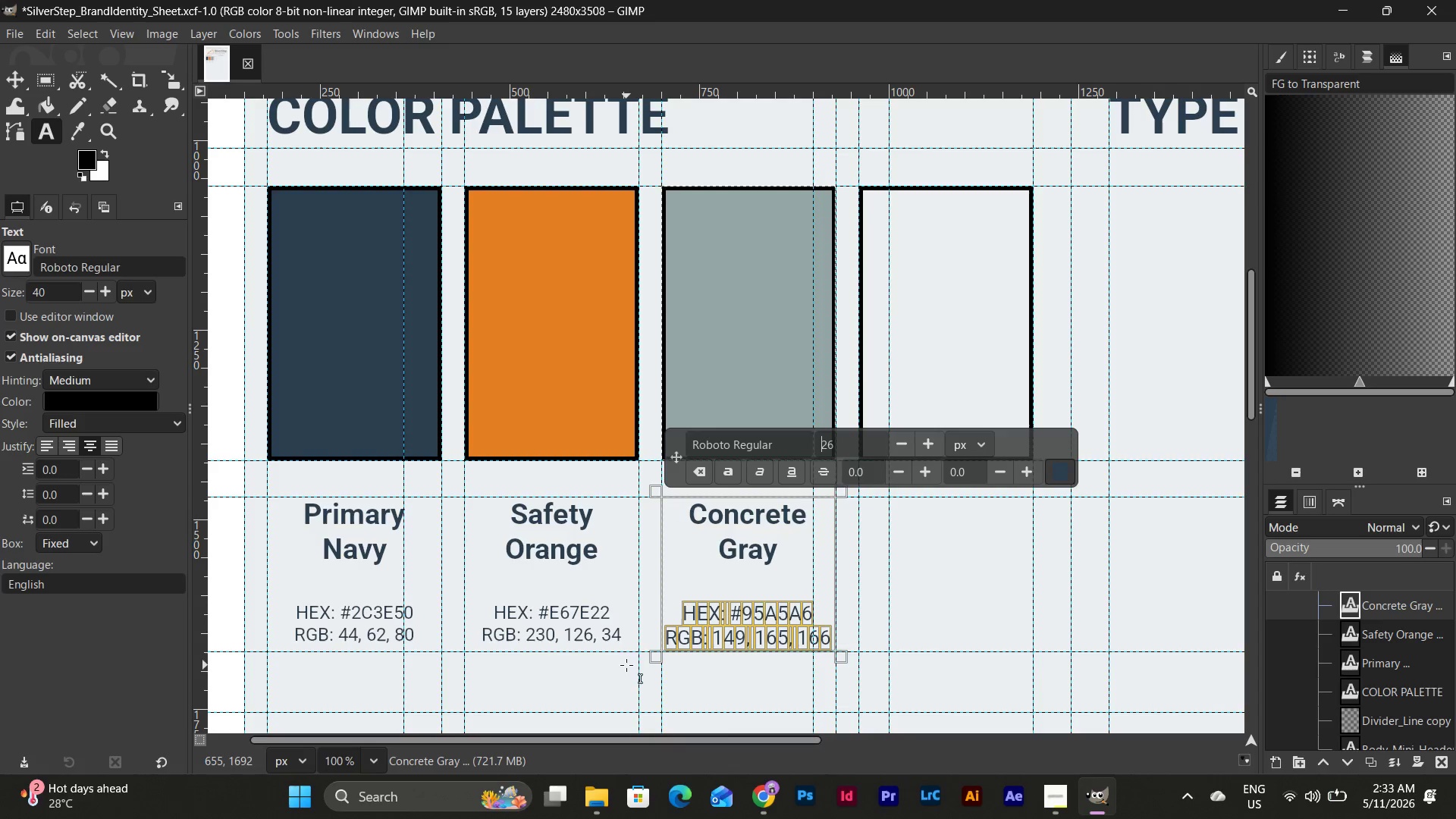 
left_click([623, 622])
 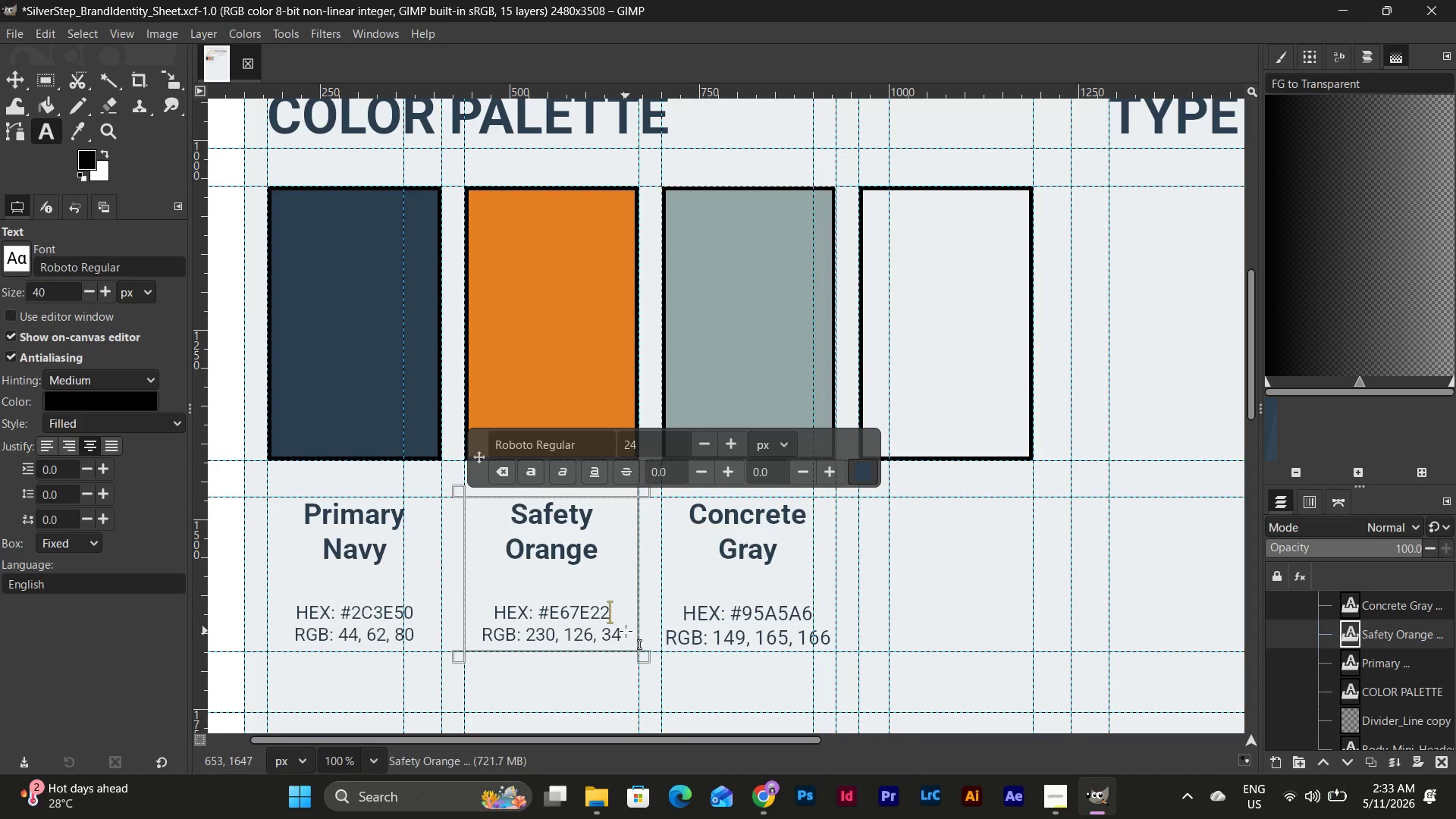 
left_click_drag(start_coordinate=[626, 636], to_coordinate=[482, 609])
 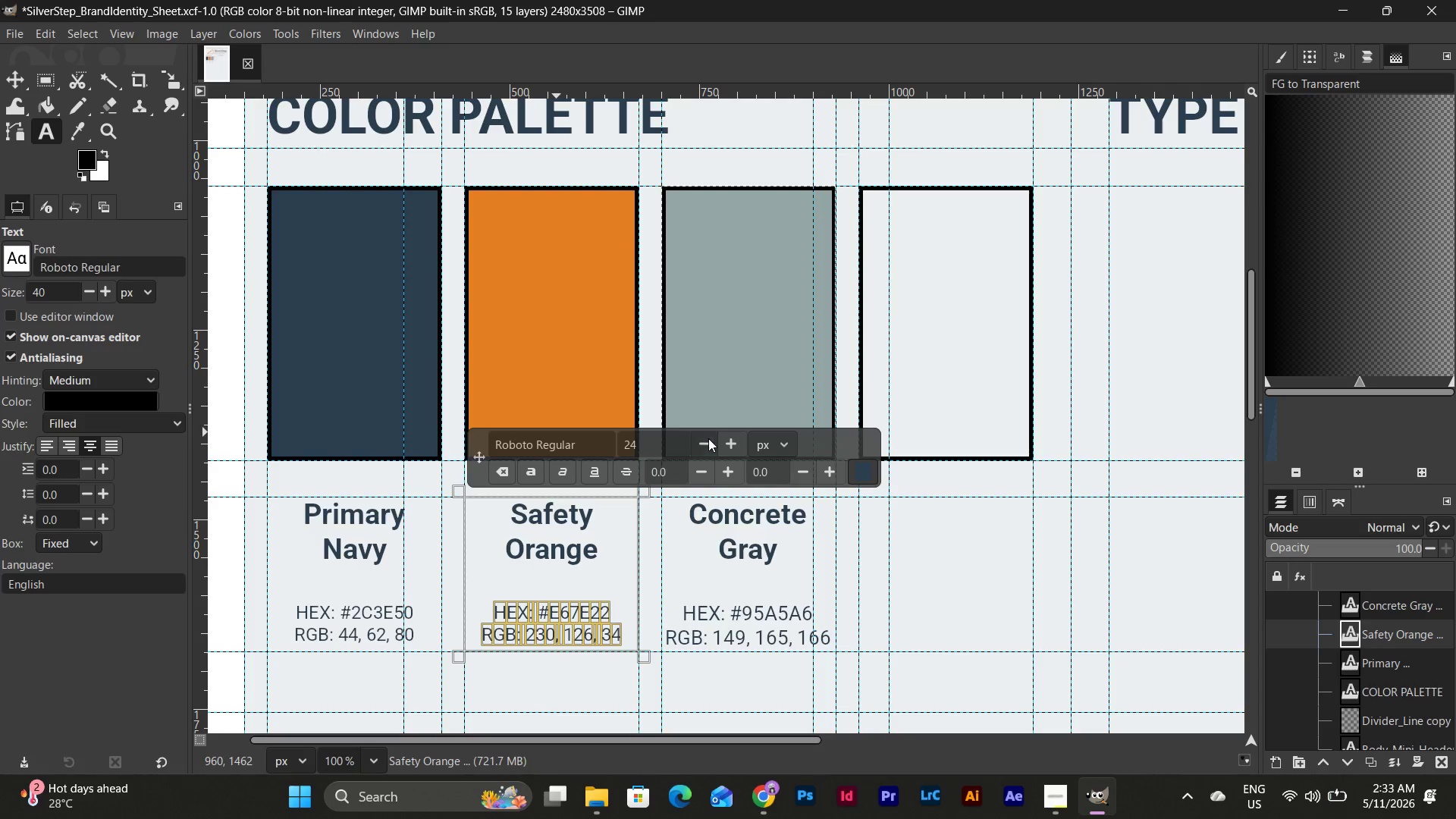 
double_click([728, 448])
 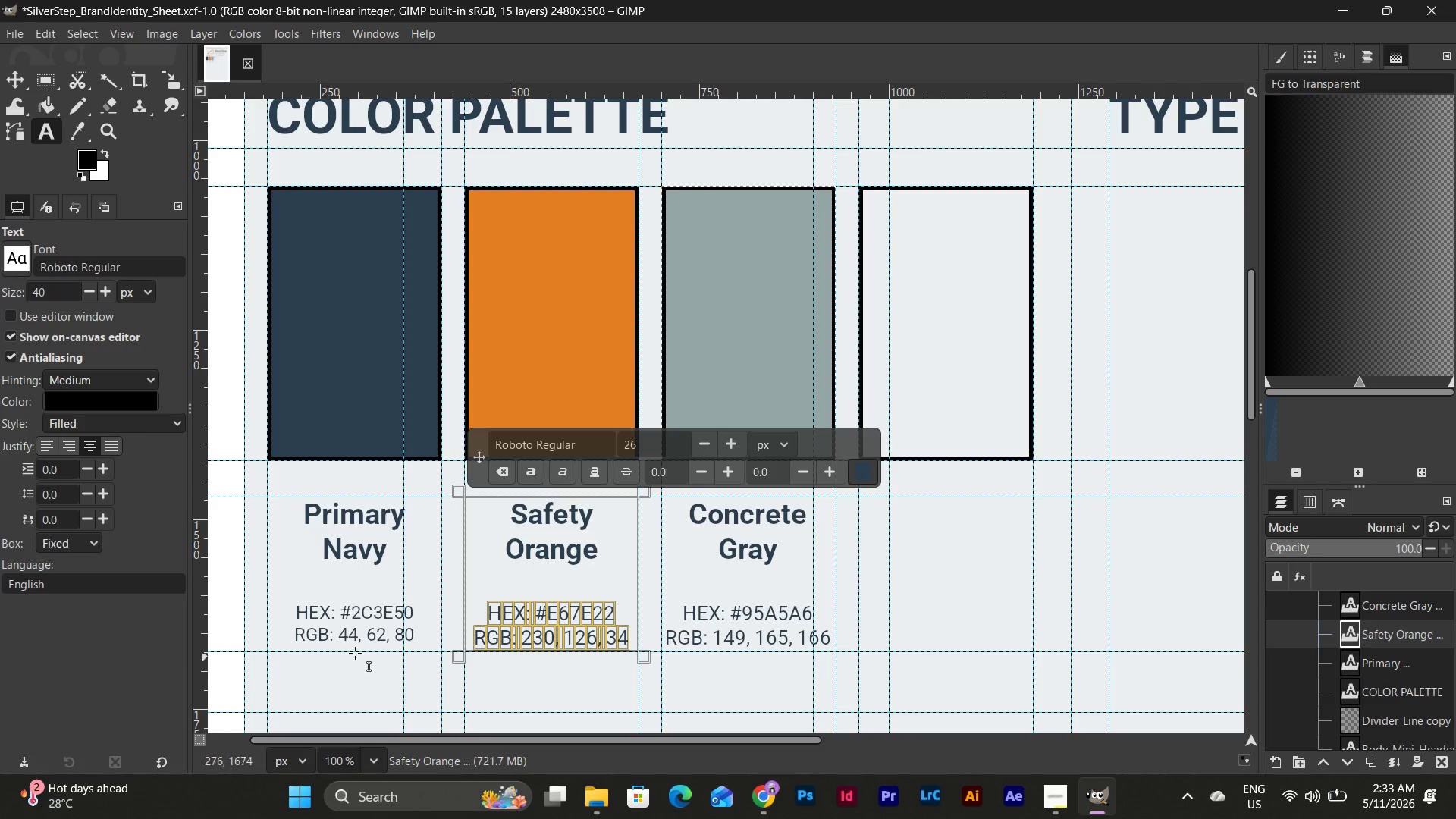 
left_click([423, 631])
 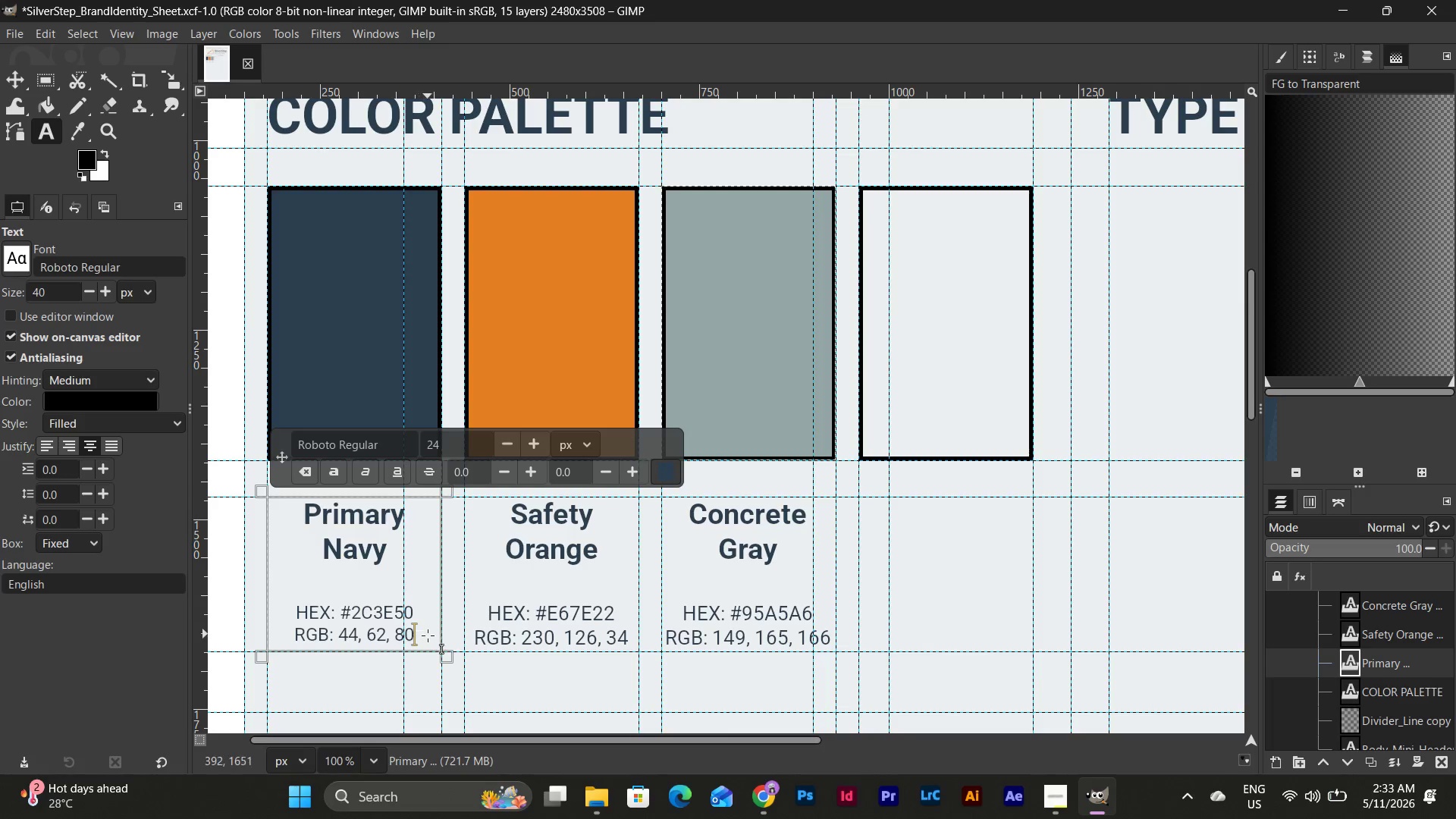 
left_click_drag(start_coordinate=[428, 635], to_coordinate=[255, 604])
 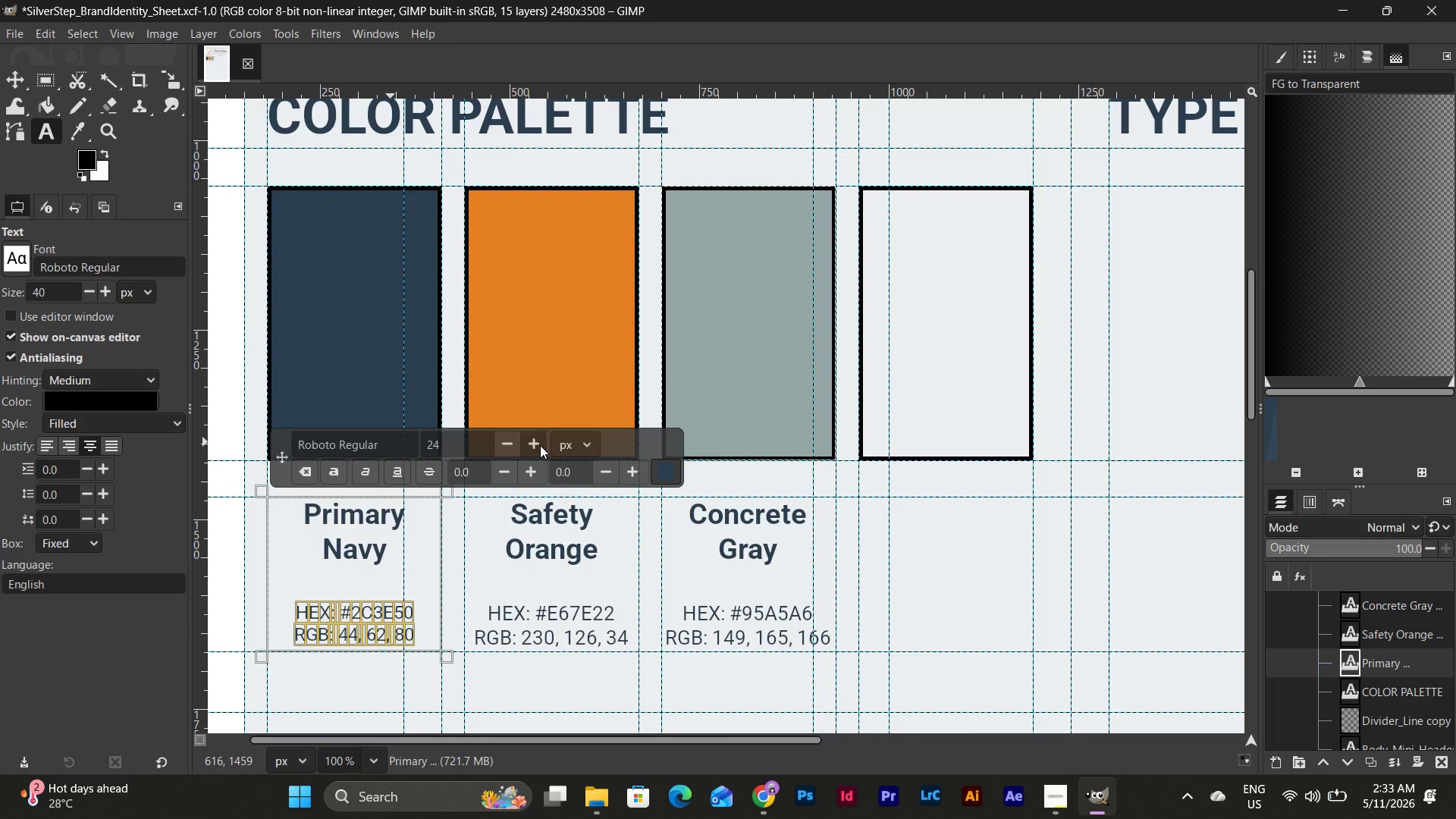 
double_click([539, 446])
 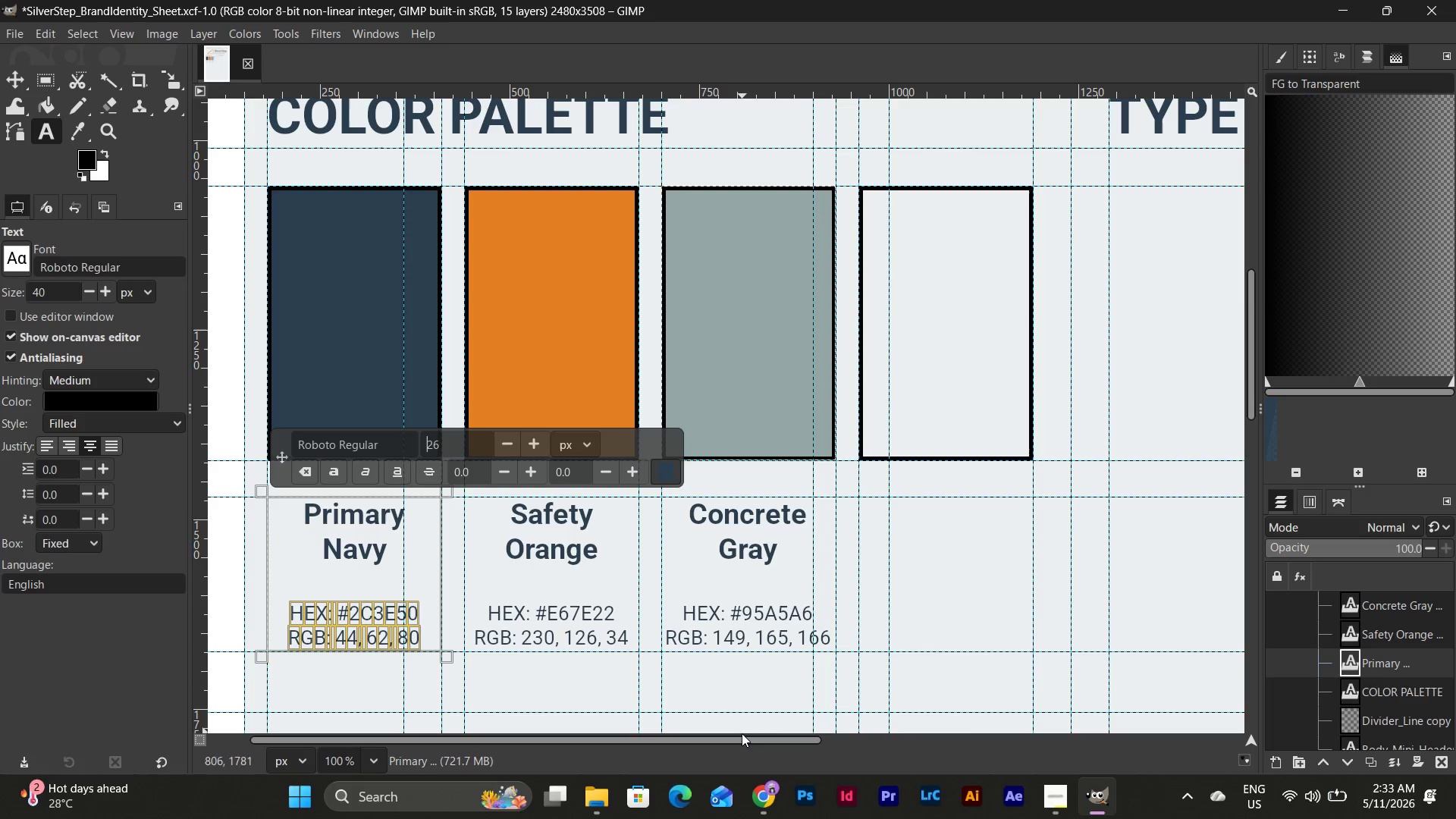 
left_click_drag(start_coordinate=[741, 739], to_coordinate=[810, 739])
 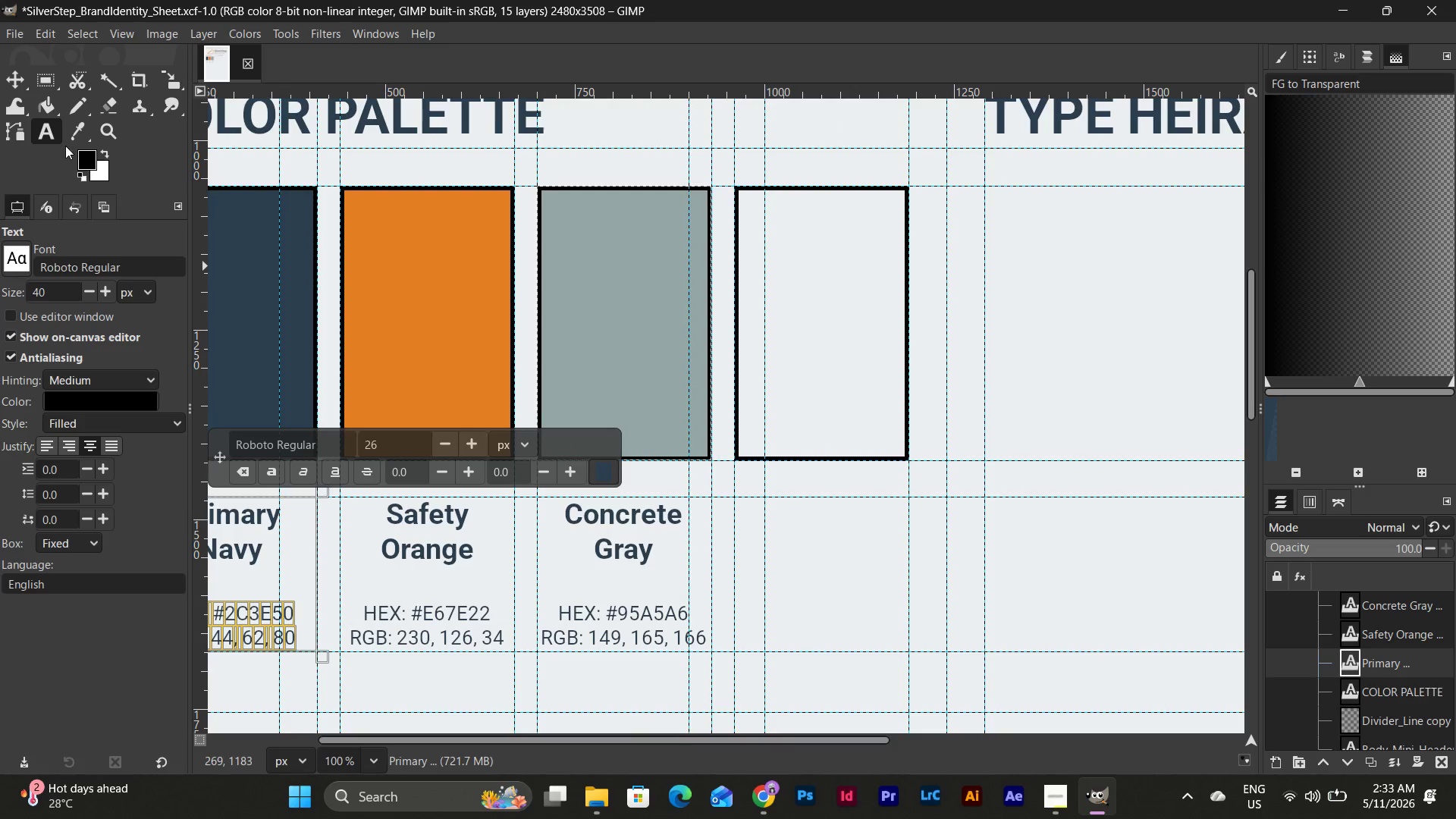 
left_click([49, 143])
 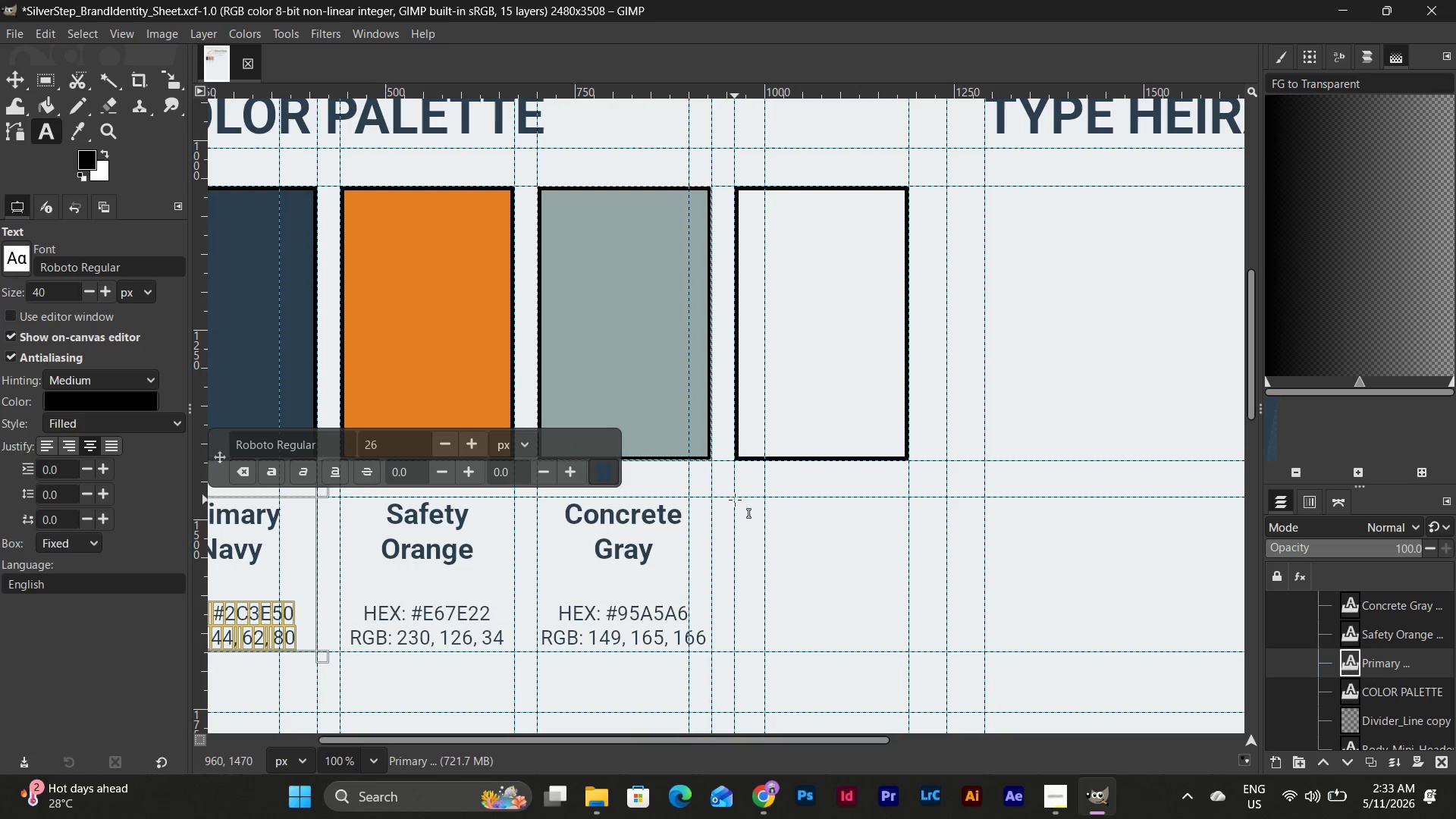 
left_click_drag(start_coordinate=[735, 497], to_coordinate=[906, 648])
 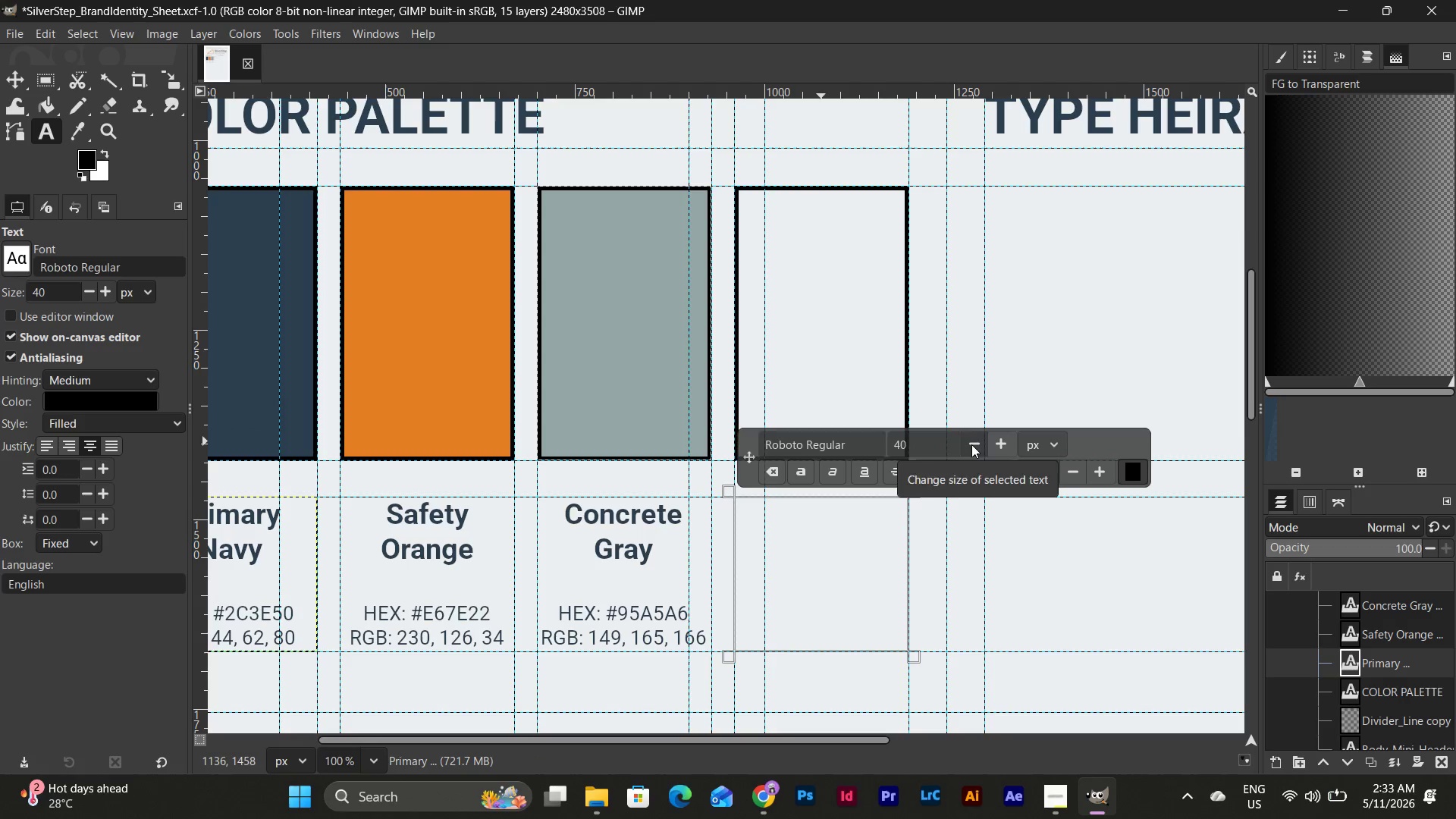 
double_click([839, 517])
 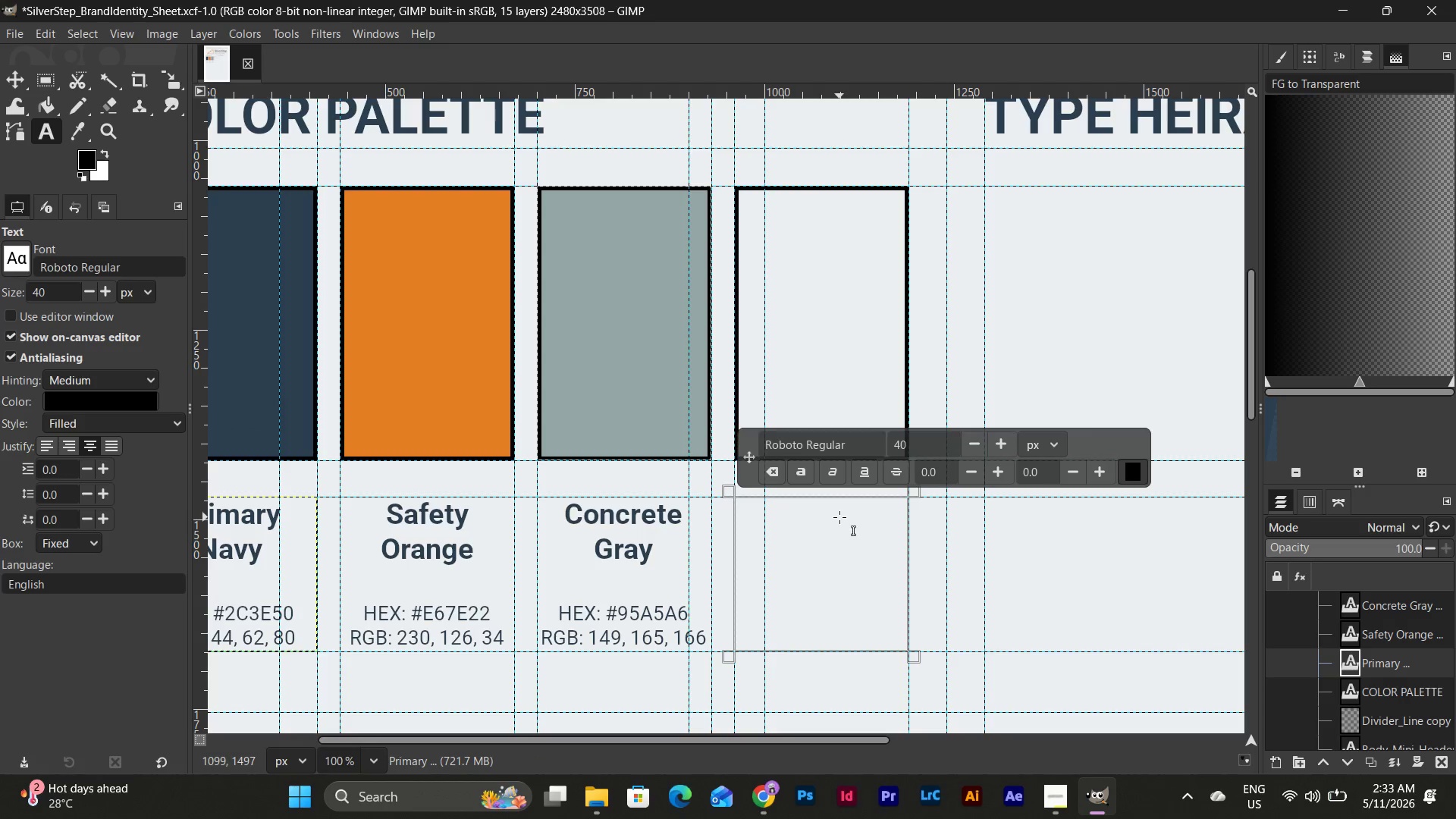 
type(Hospital White)
 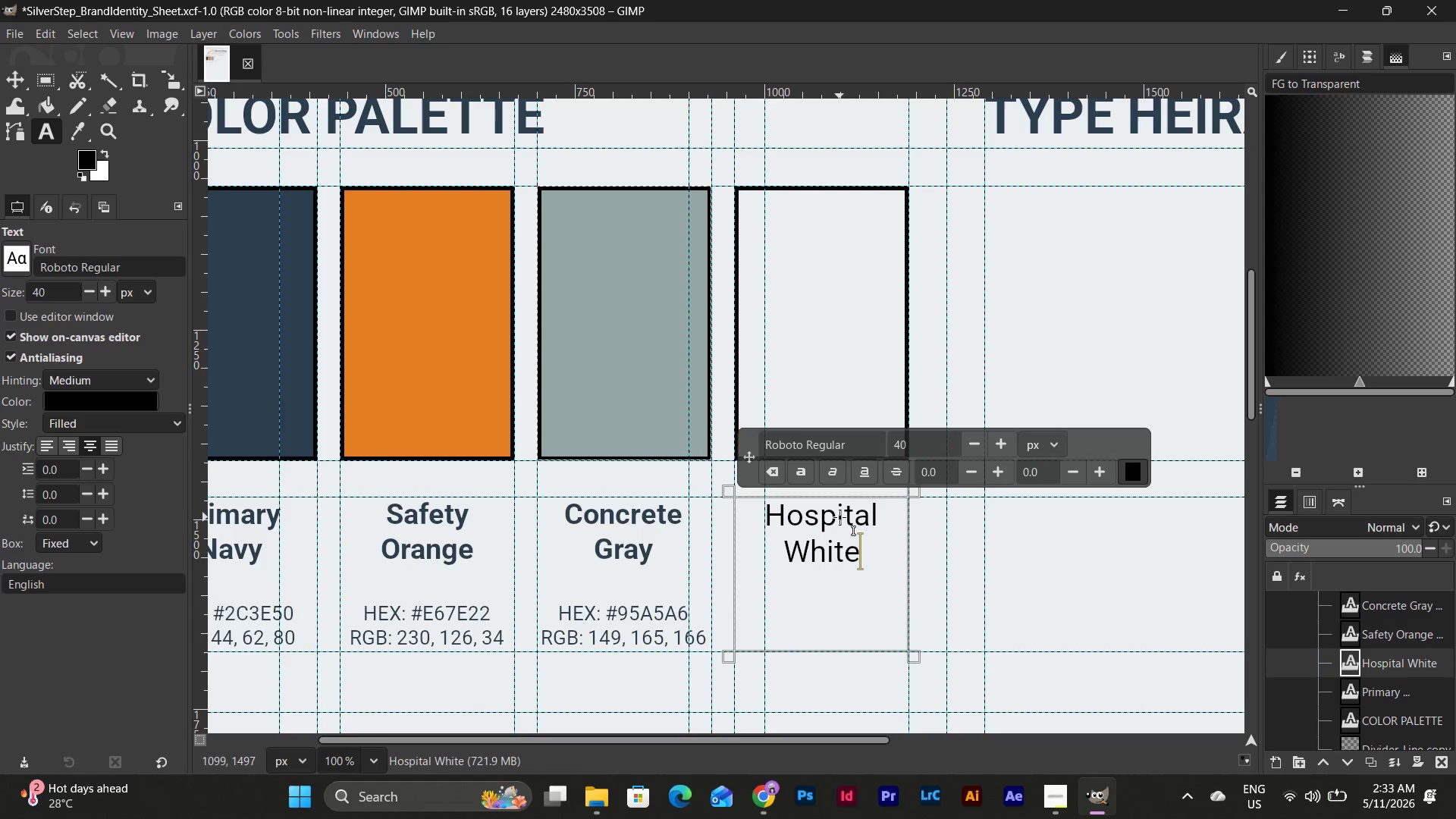 
key(Enter)
 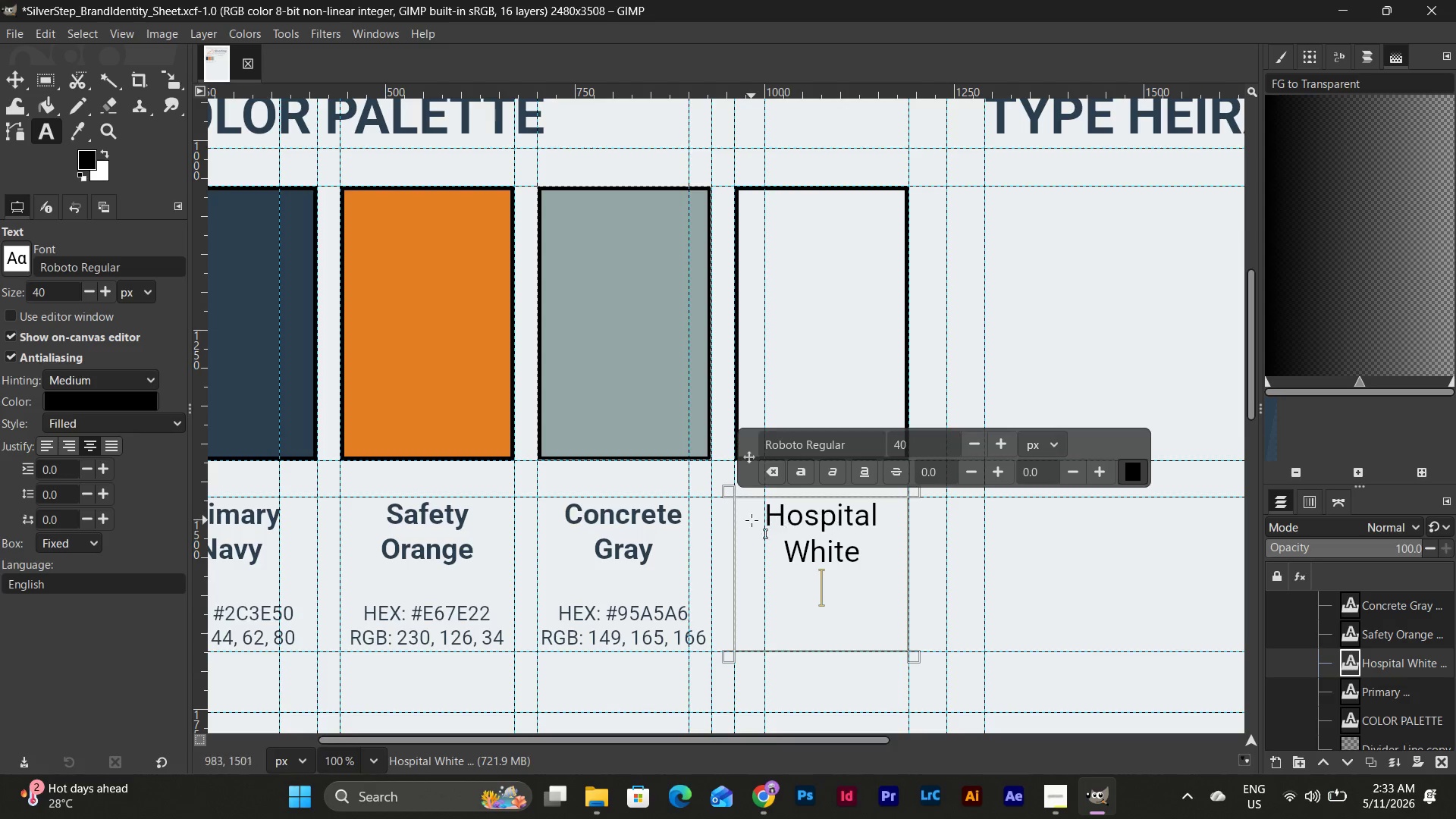 
left_click_drag(start_coordinate=[763, 513], to_coordinate=[862, 610])
 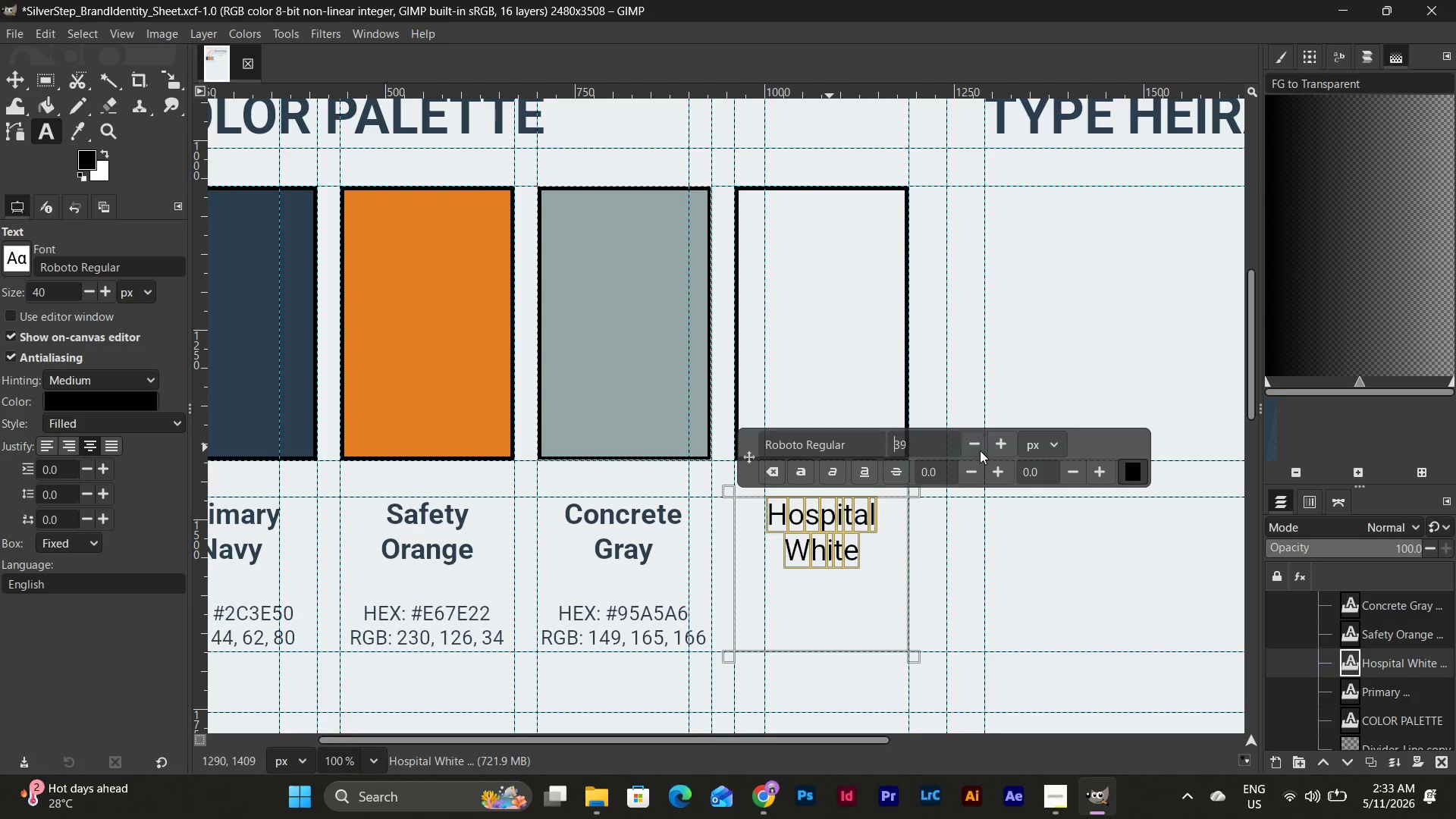 
double_click([980, 450])
 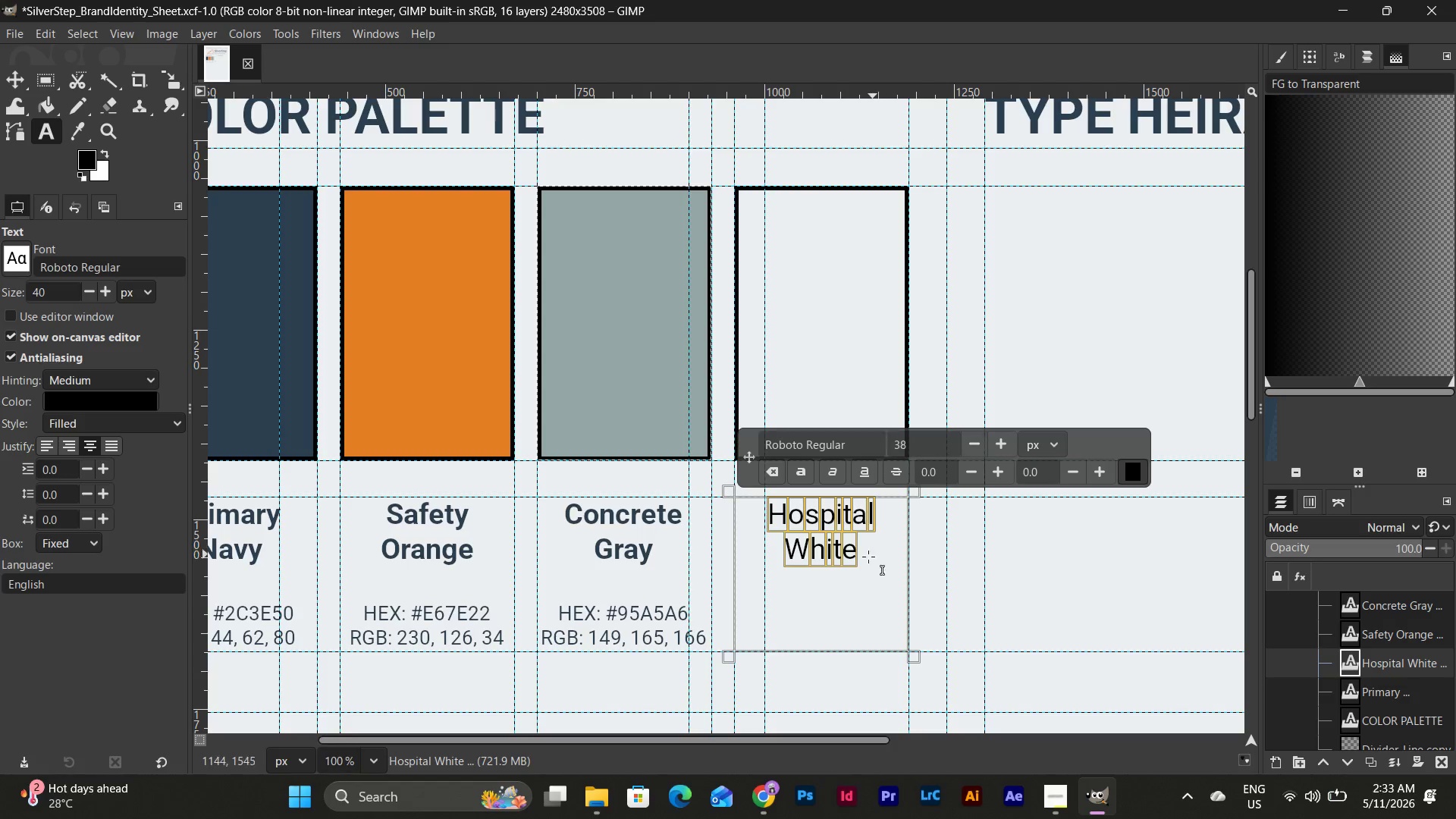 
left_click([825, 579])
 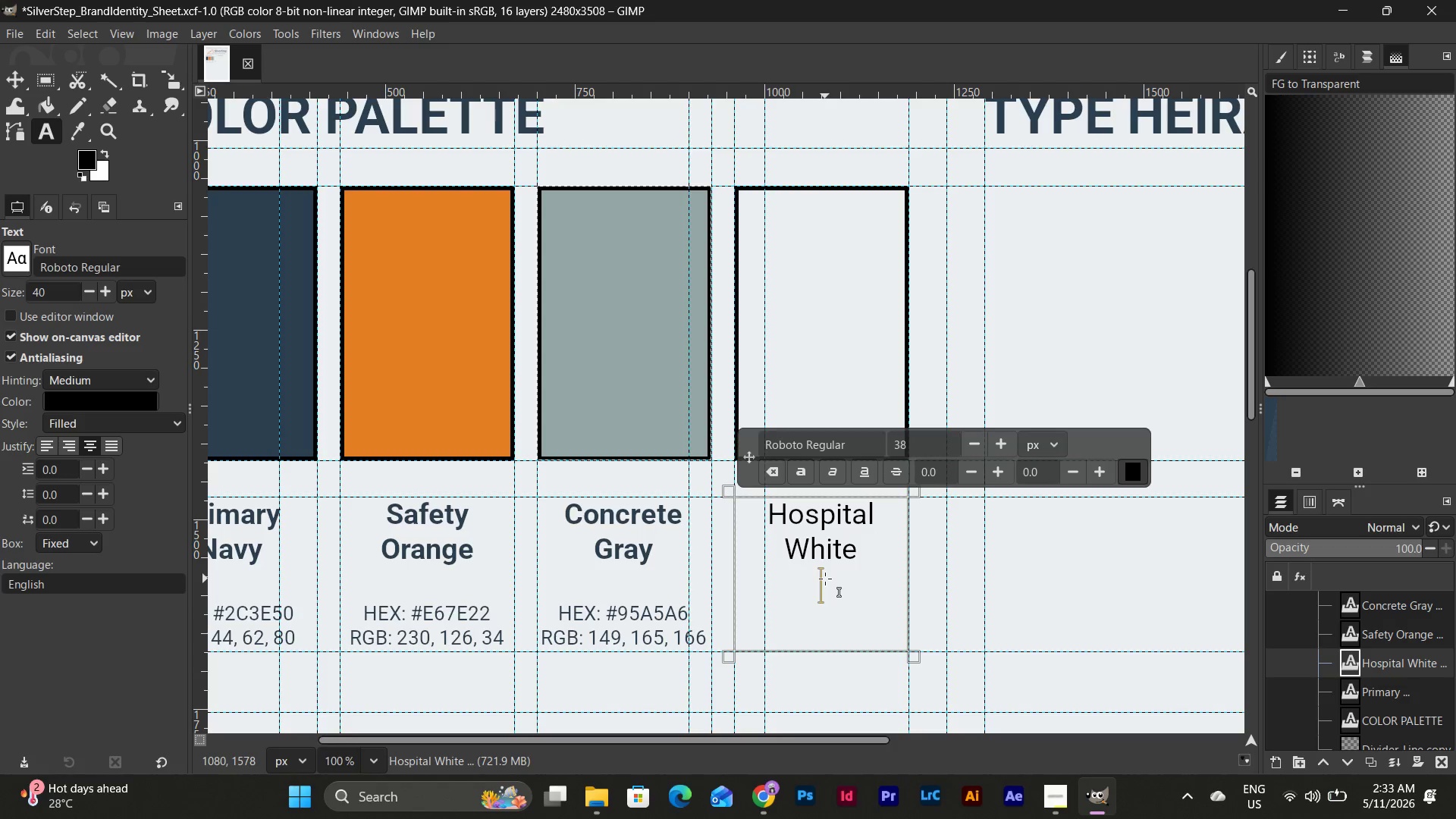 
key(Backspace)
 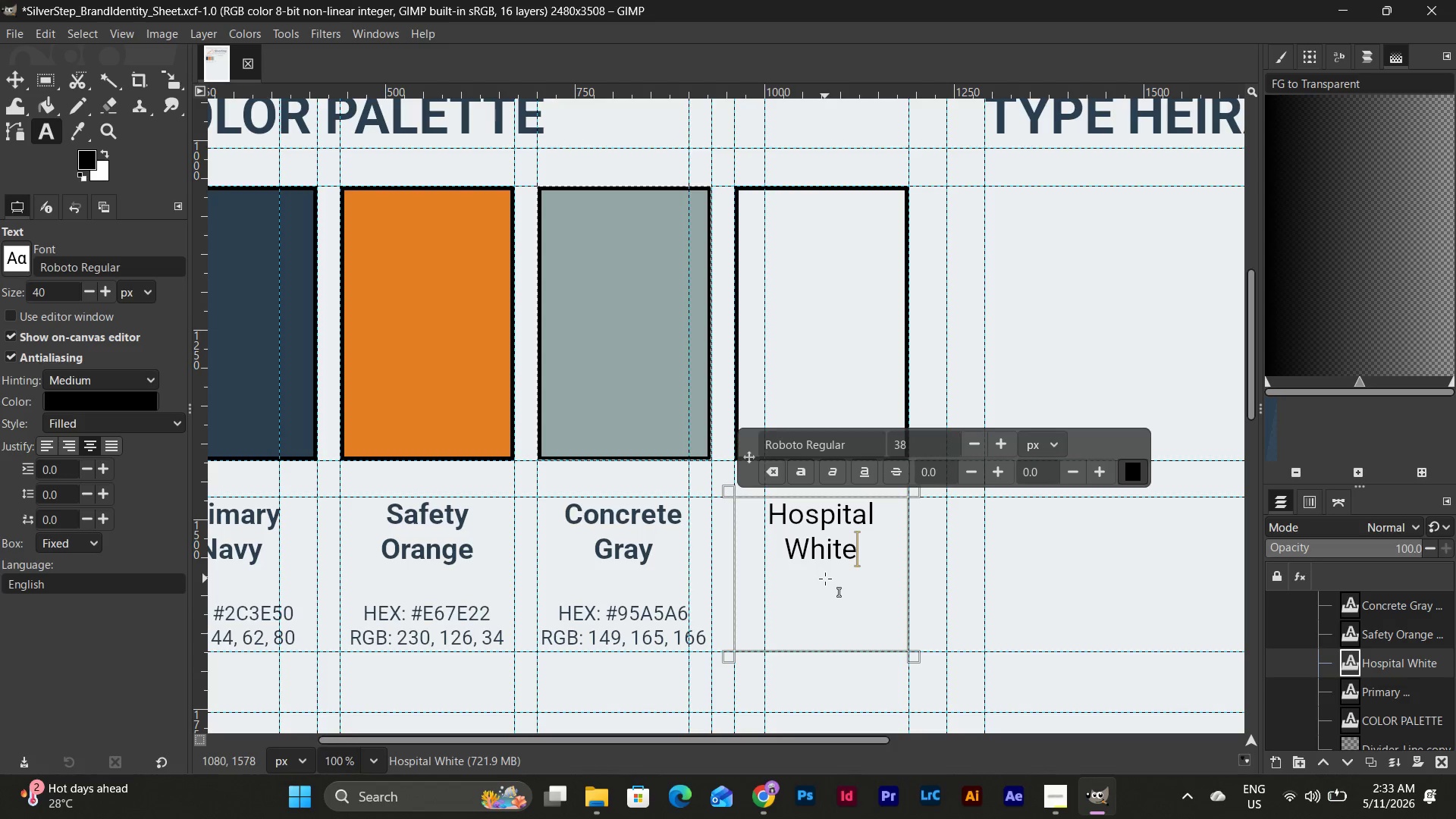 
key(Enter)
 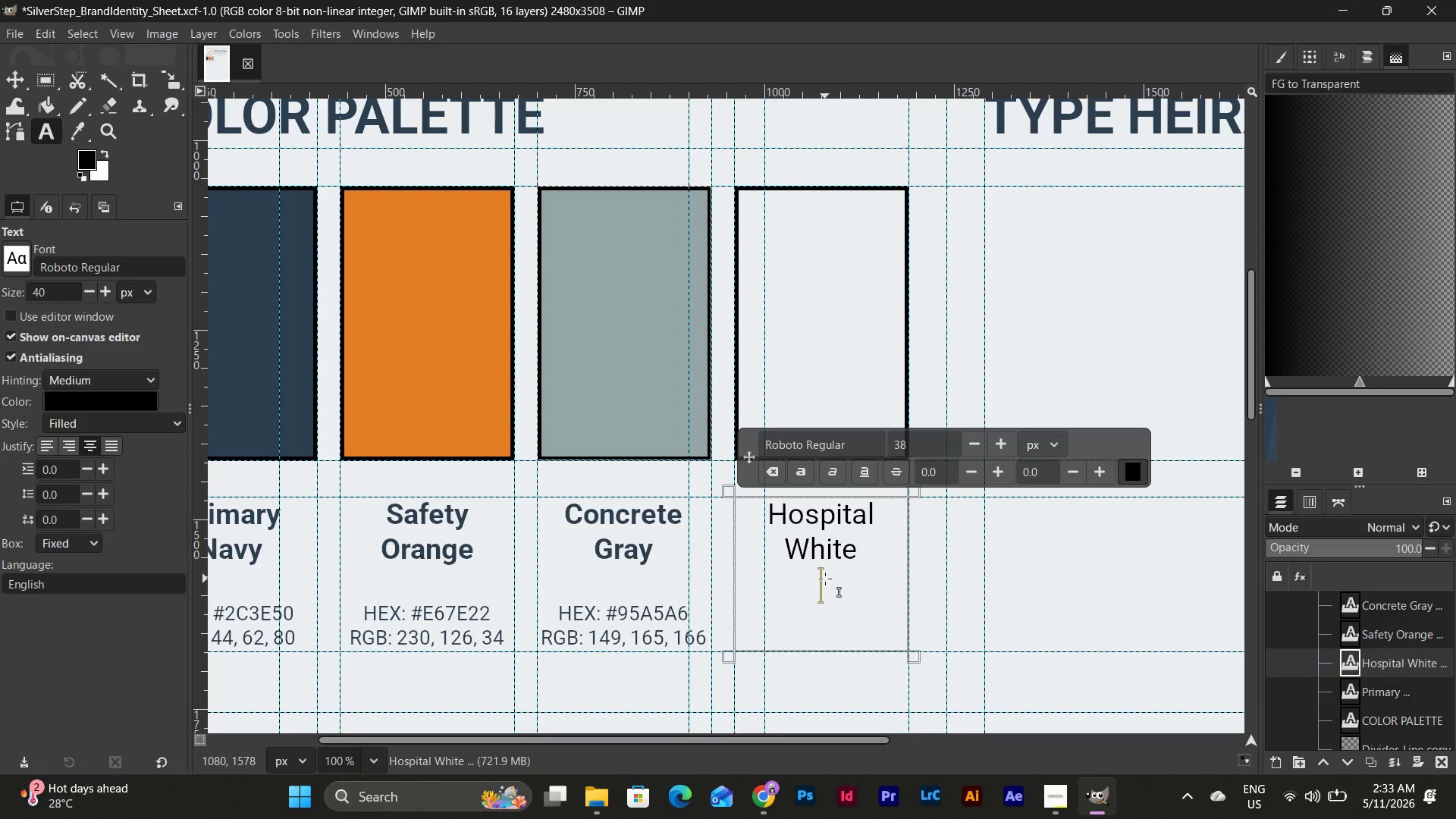 
key(Enter)
 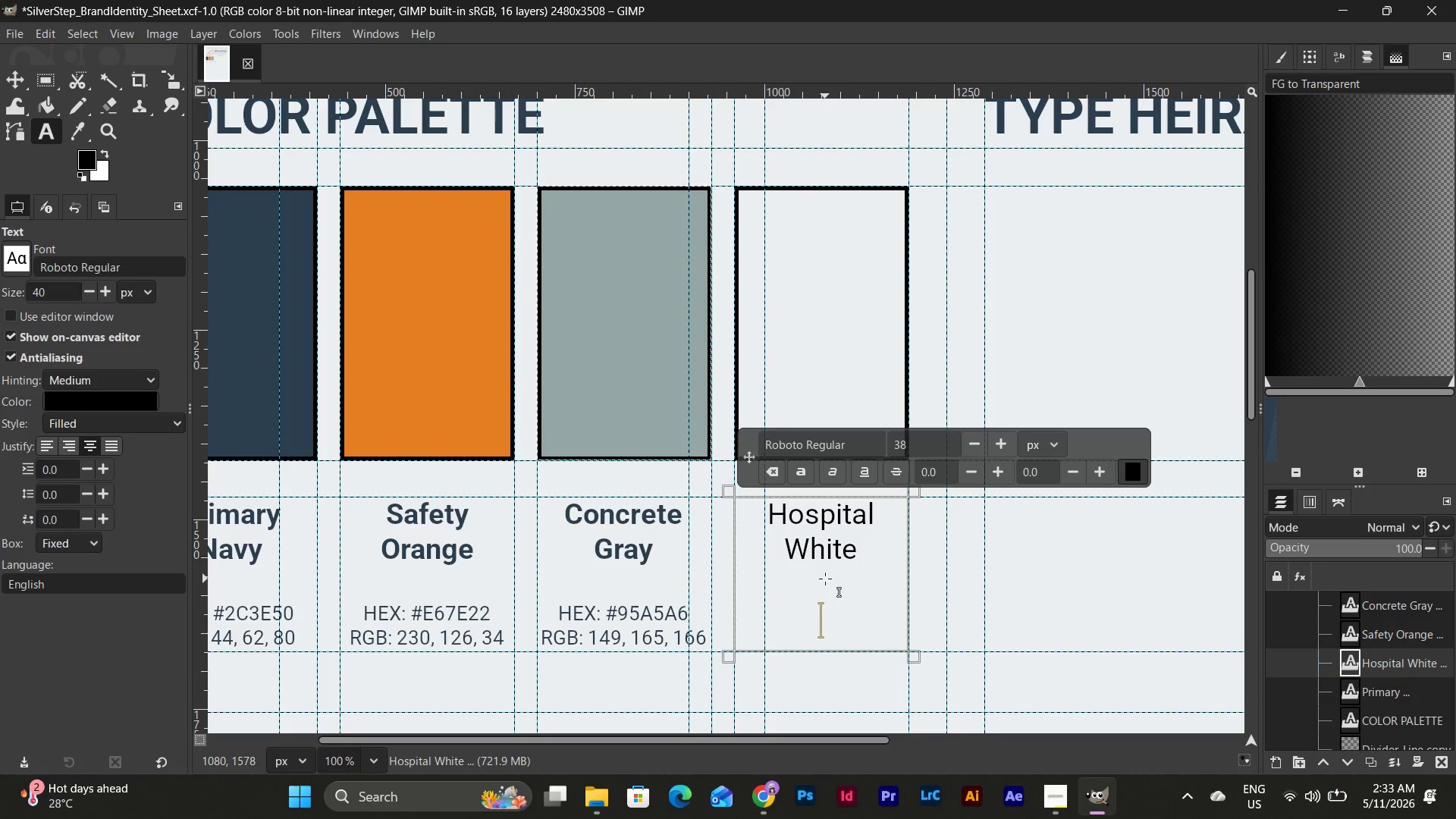 
type(HEX)
 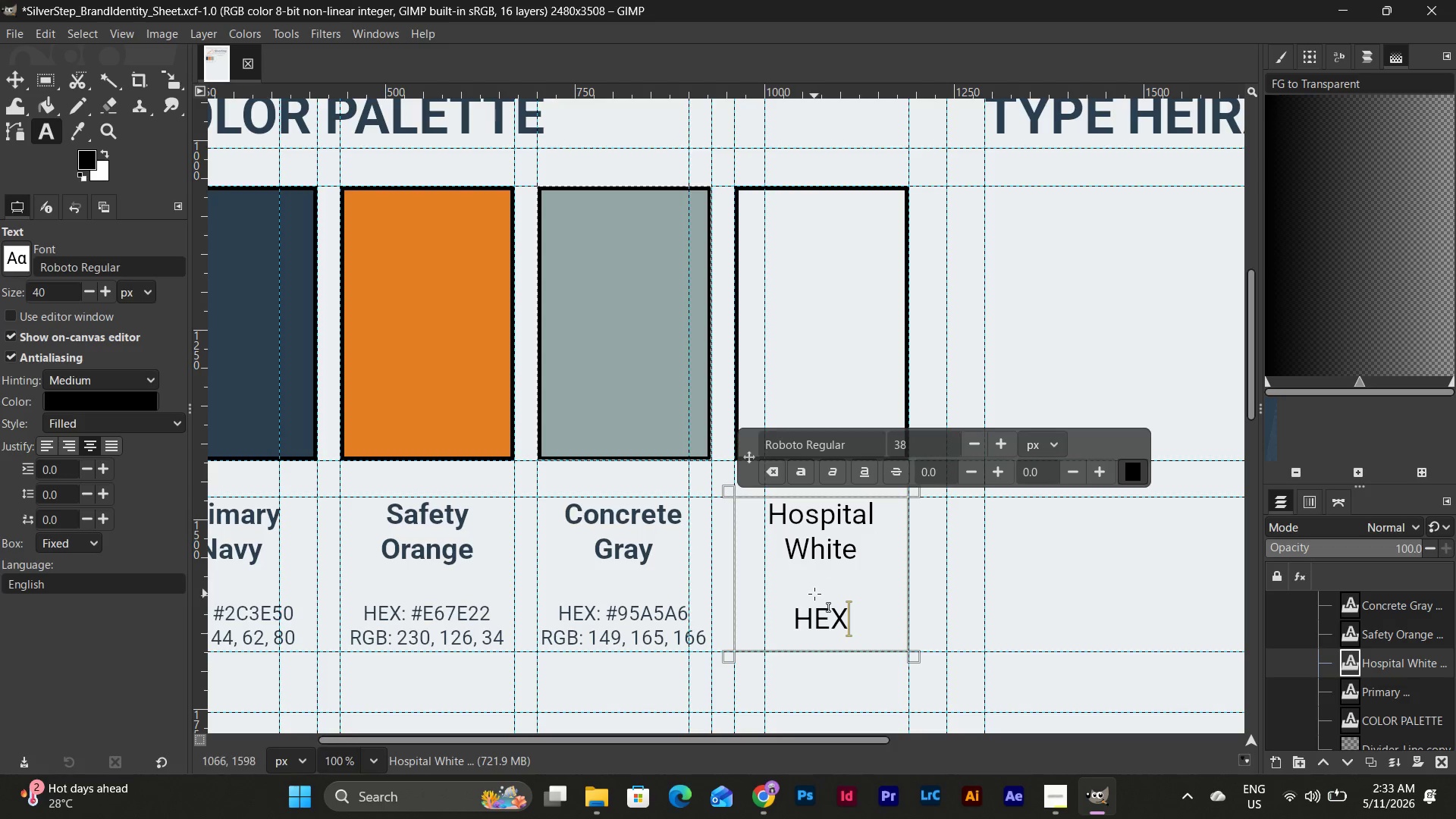 
key(Shift+Semicolon)
 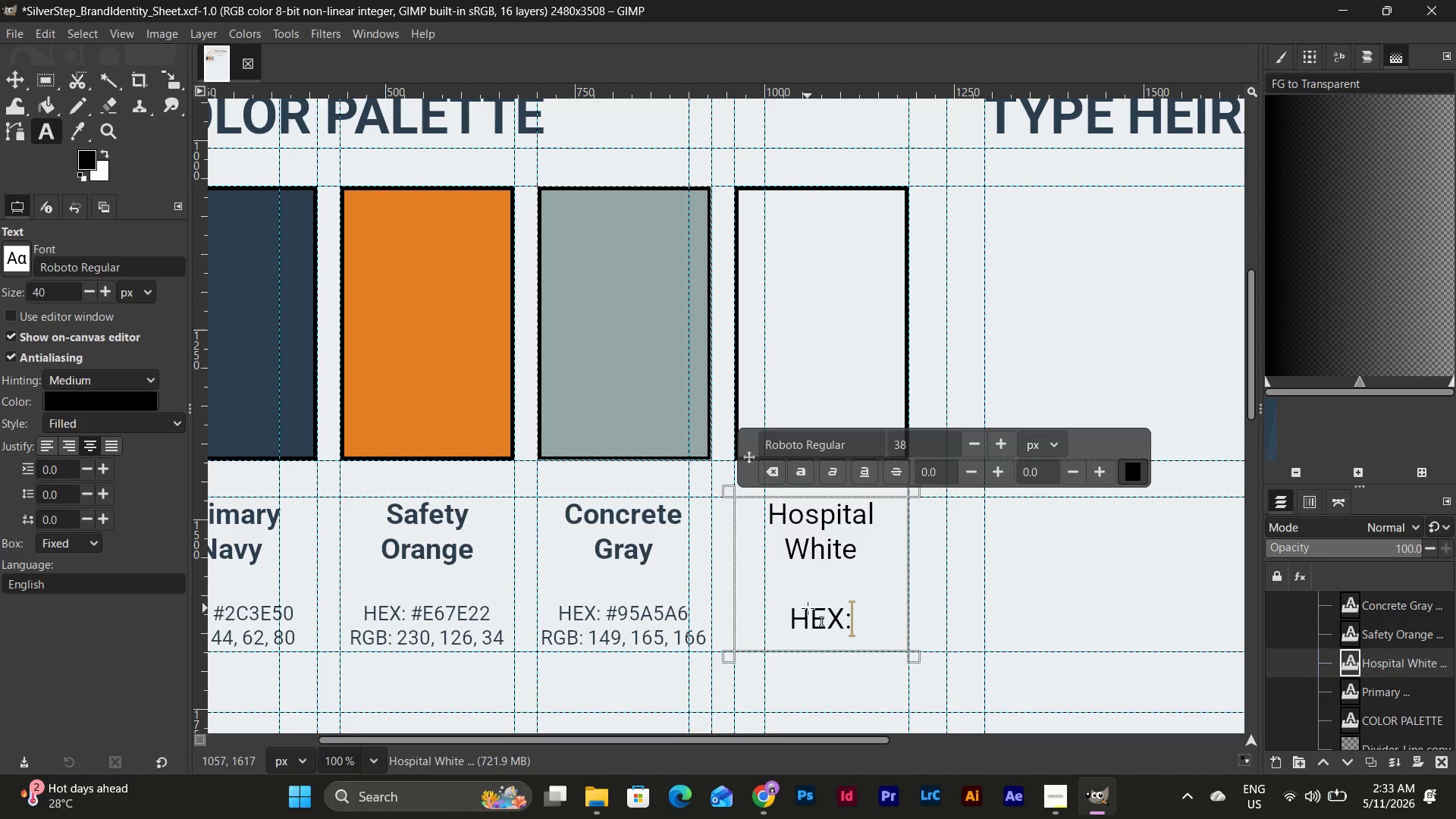 
left_click_drag(start_coordinate=[778, 612], to_coordinate=[881, 628])
 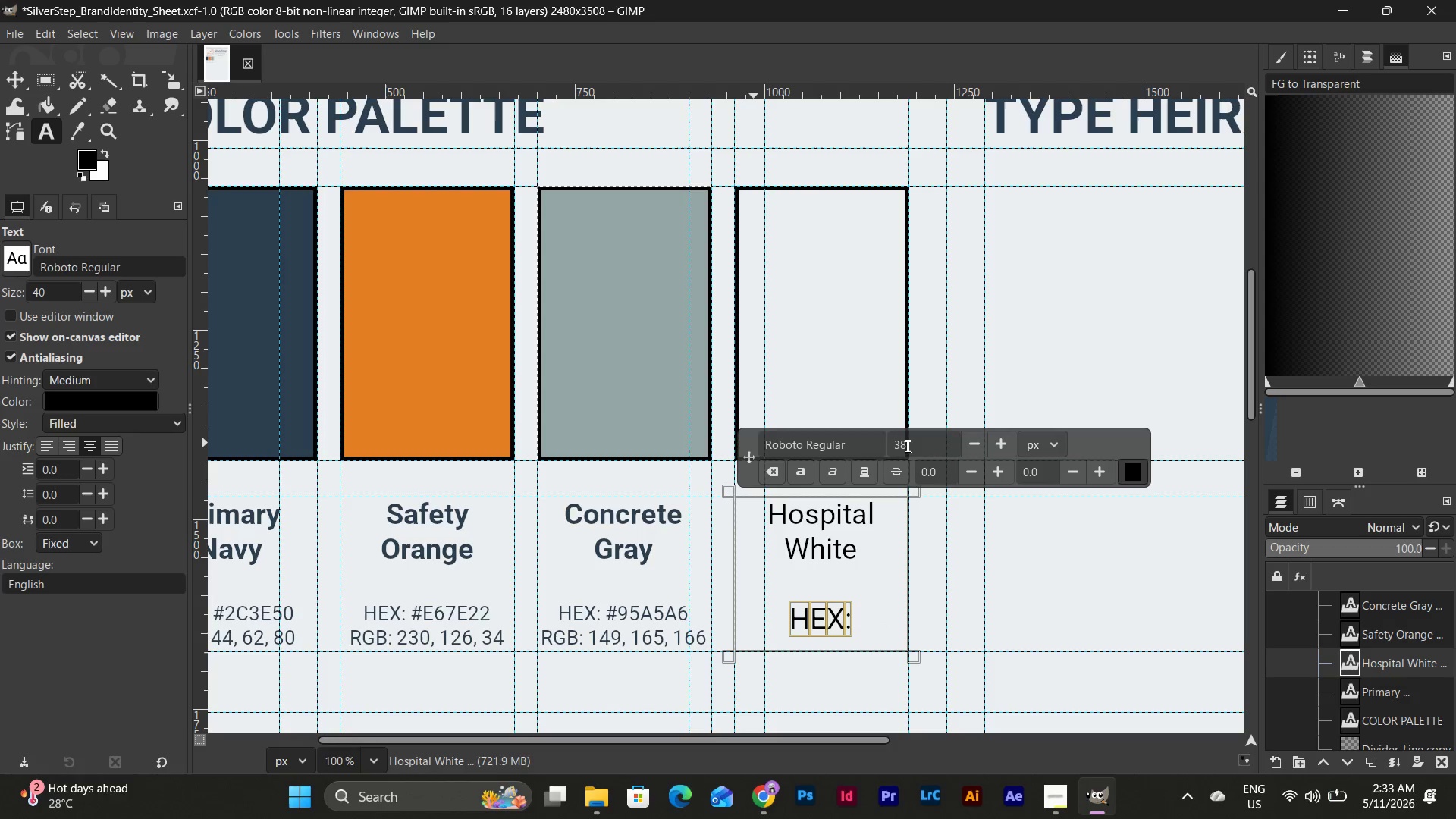 
left_click_drag(start_coordinate=[910, 446], to_coordinate=[863, 446])
 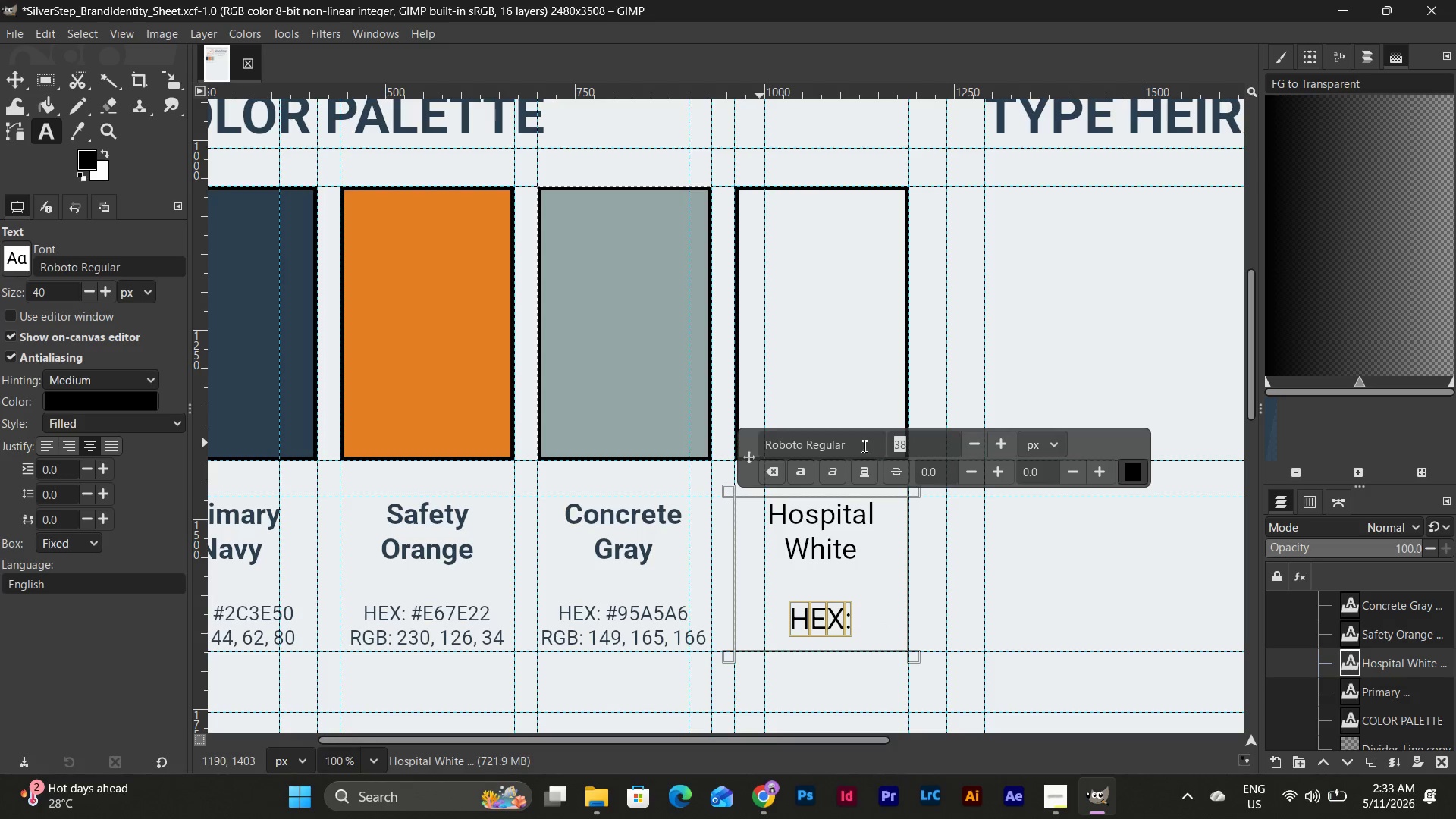 
key(Numpad2)
 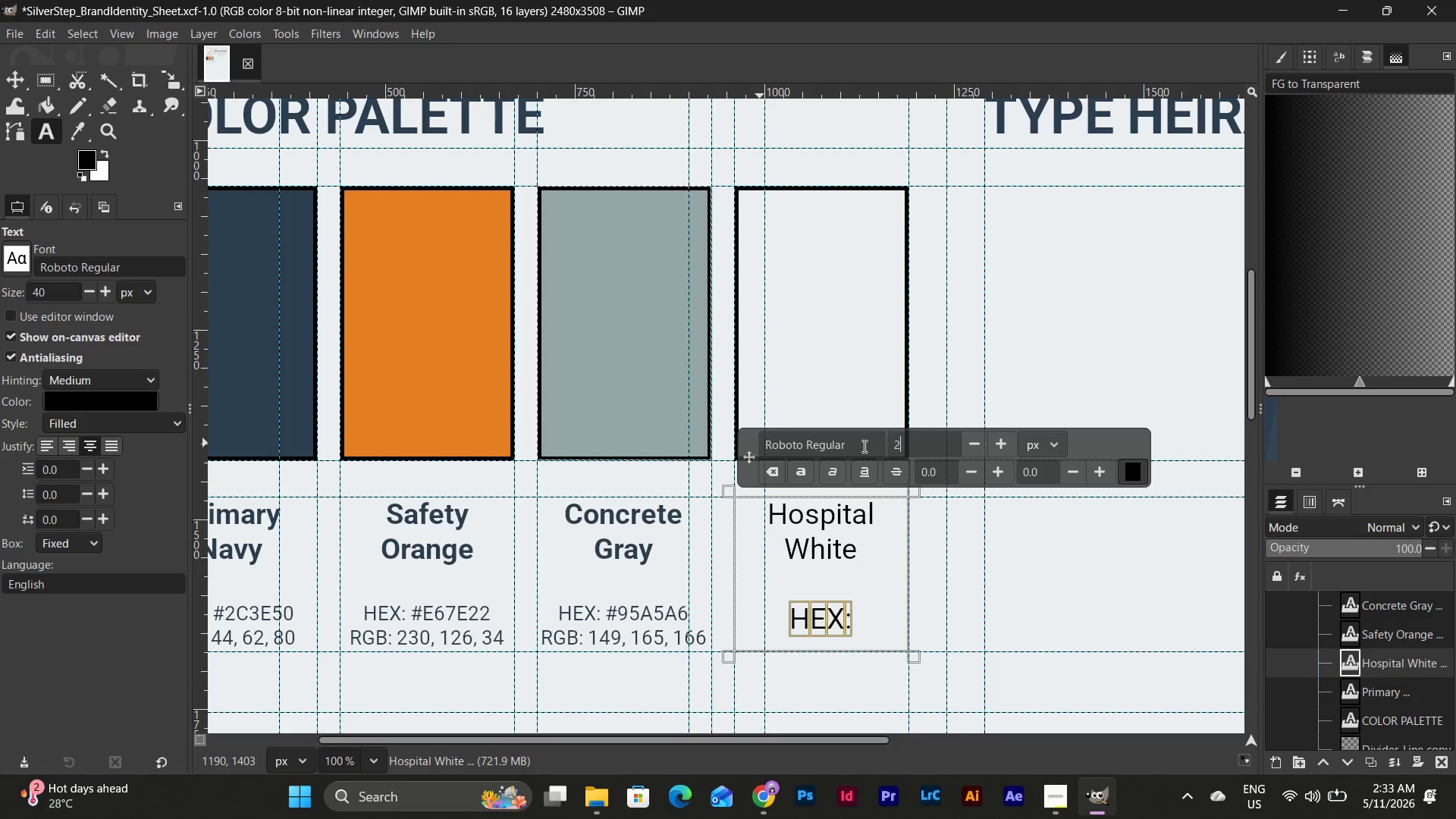 
key(Numpad6)
 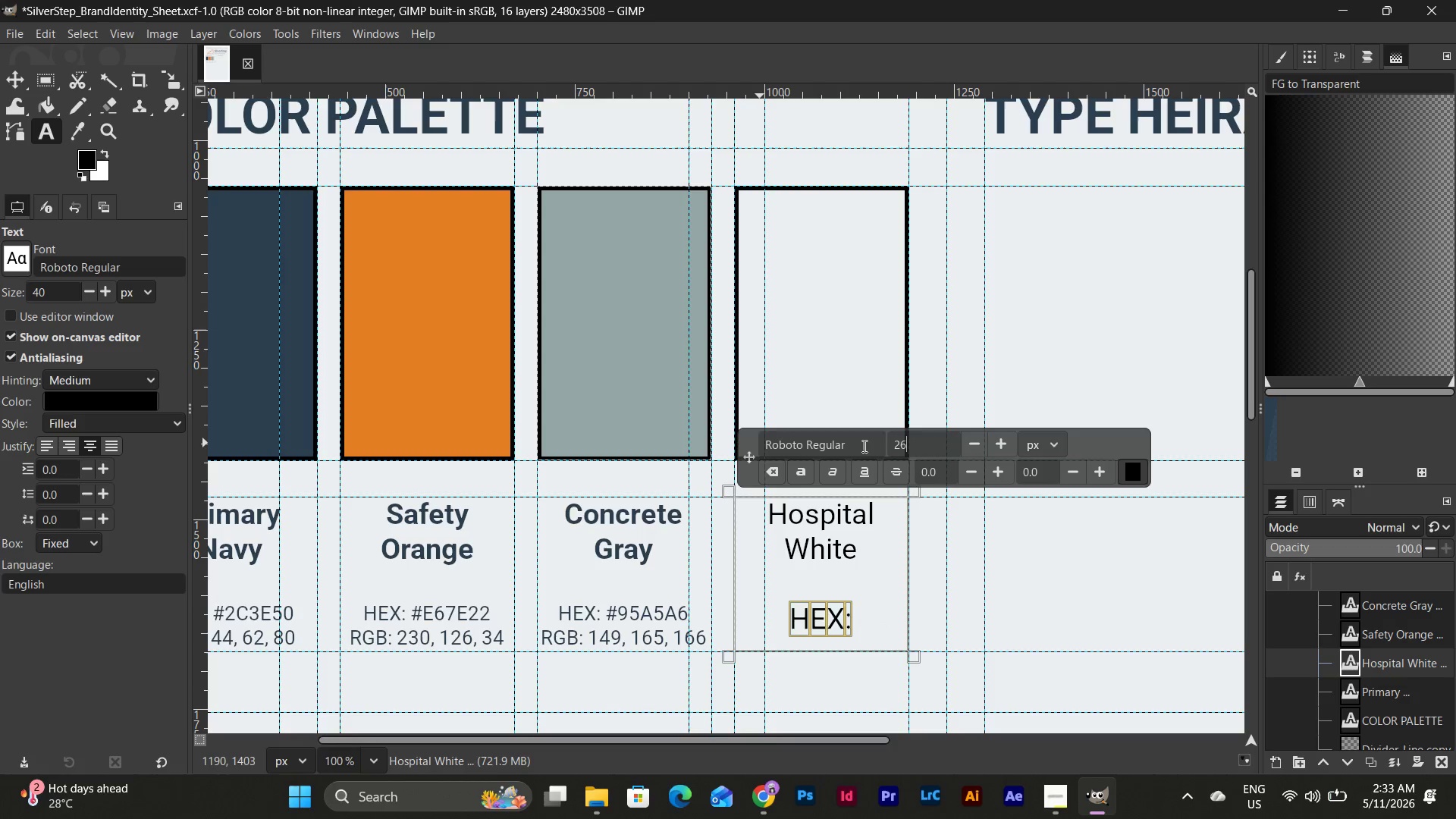 
key(NumpadEnter)
 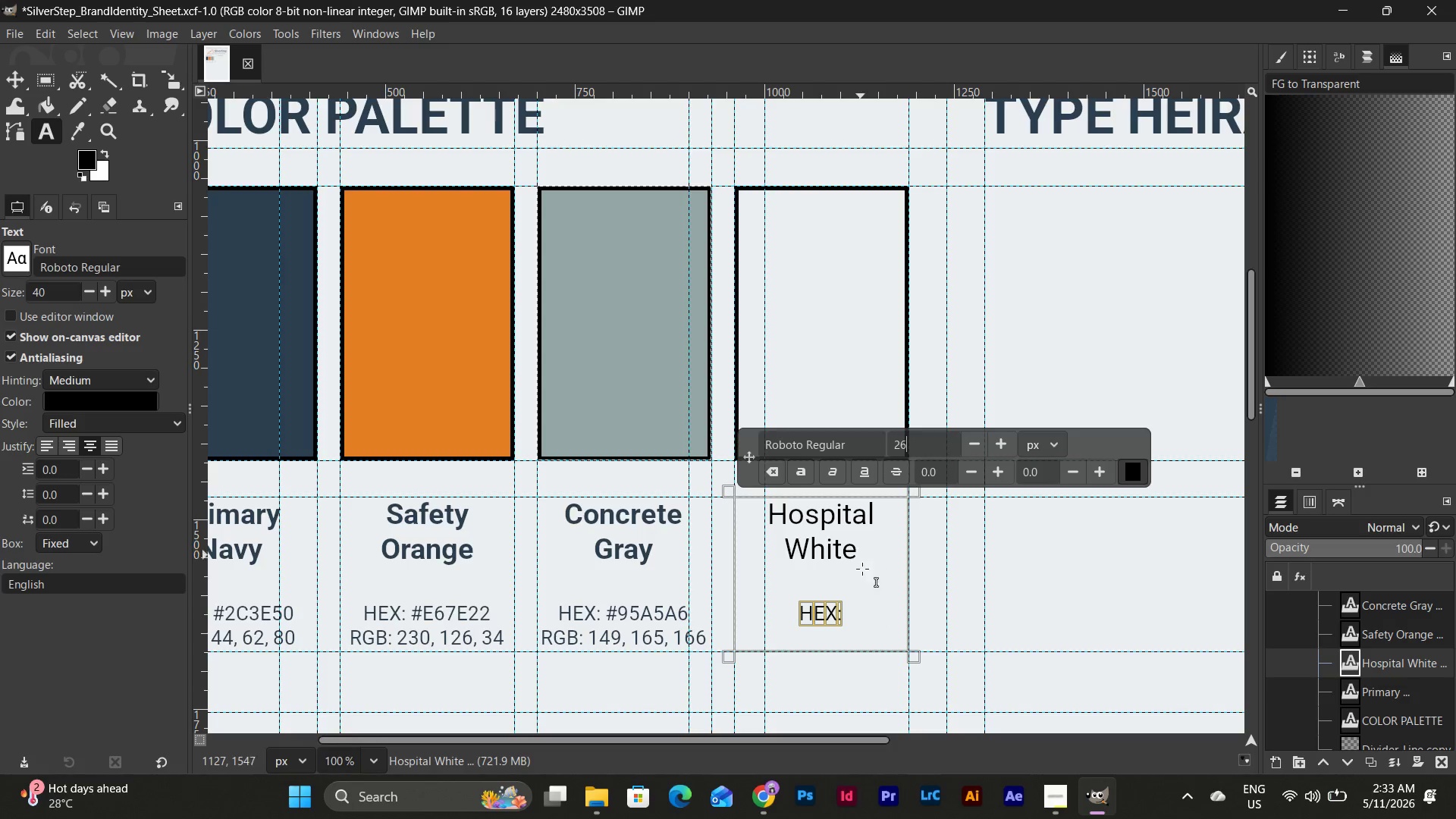 
left_click([860, 617])
 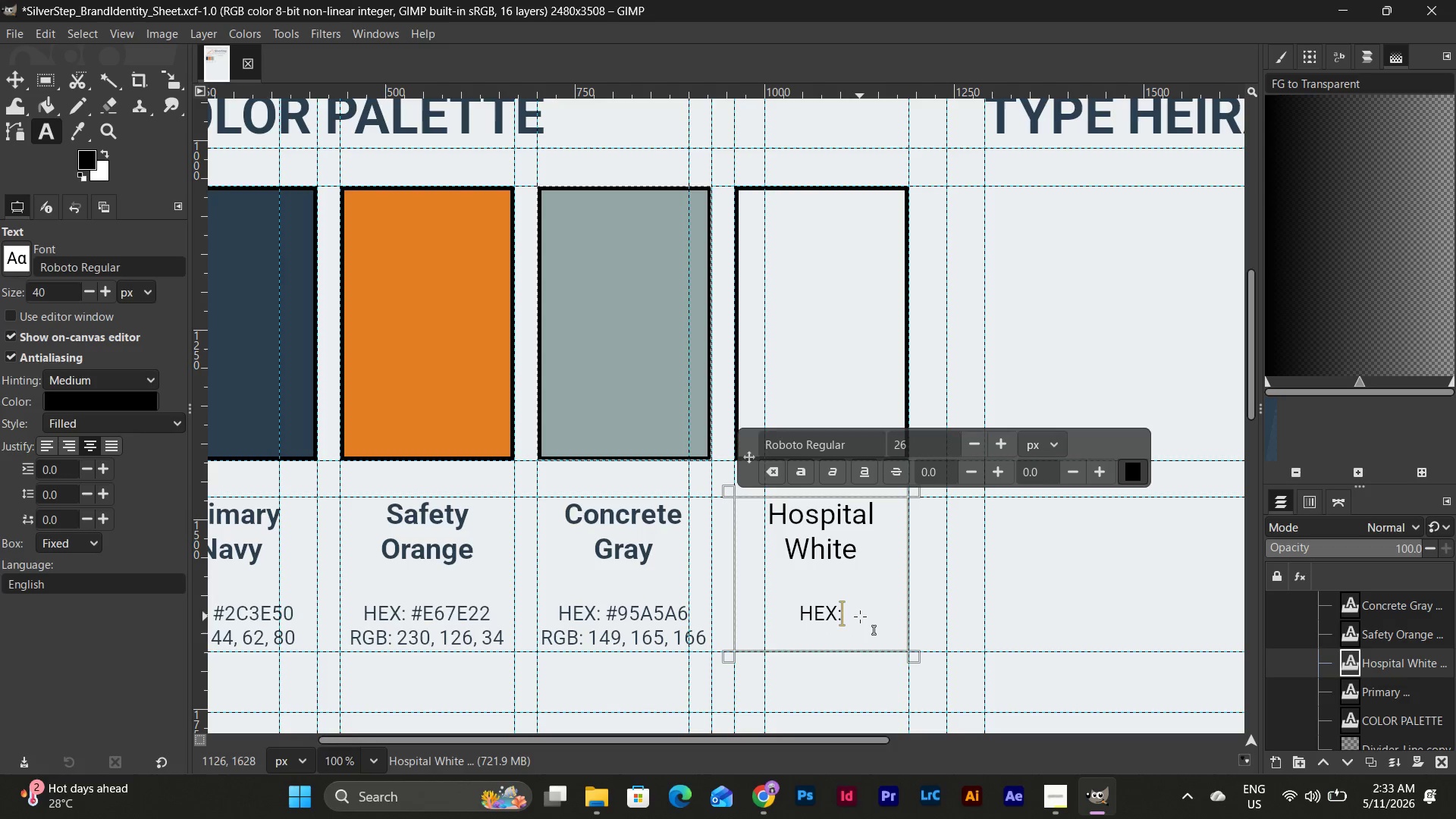 
key(Space)
 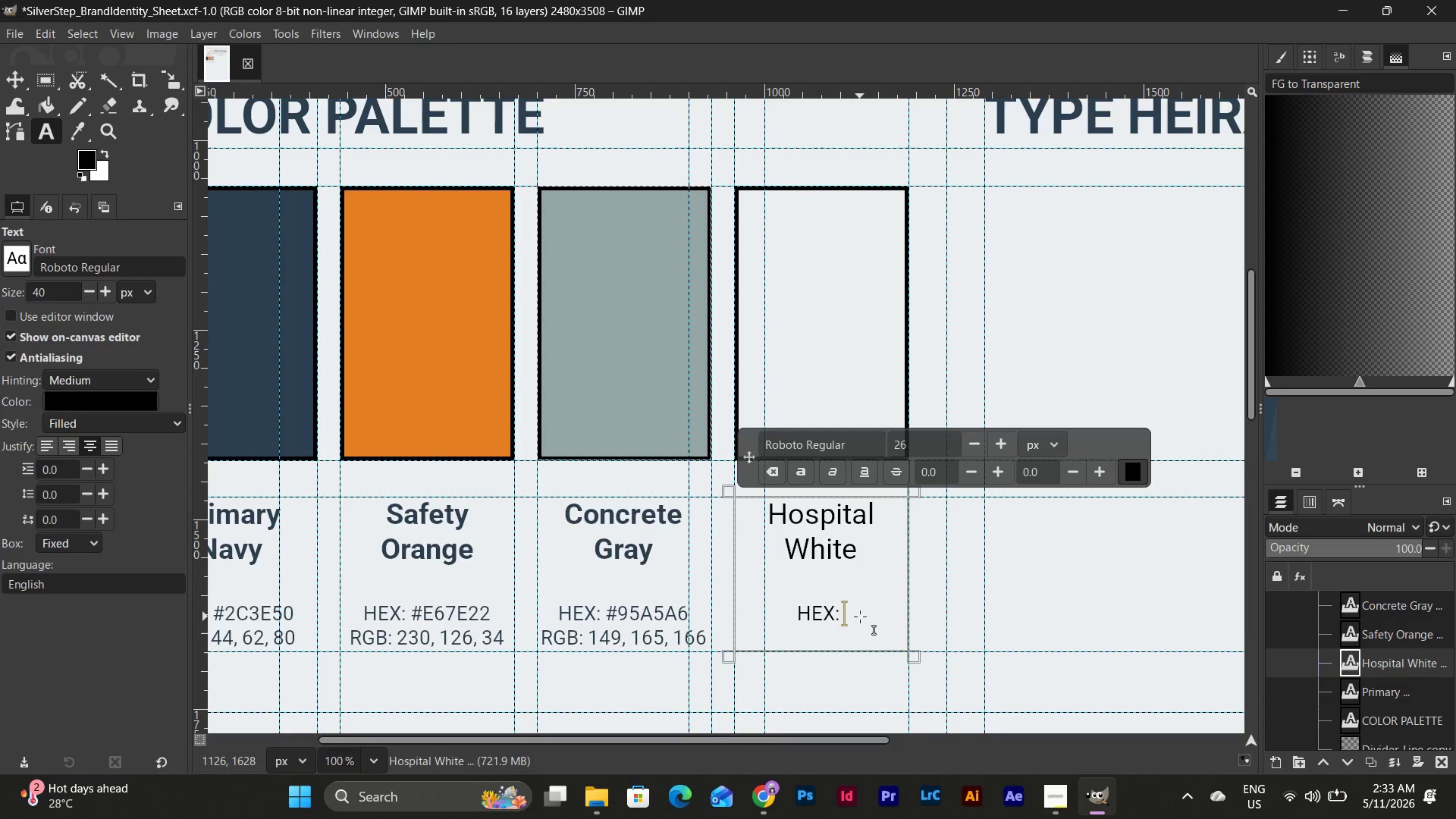 
key(Shift+3)
 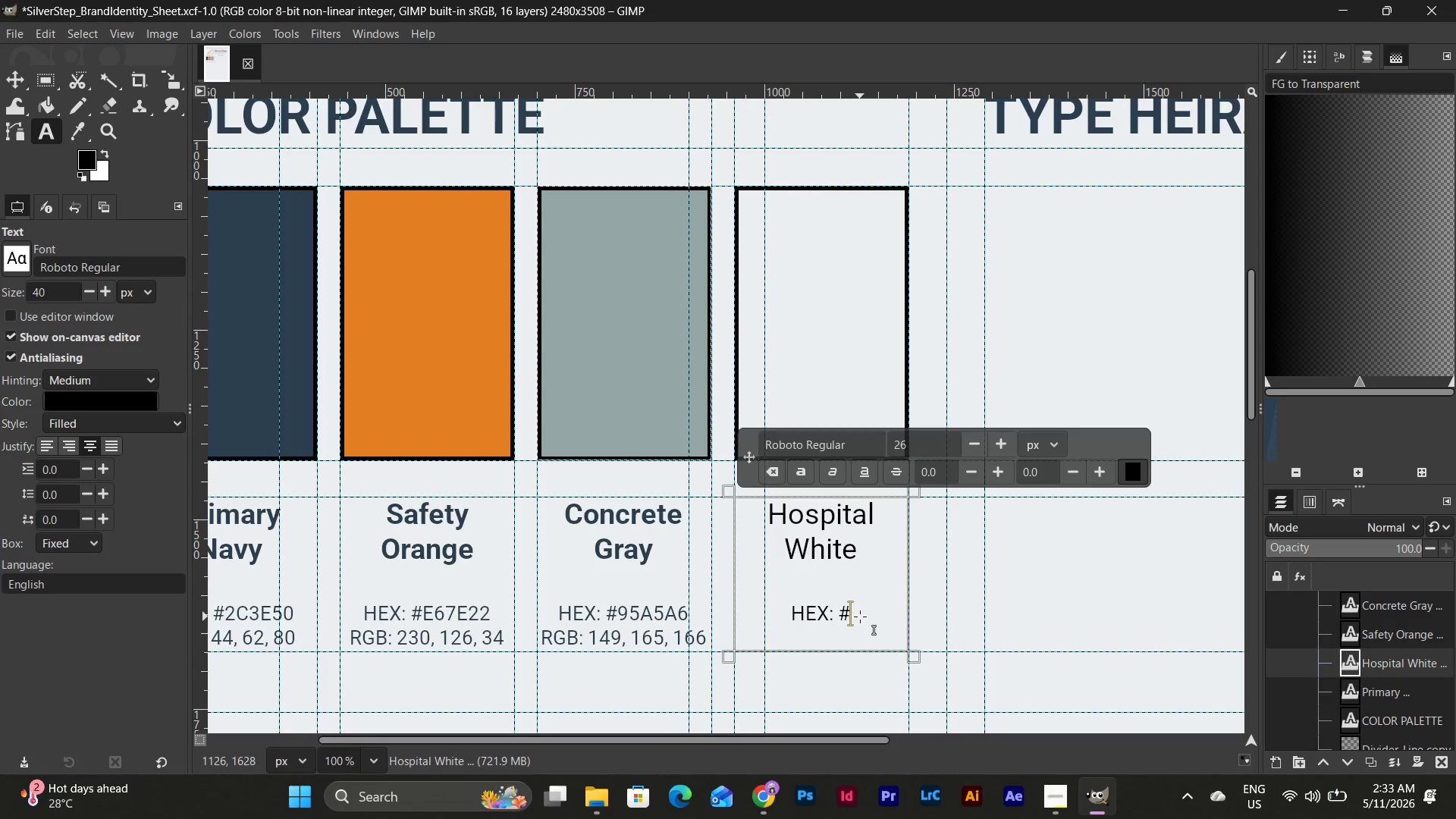 
type(ECF0F1)
 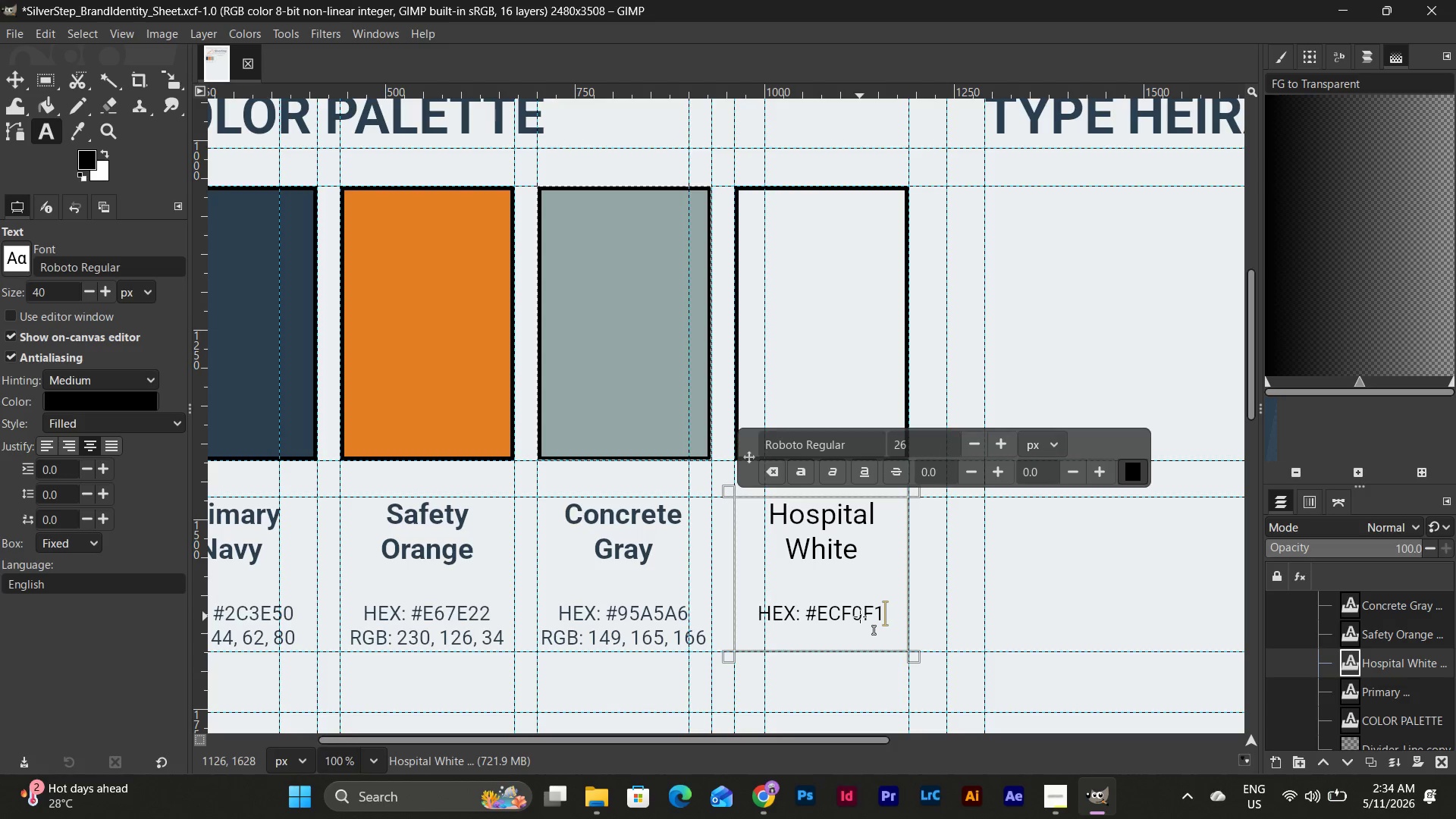 
key(Enter)
 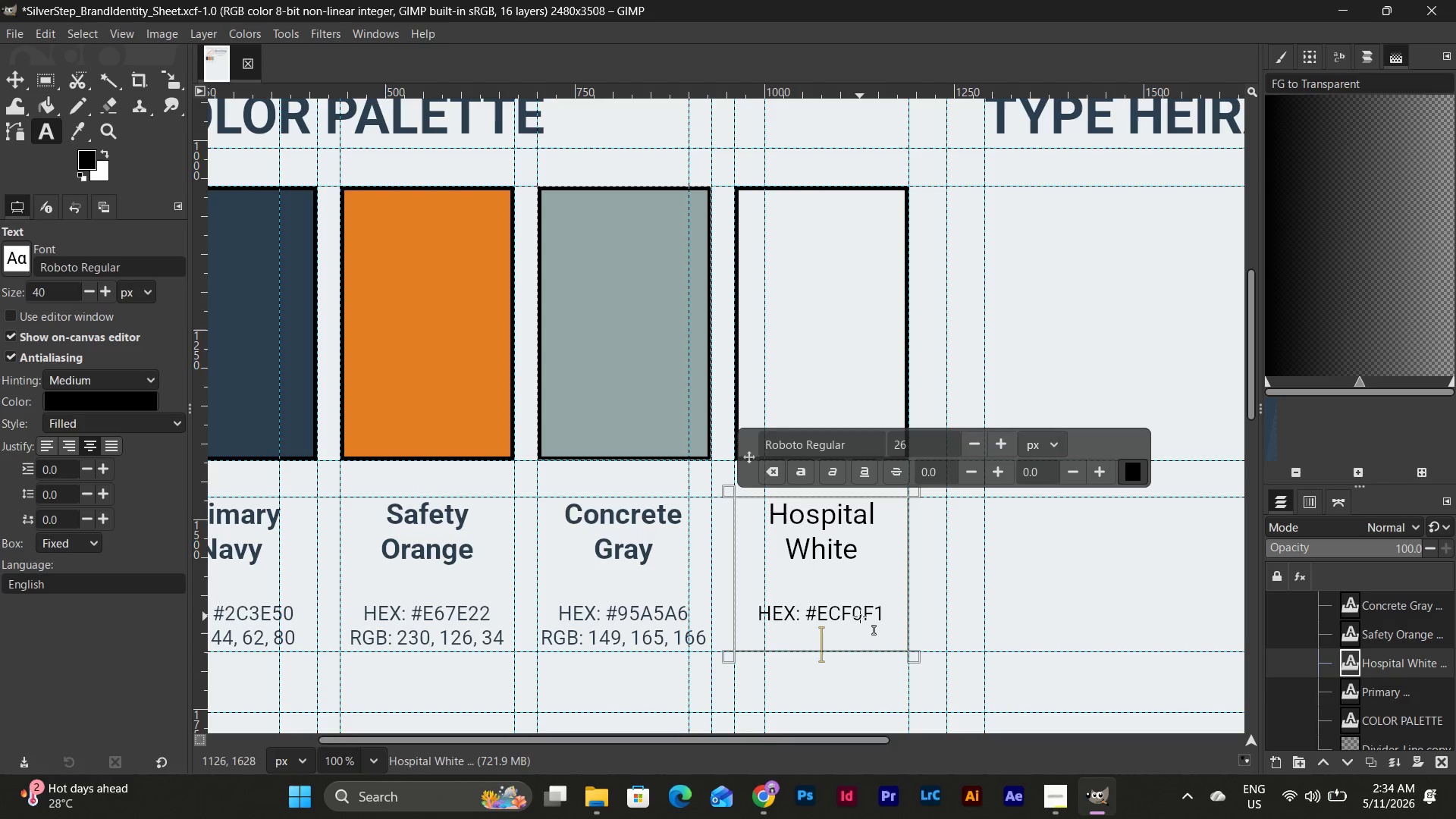 
type(RGB: 236, 240, 241)
 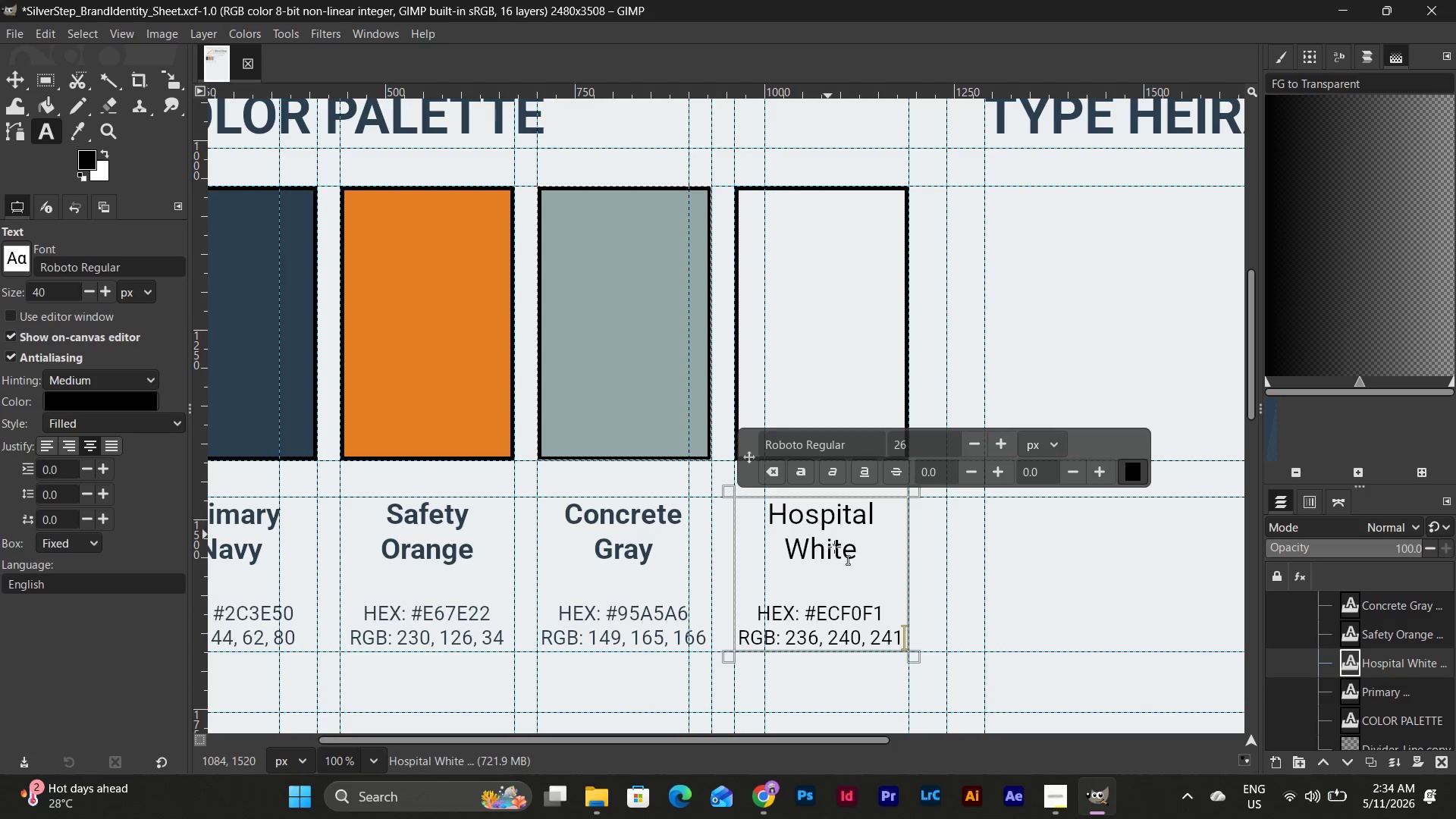 
left_click_drag(start_coordinate=[868, 549], to_coordinate=[733, 494])
 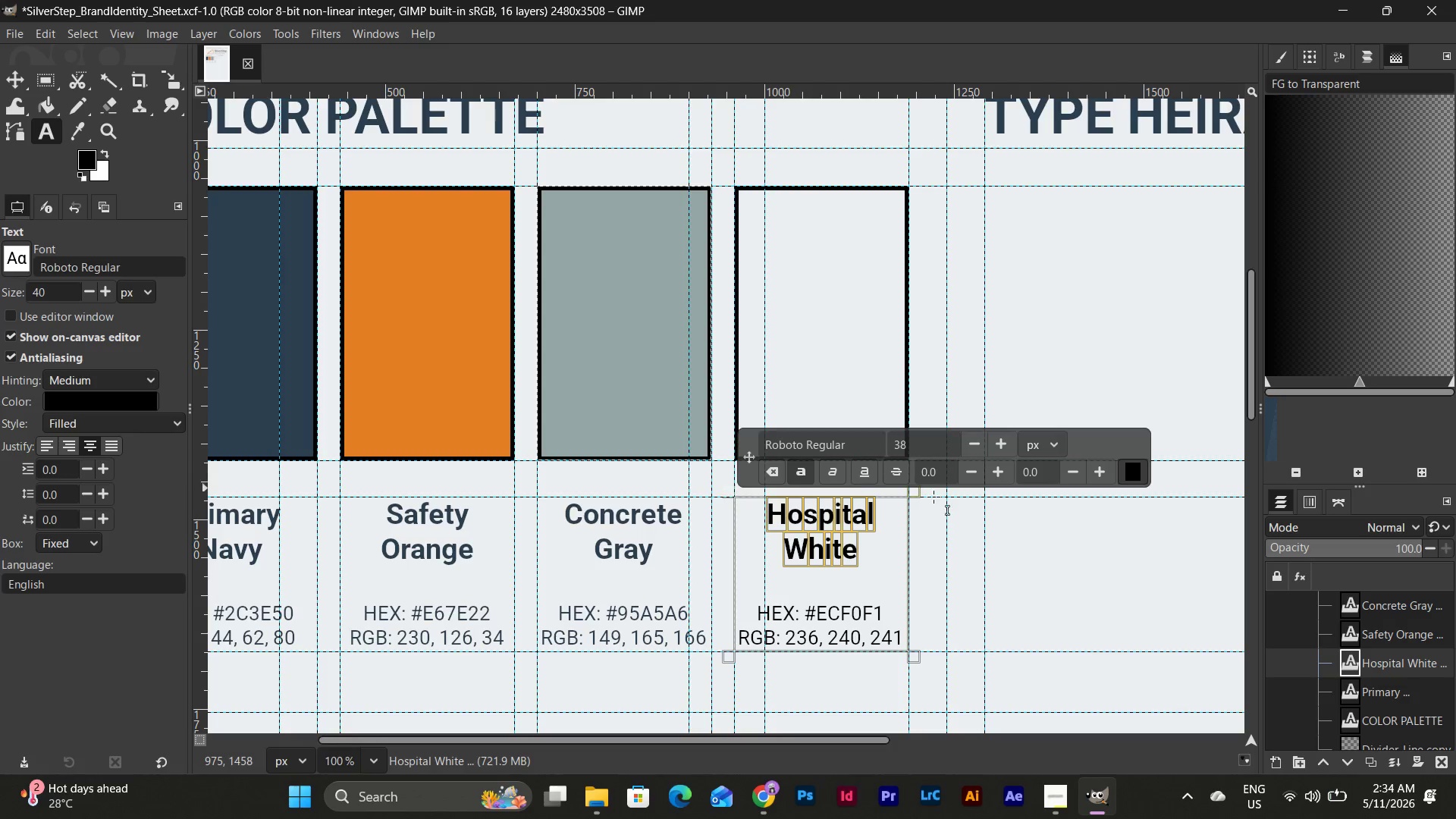 
left_click([872, 582])
 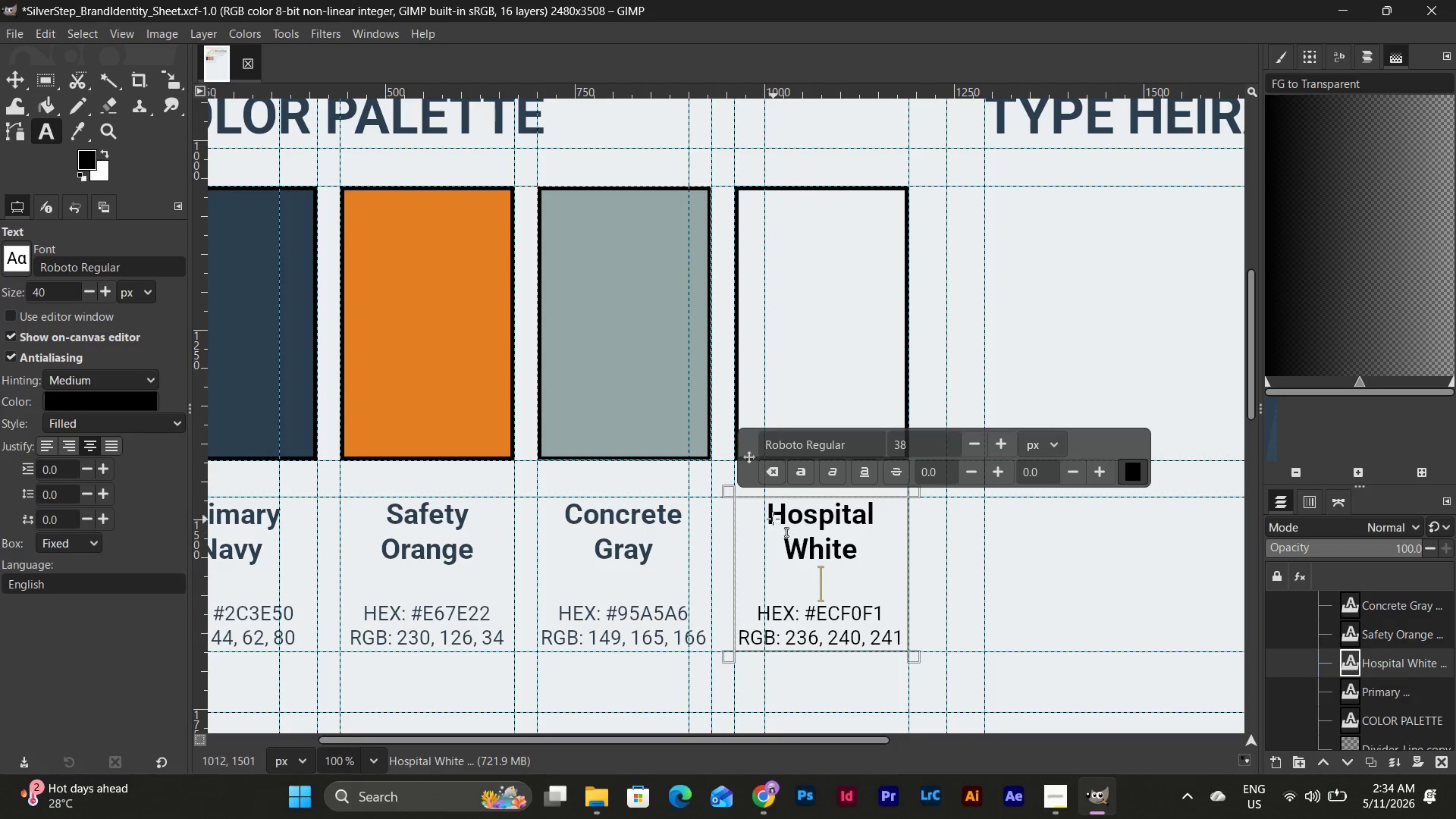 
left_click_drag(start_coordinate=[770, 512], to_coordinate=[902, 640])
 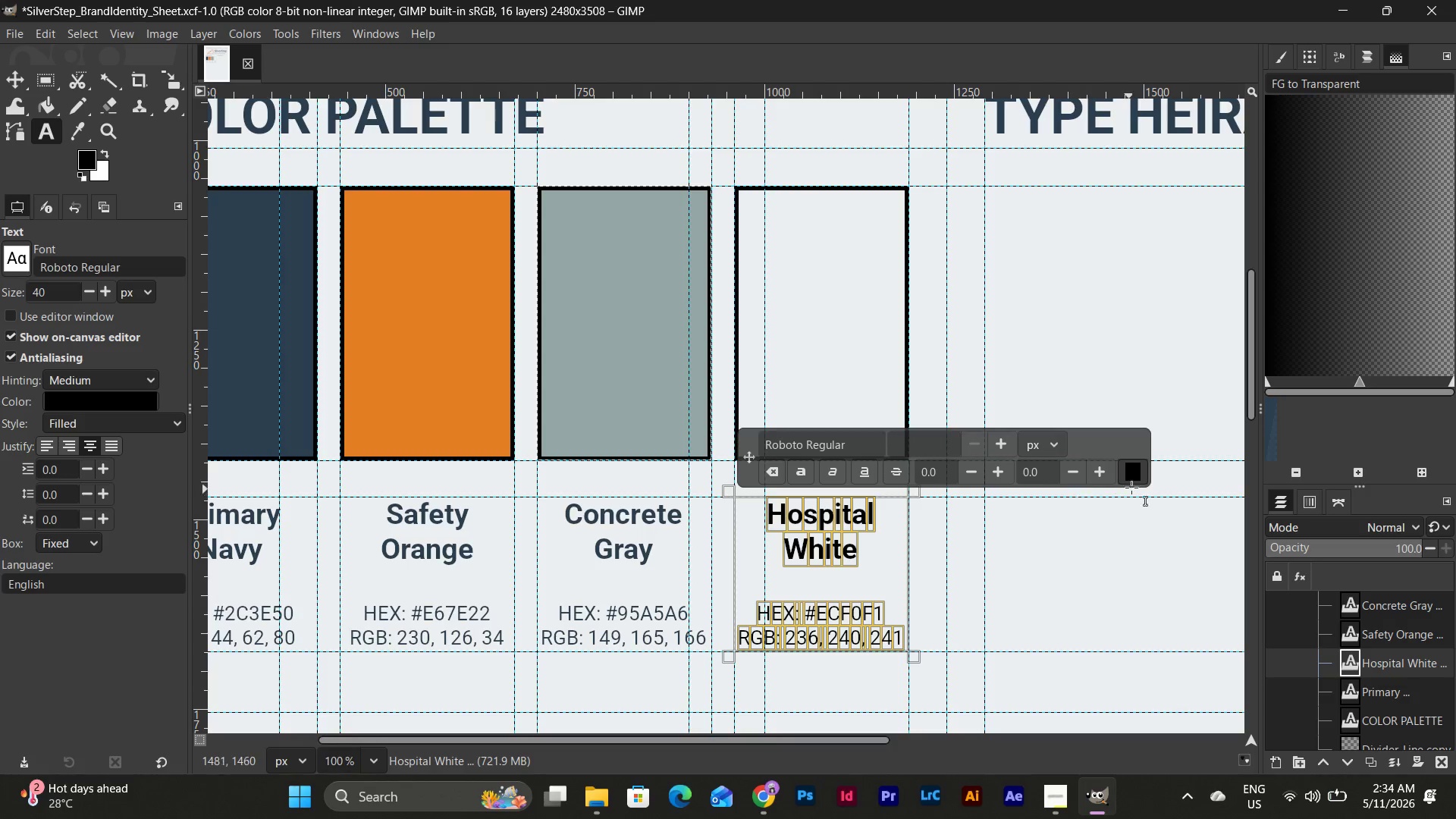 
left_click([1141, 477])
 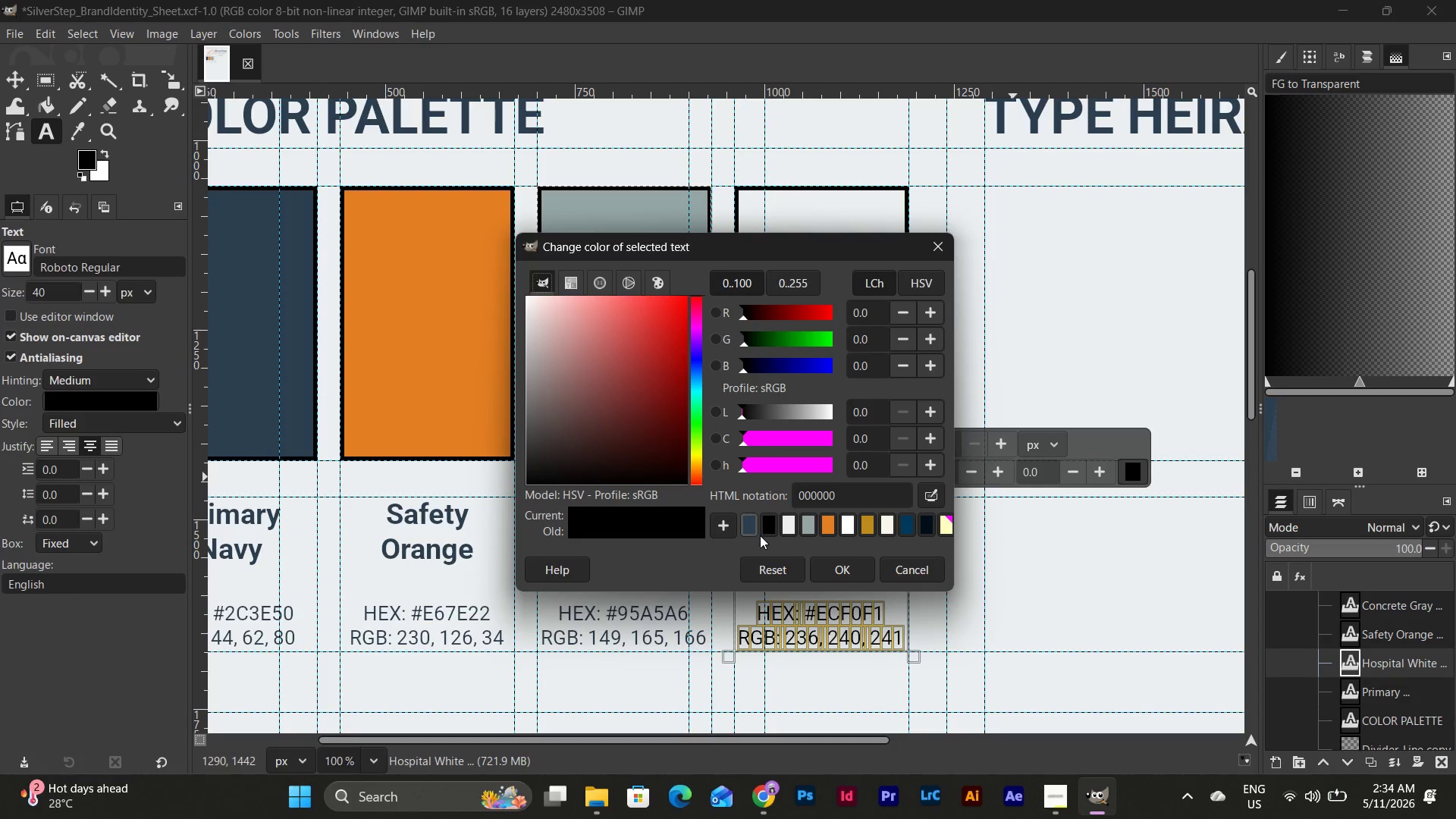 
left_click([745, 527])
 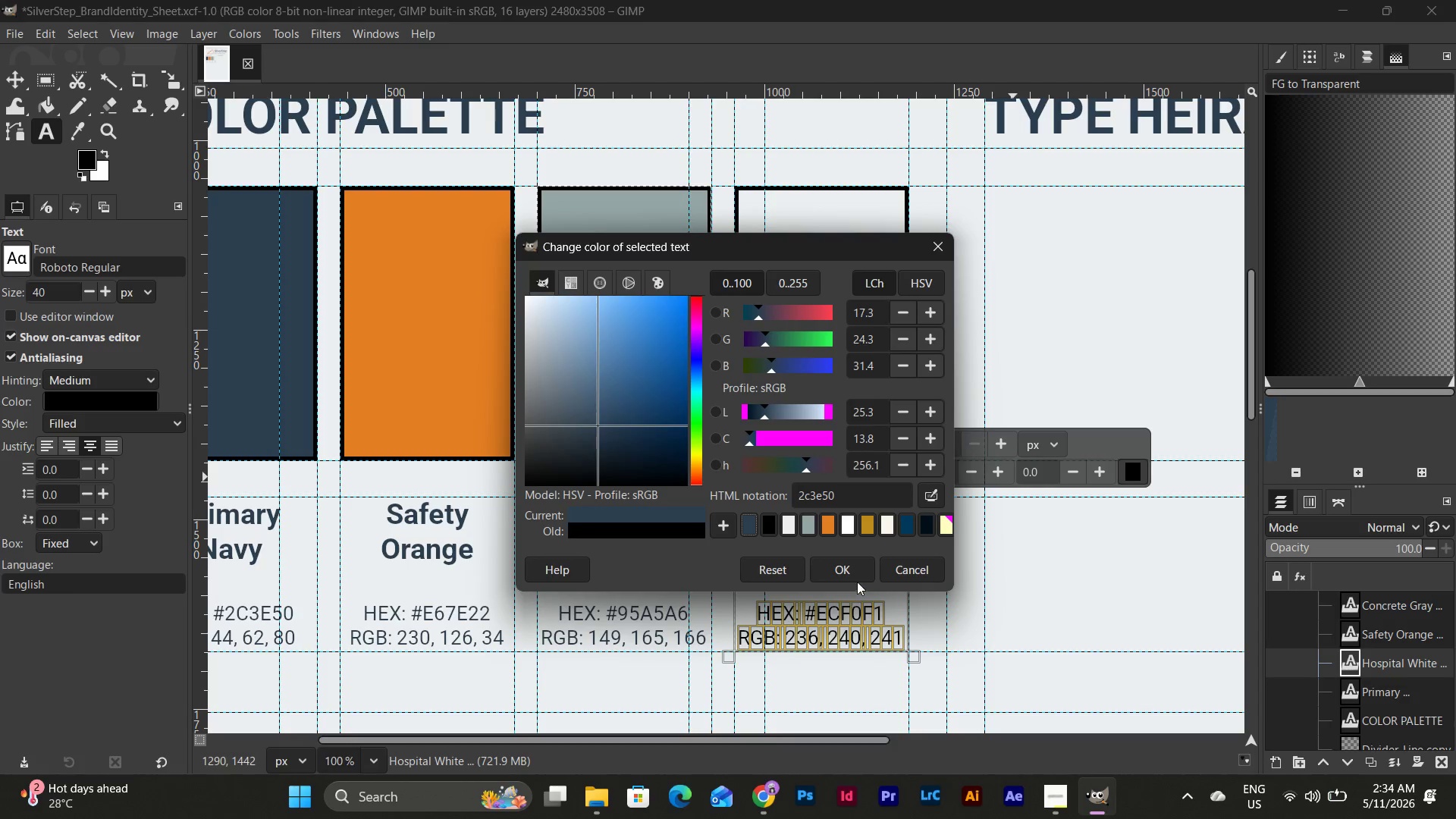 
left_click([858, 574])
 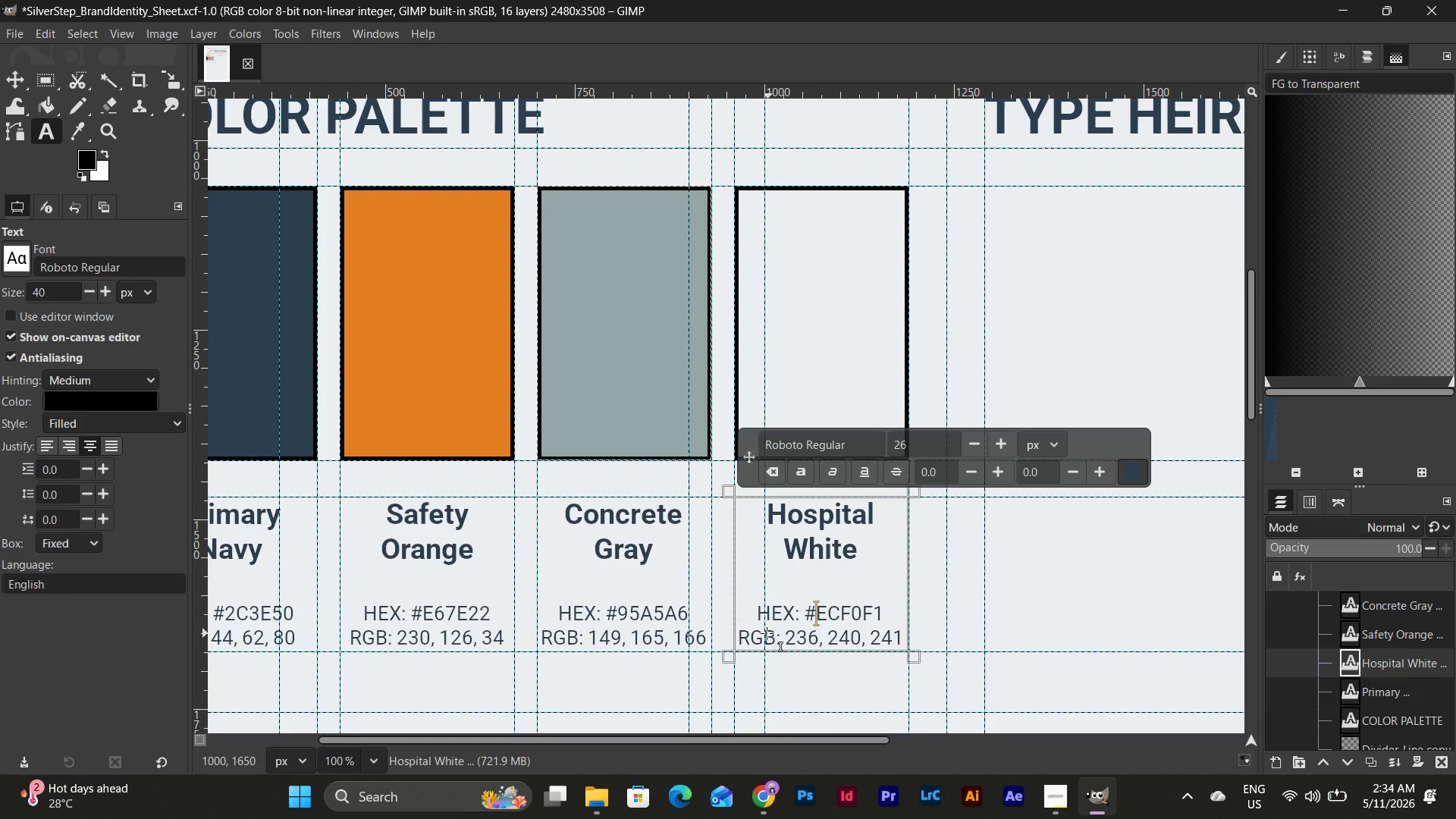 
left_click_drag(start_coordinate=[752, 608], to_coordinate=[799, 617])
 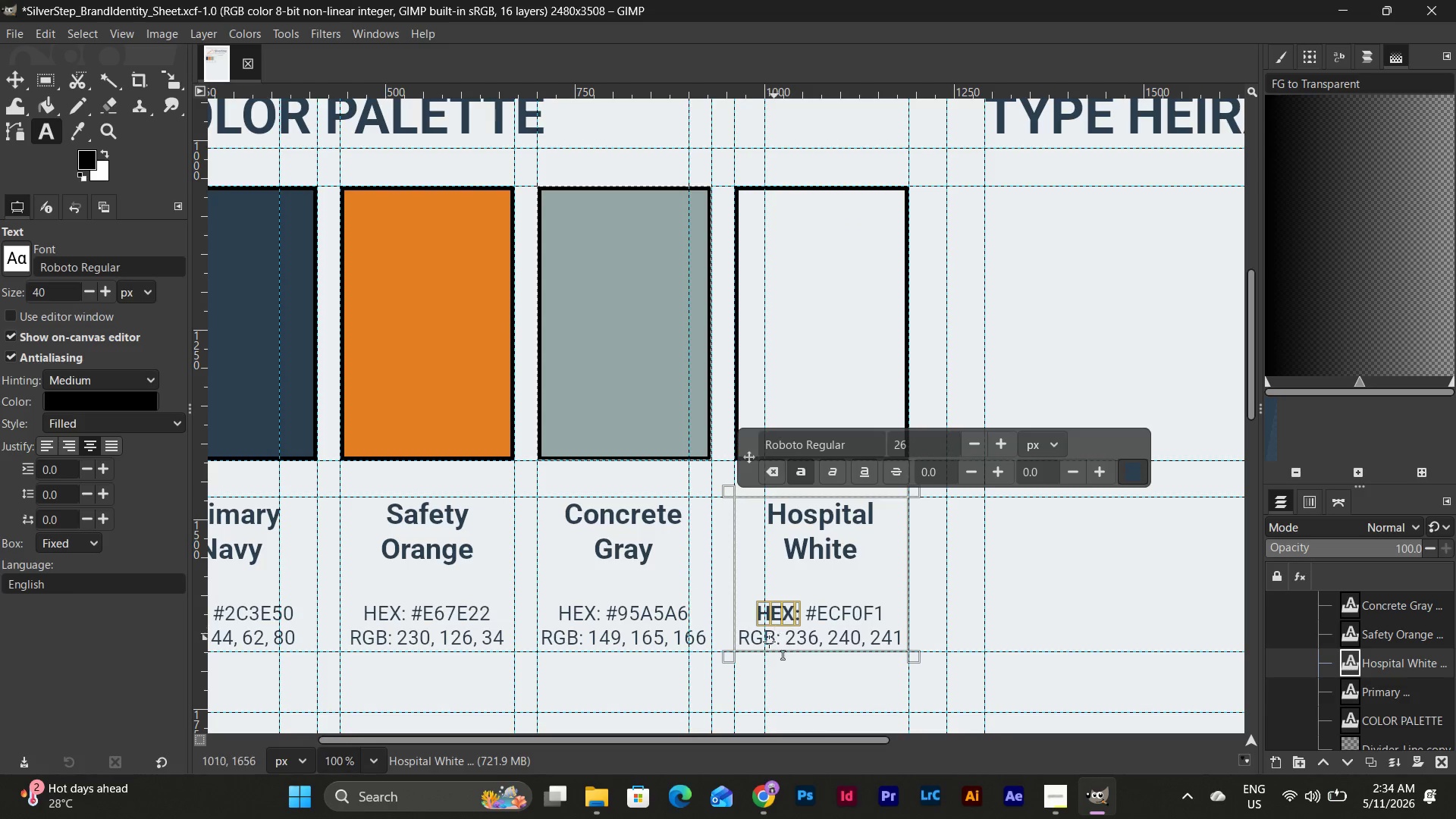 
left_click([740, 629])
 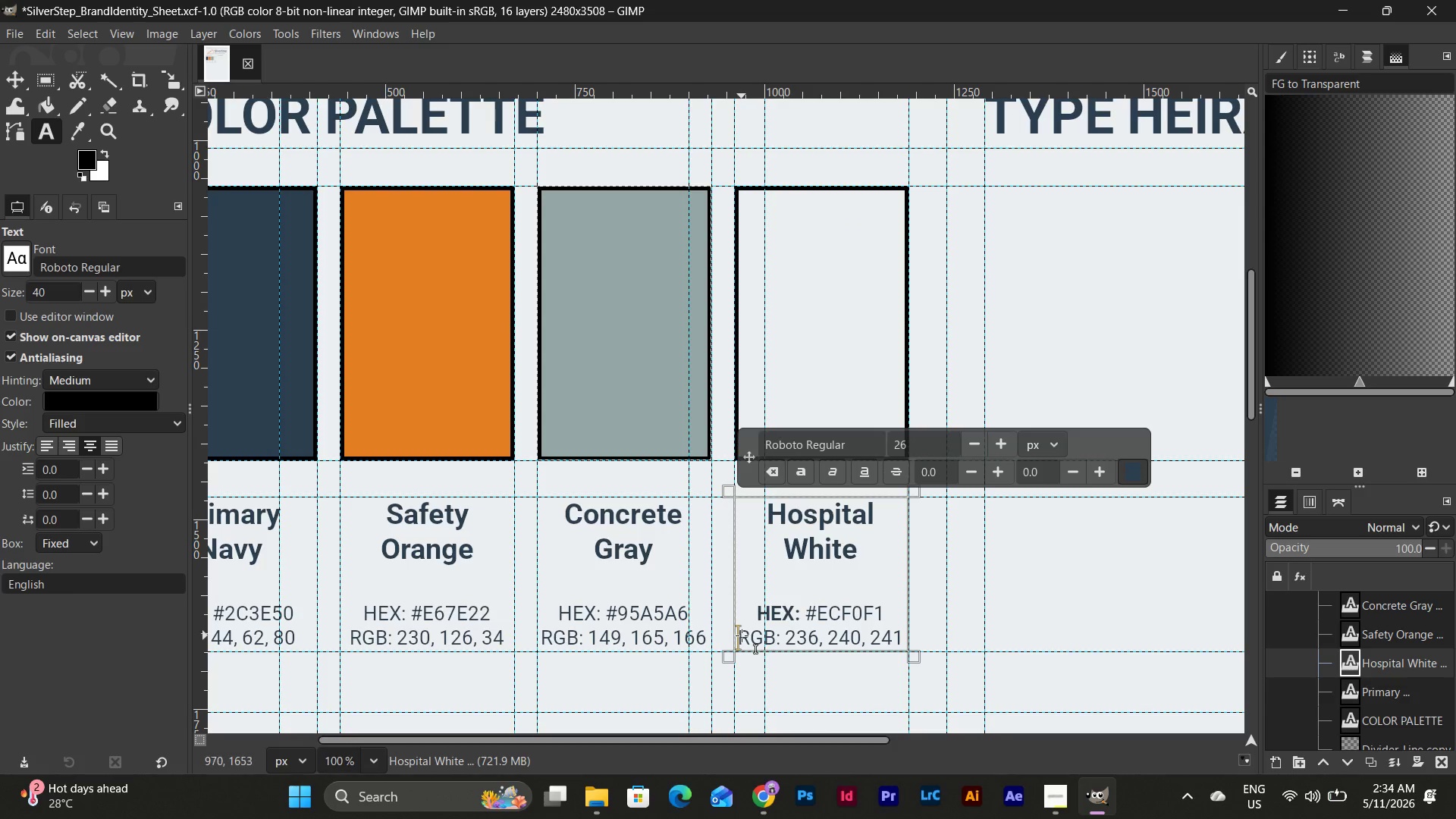 
left_click_drag(start_coordinate=[740, 635], to_coordinate=[781, 637])
 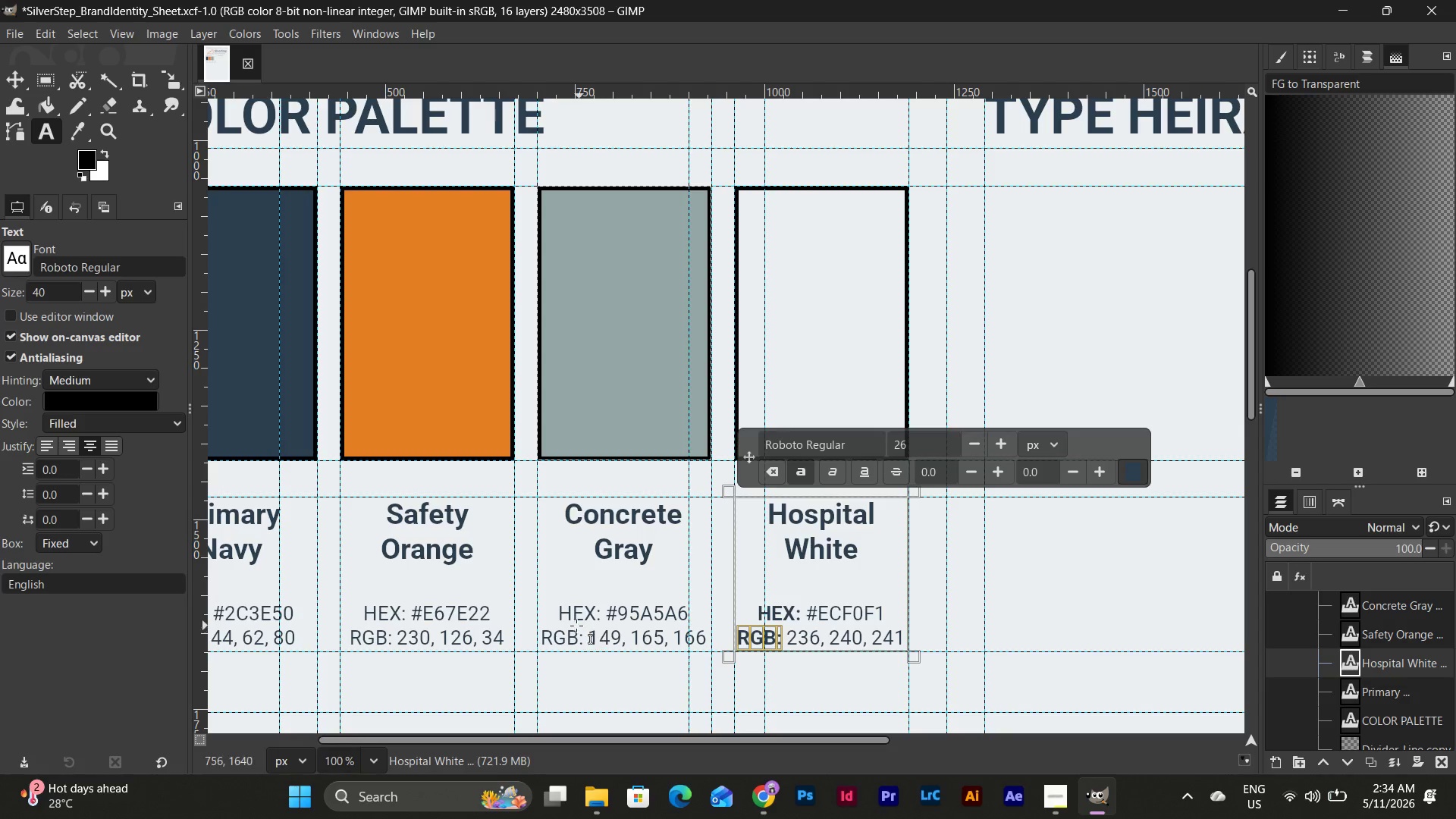 
left_click_drag(start_coordinate=[558, 611], to_coordinate=[602, 613])
 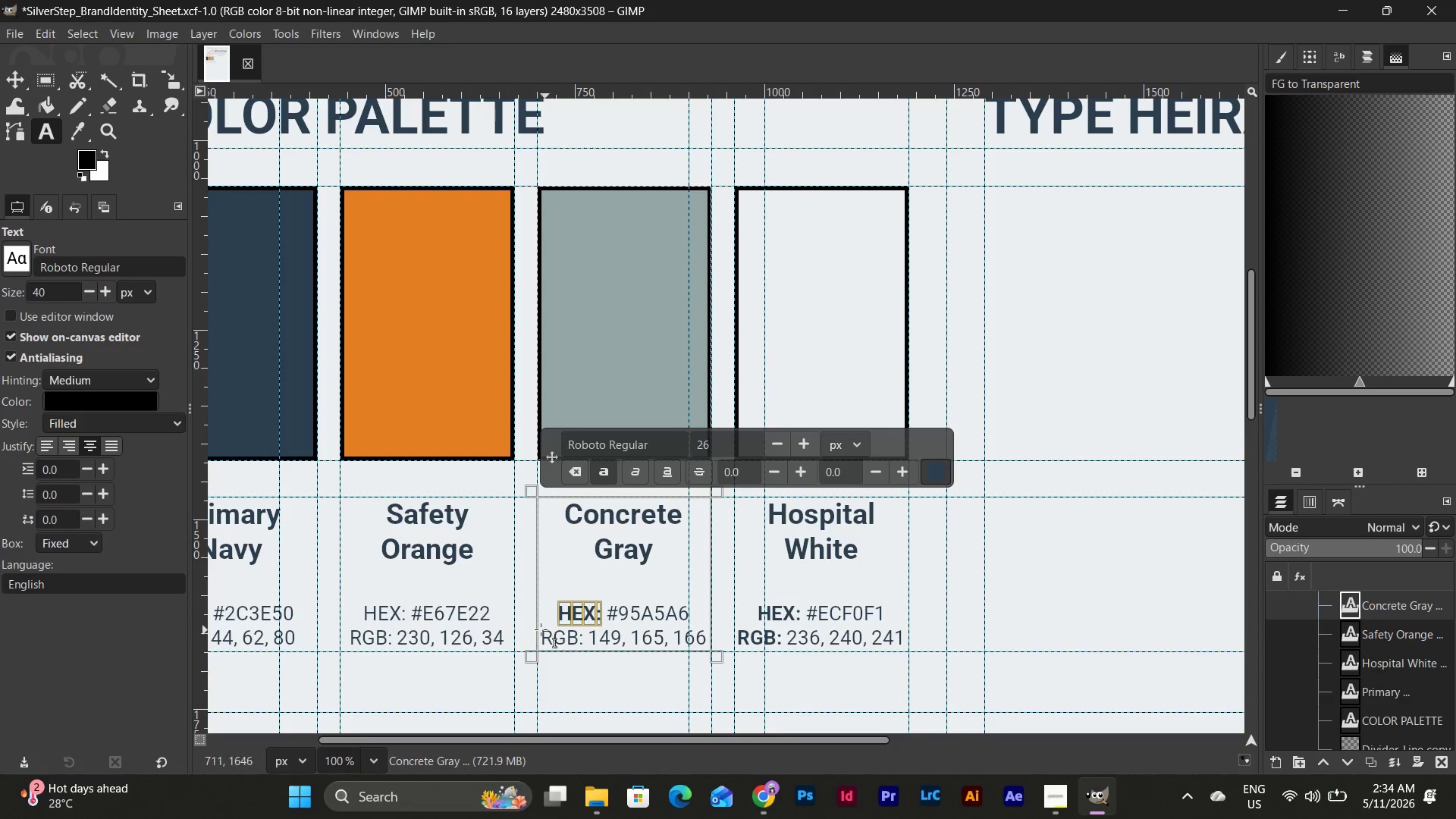 
left_click_drag(start_coordinate=[544, 633], to_coordinate=[582, 636])
 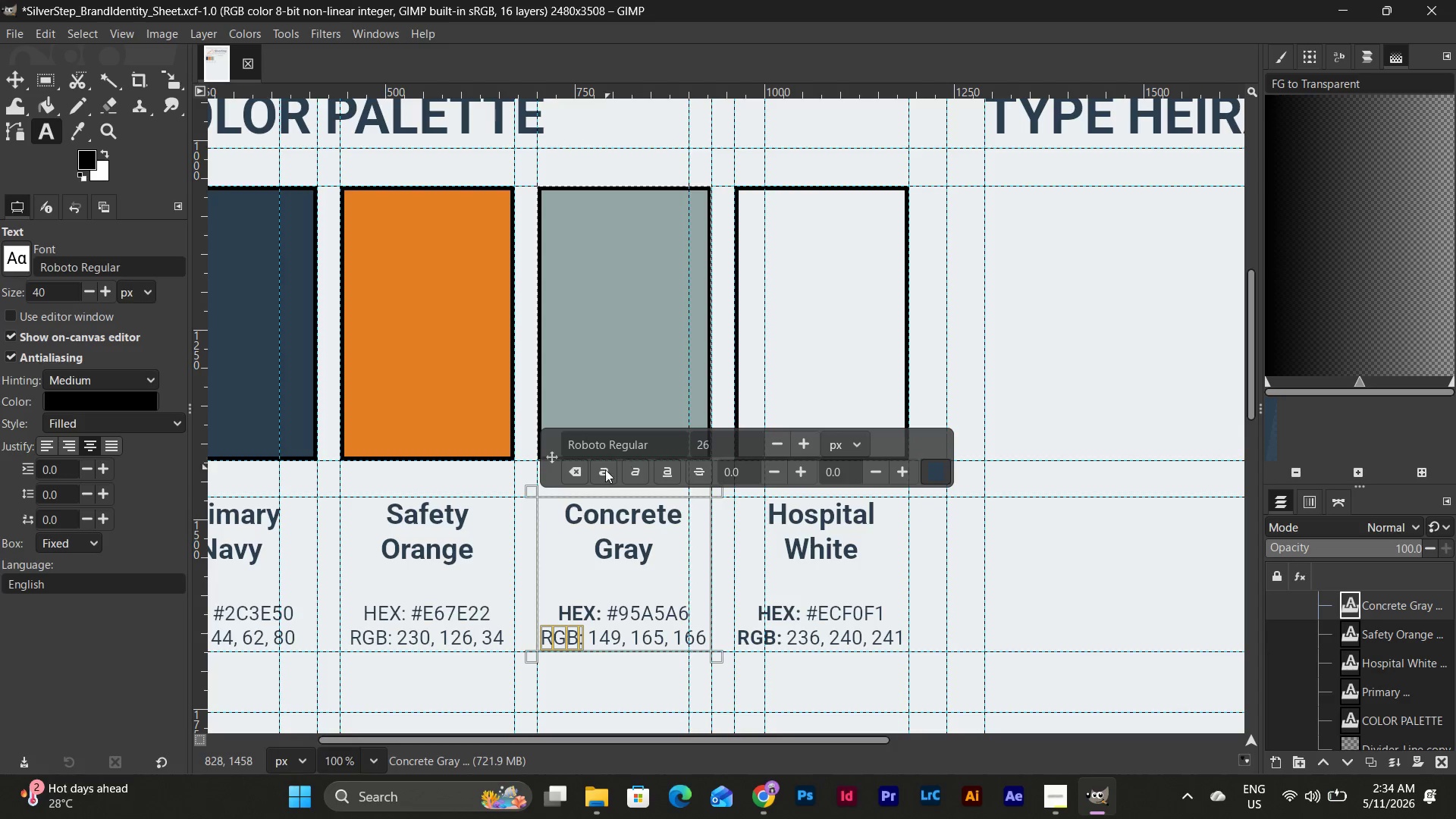 
left_click([604, 475])
 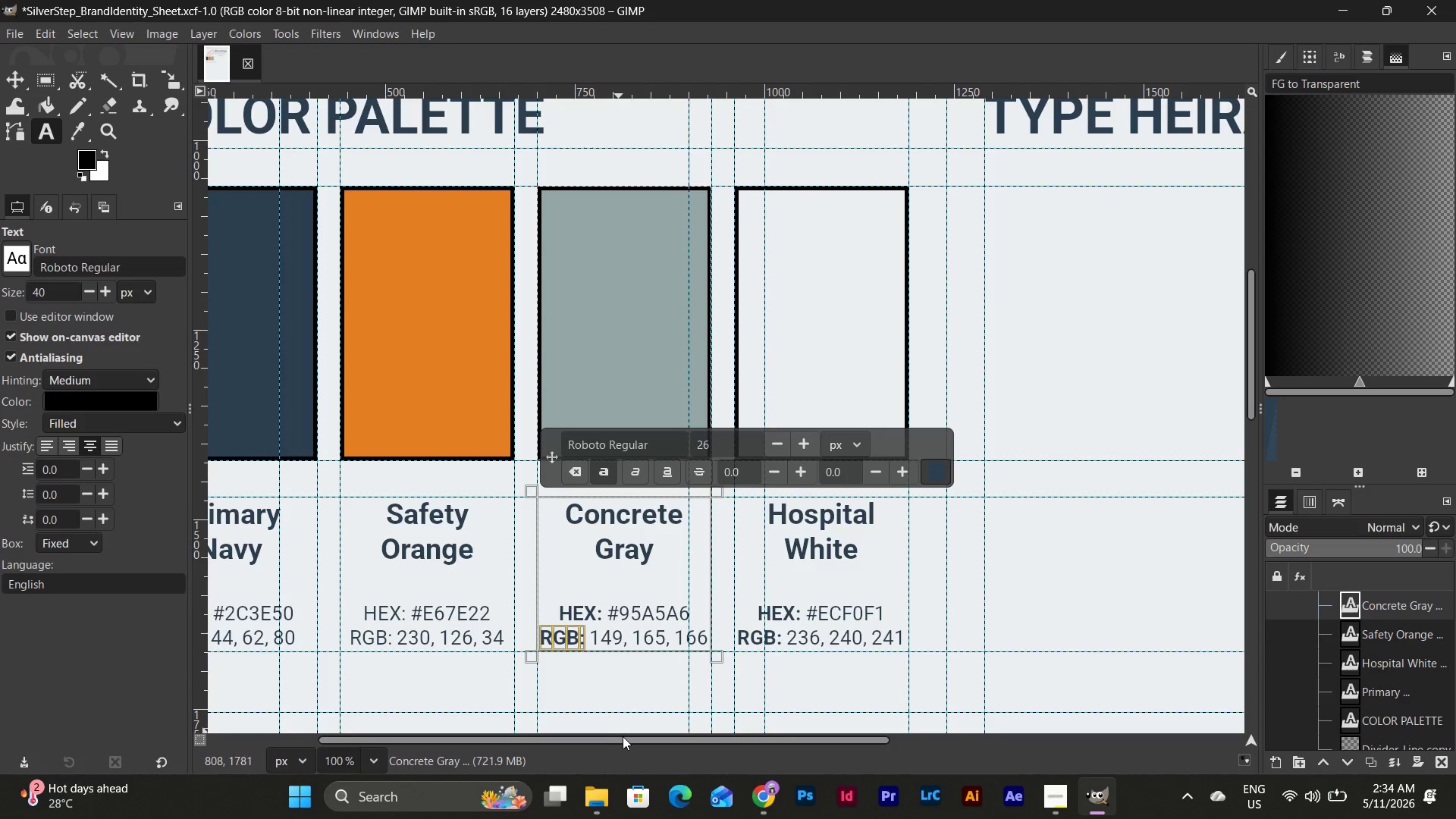 
left_click_drag(start_coordinate=[623, 743], to_coordinate=[483, 748])
 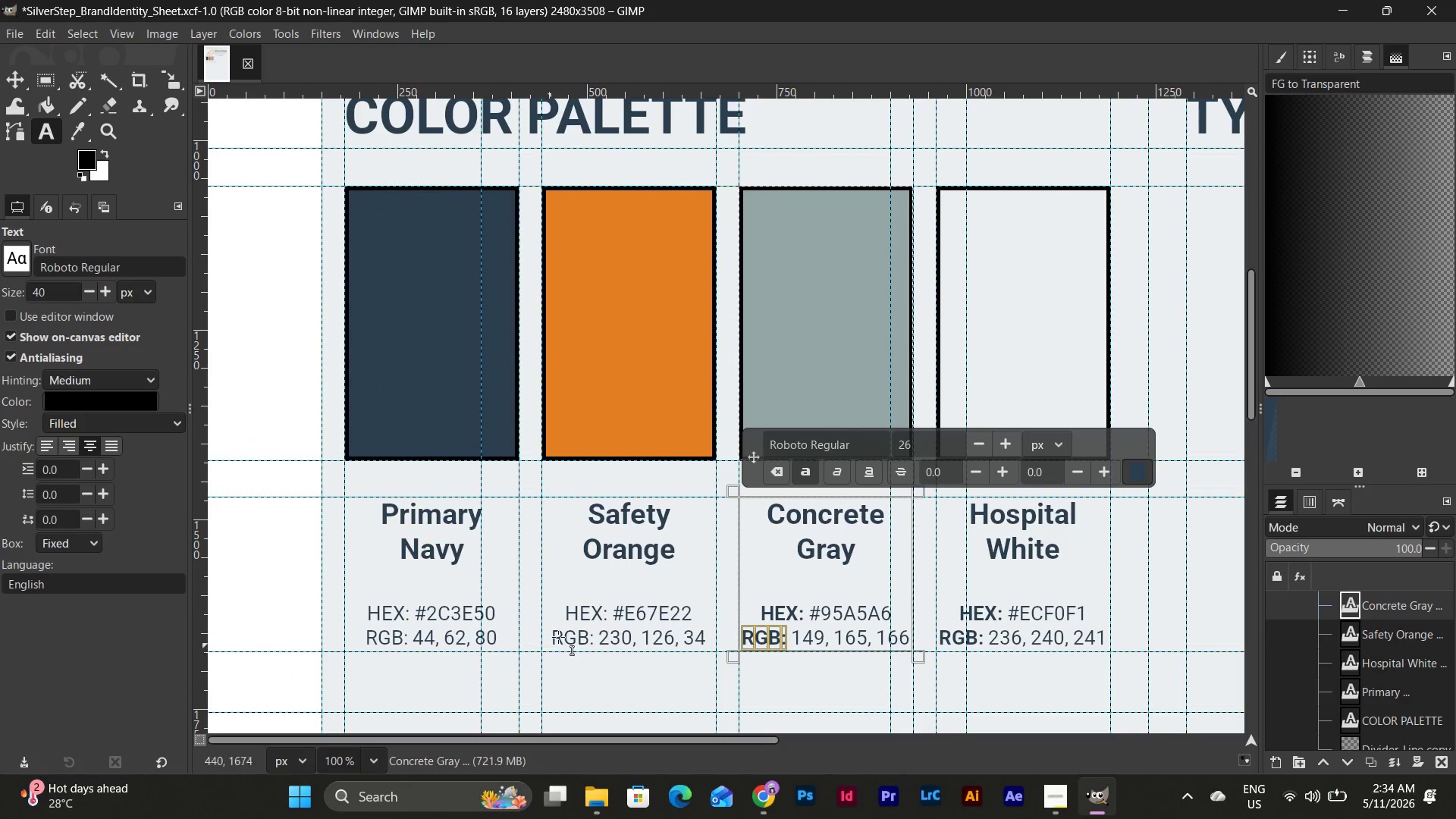 
left_click([563, 632])
 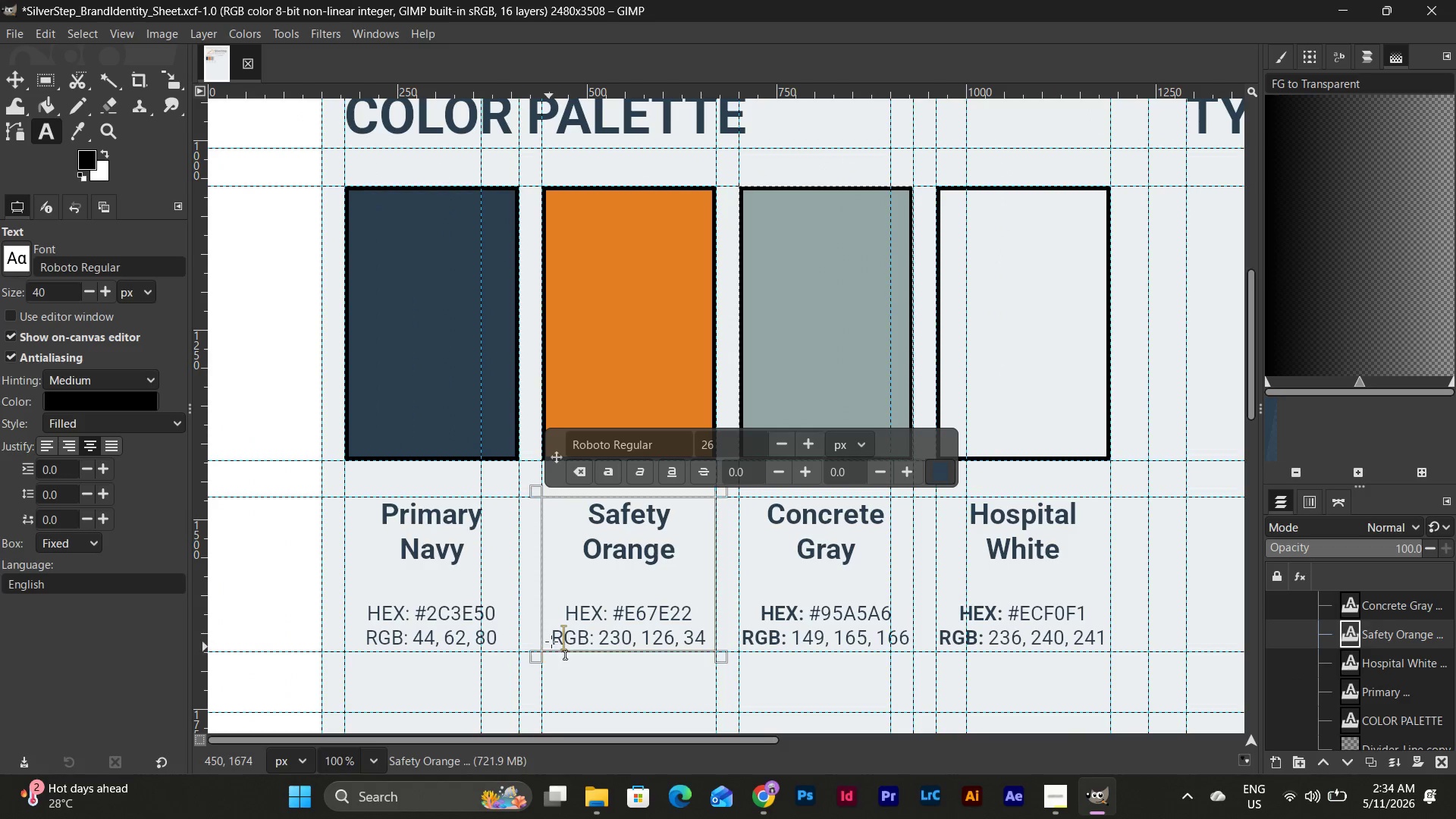 
left_click_drag(start_coordinate=[552, 639], to_coordinate=[592, 644])
 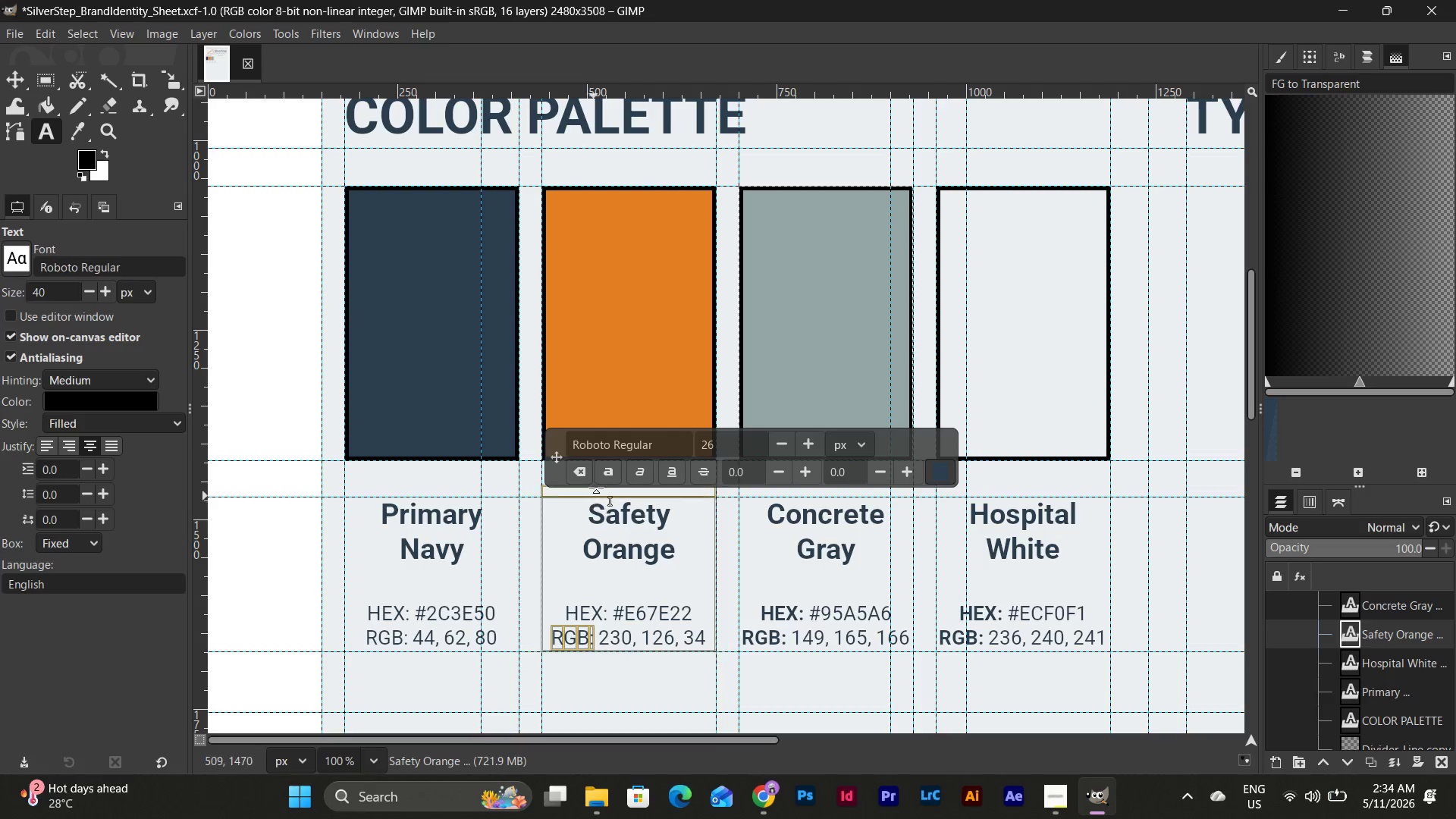 
left_click([606, 471])
 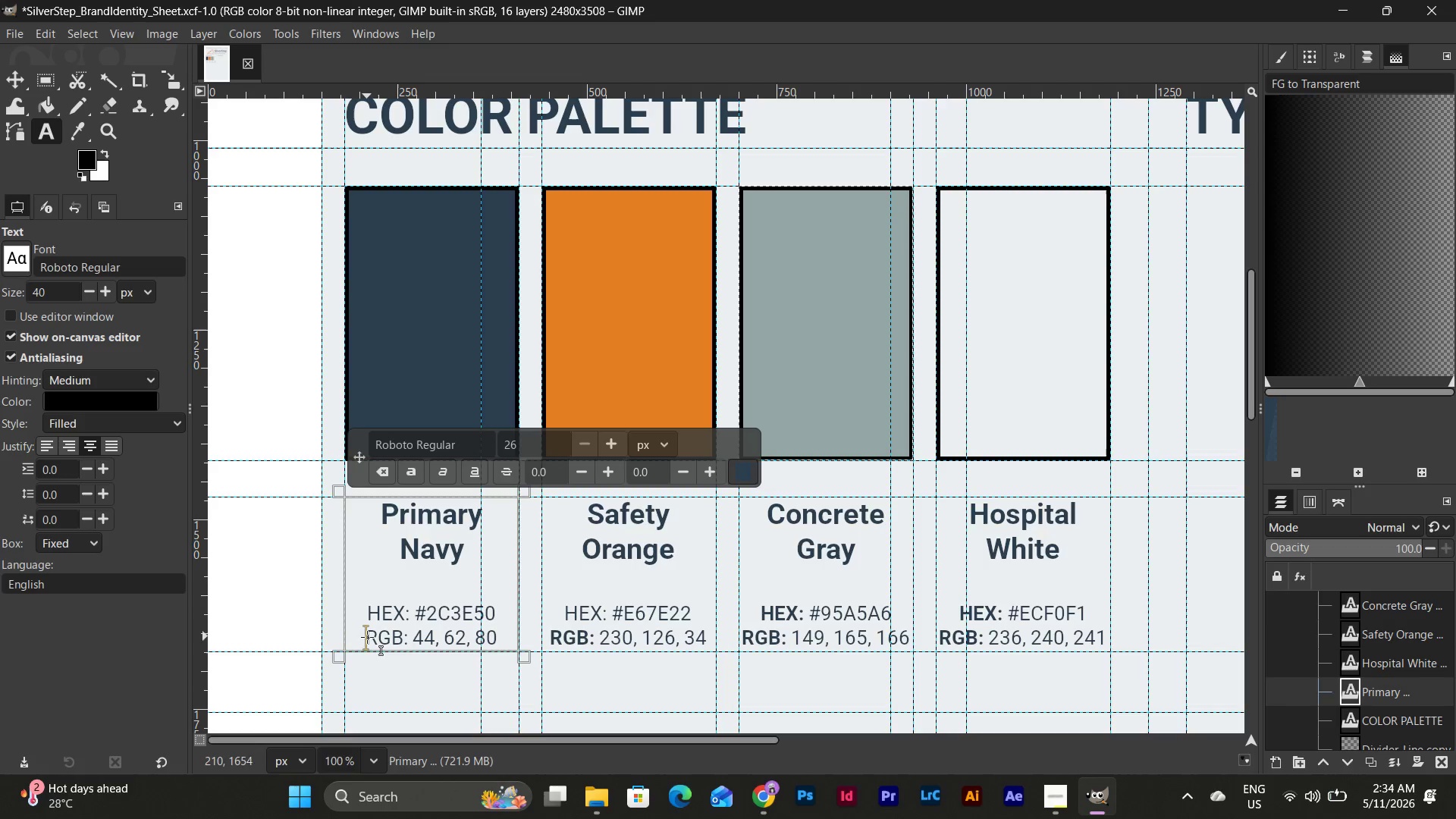 
left_click_drag(start_coordinate=[365, 639], to_coordinate=[405, 639])
 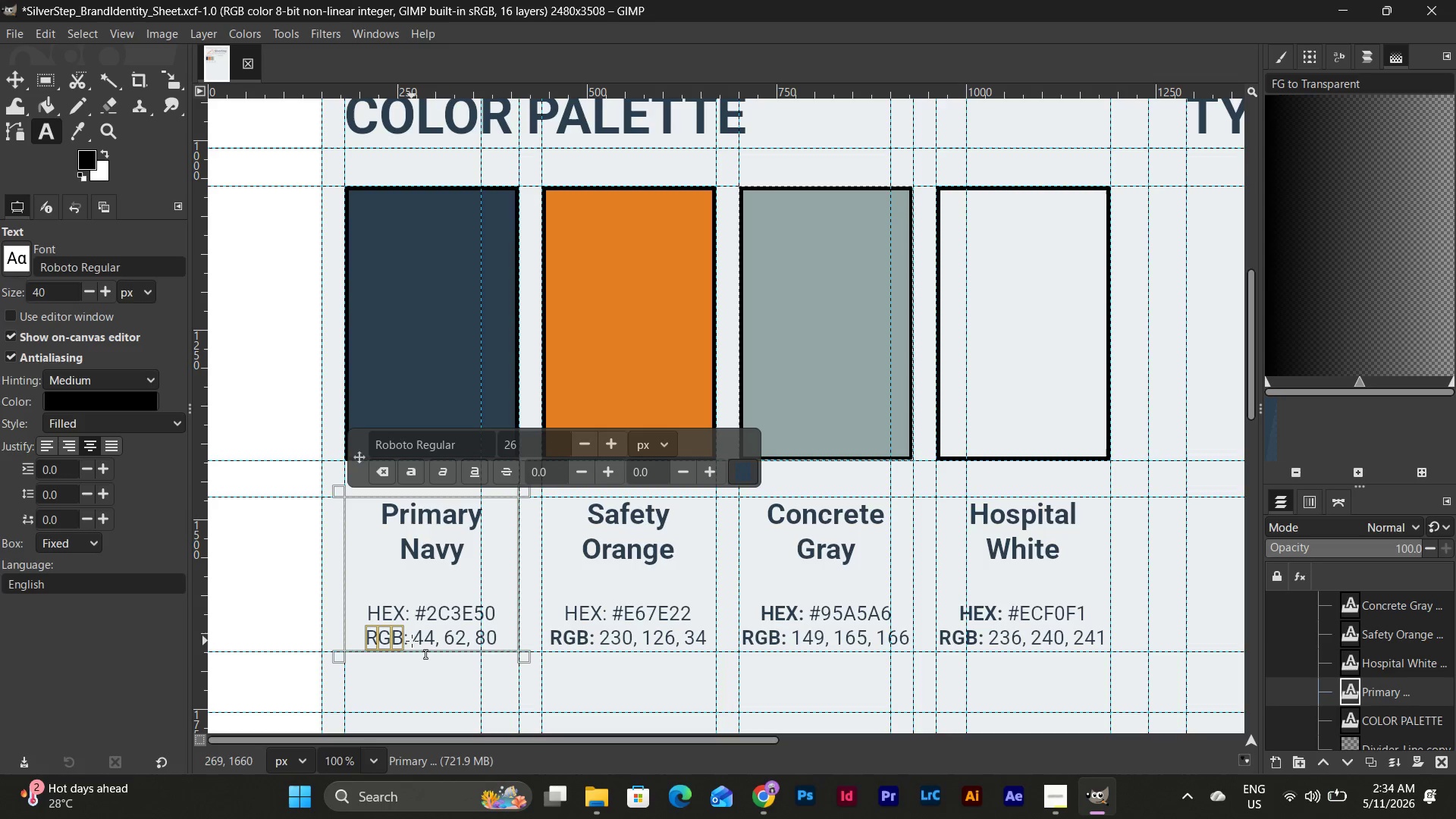 
left_click_drag(start_coordinate=[412, 641], to_coordinate=[406, 642])
 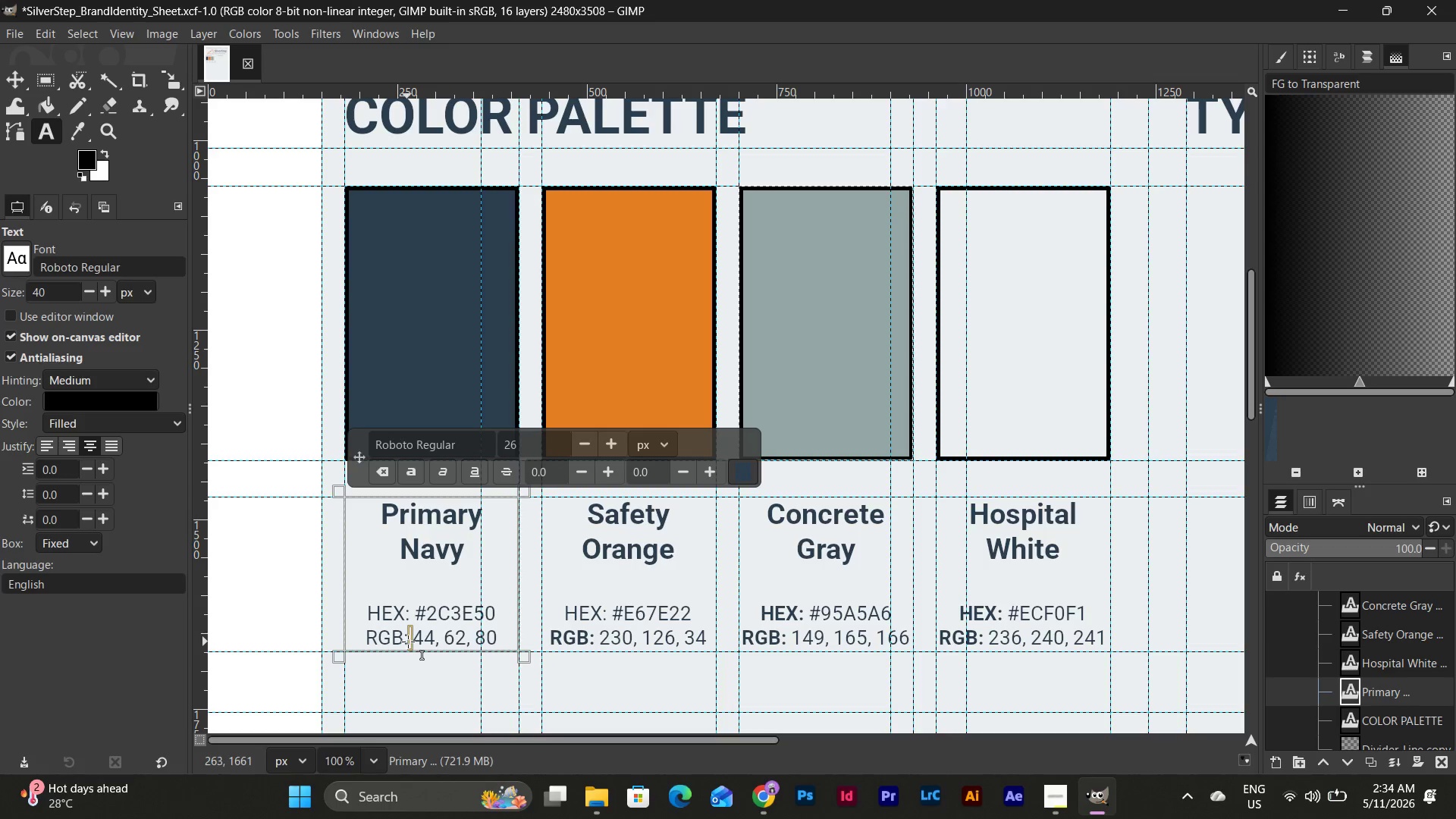 
left_click([410, 635])
 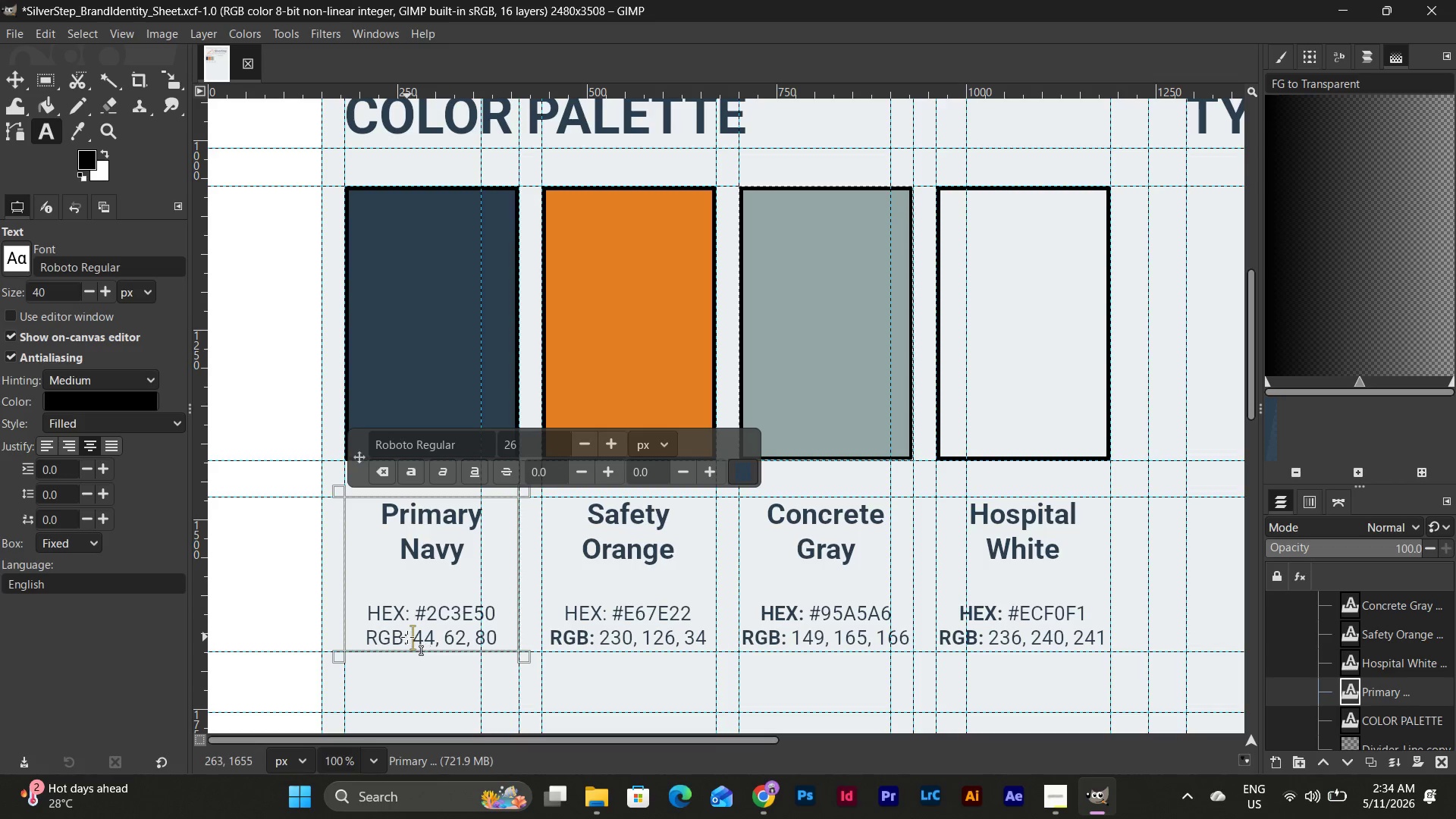 
left_click_drag(start_coordinate=[406, 637], to_coordinate=[361, 643])
 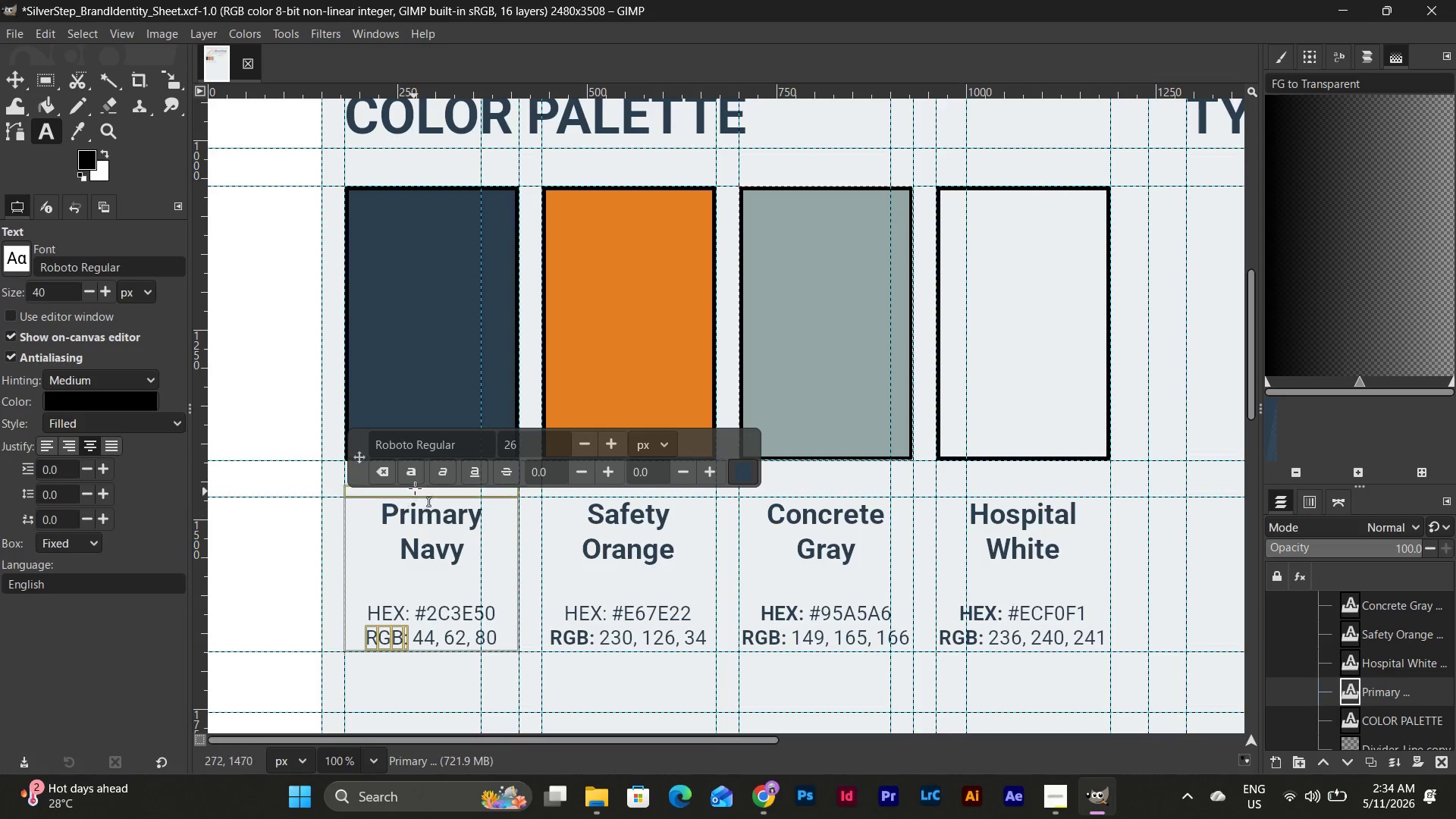 
left_click([418, 478])
 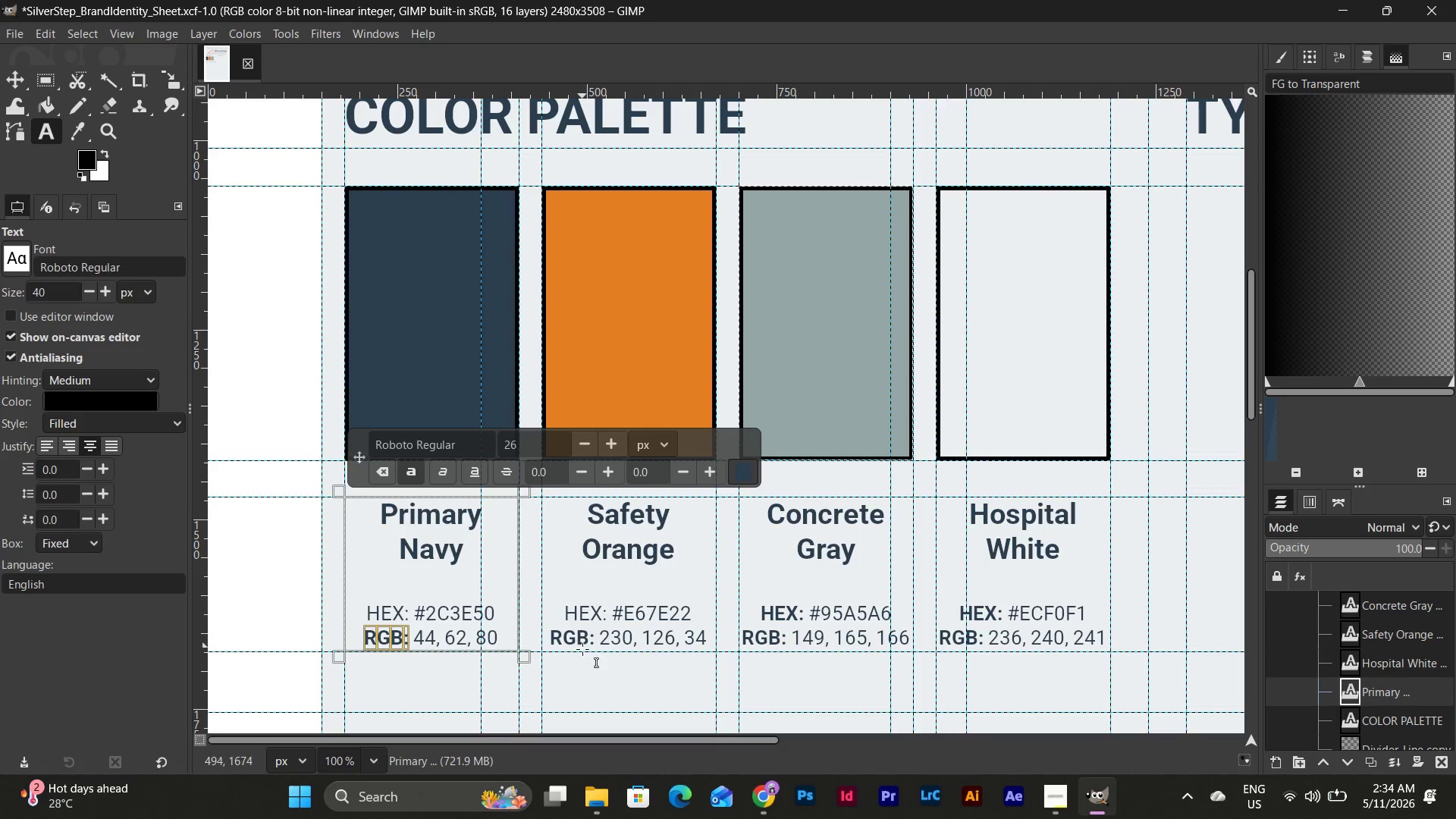 
left_click([583, 611])
 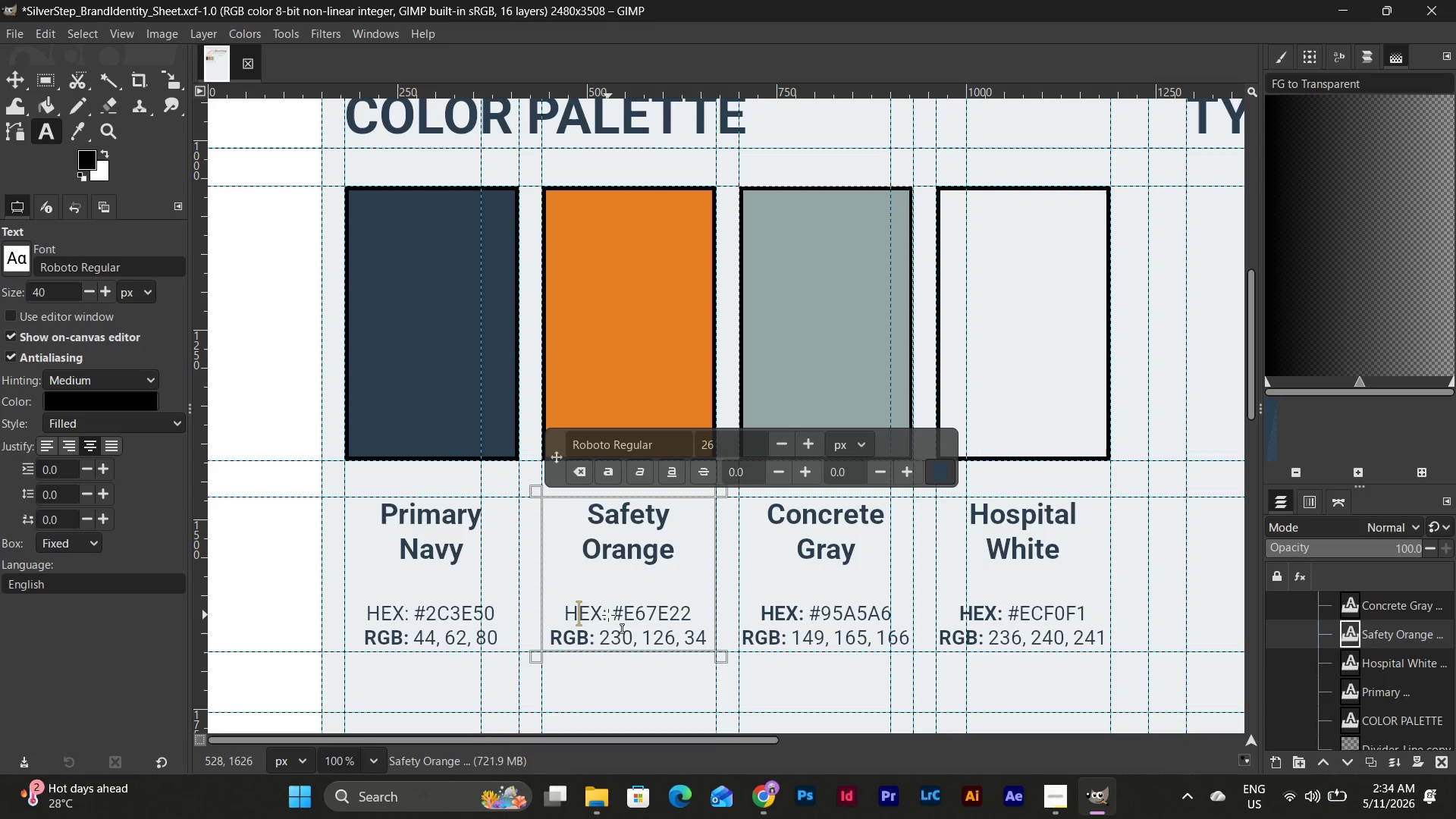 
left_click_drag(start_coordinate=[609, 615], to_coordinate=[602, 615])
 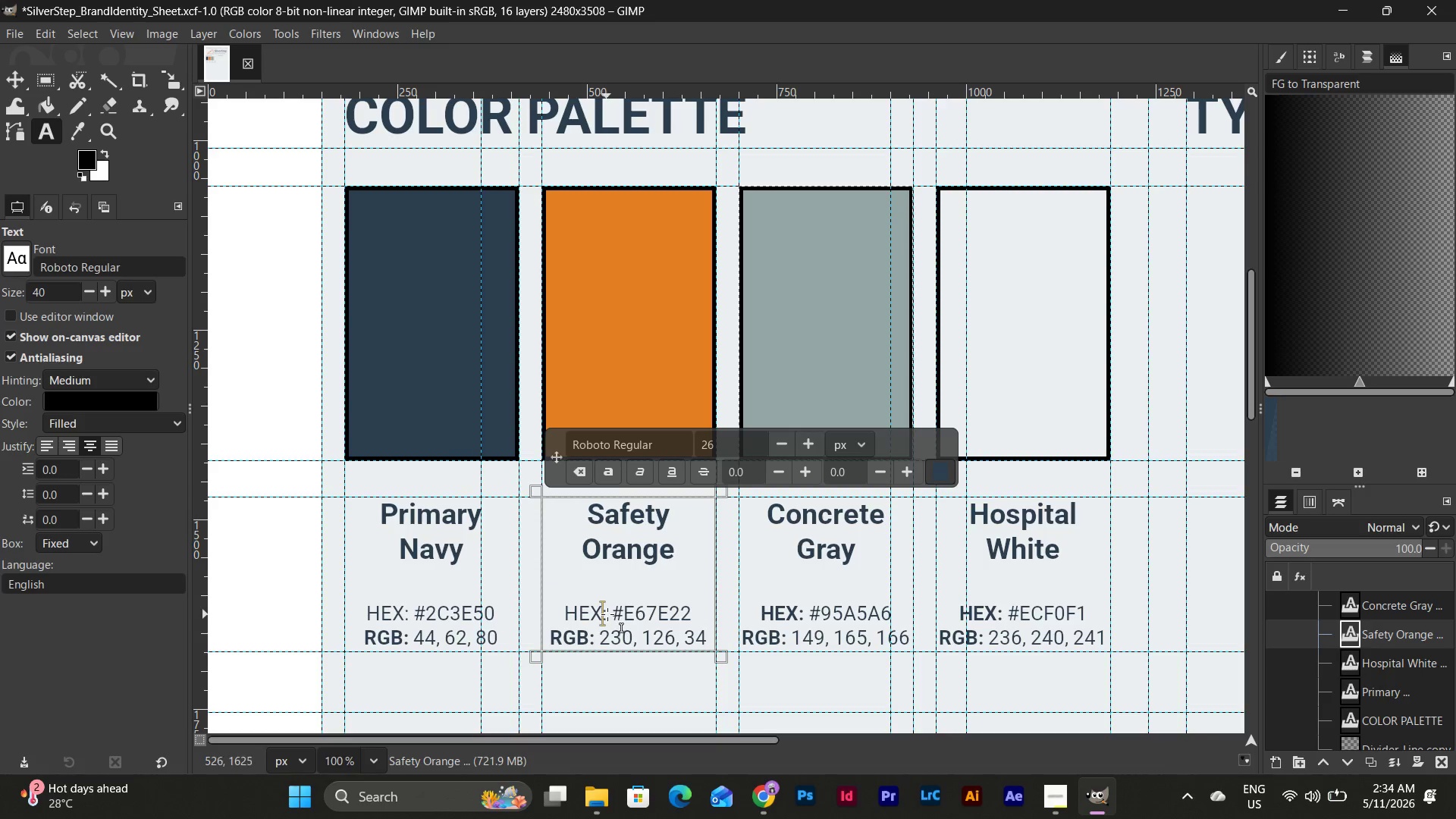 
left_click_drag(start_coordinate=[607, 613], to_coordinate=[555, 619])
 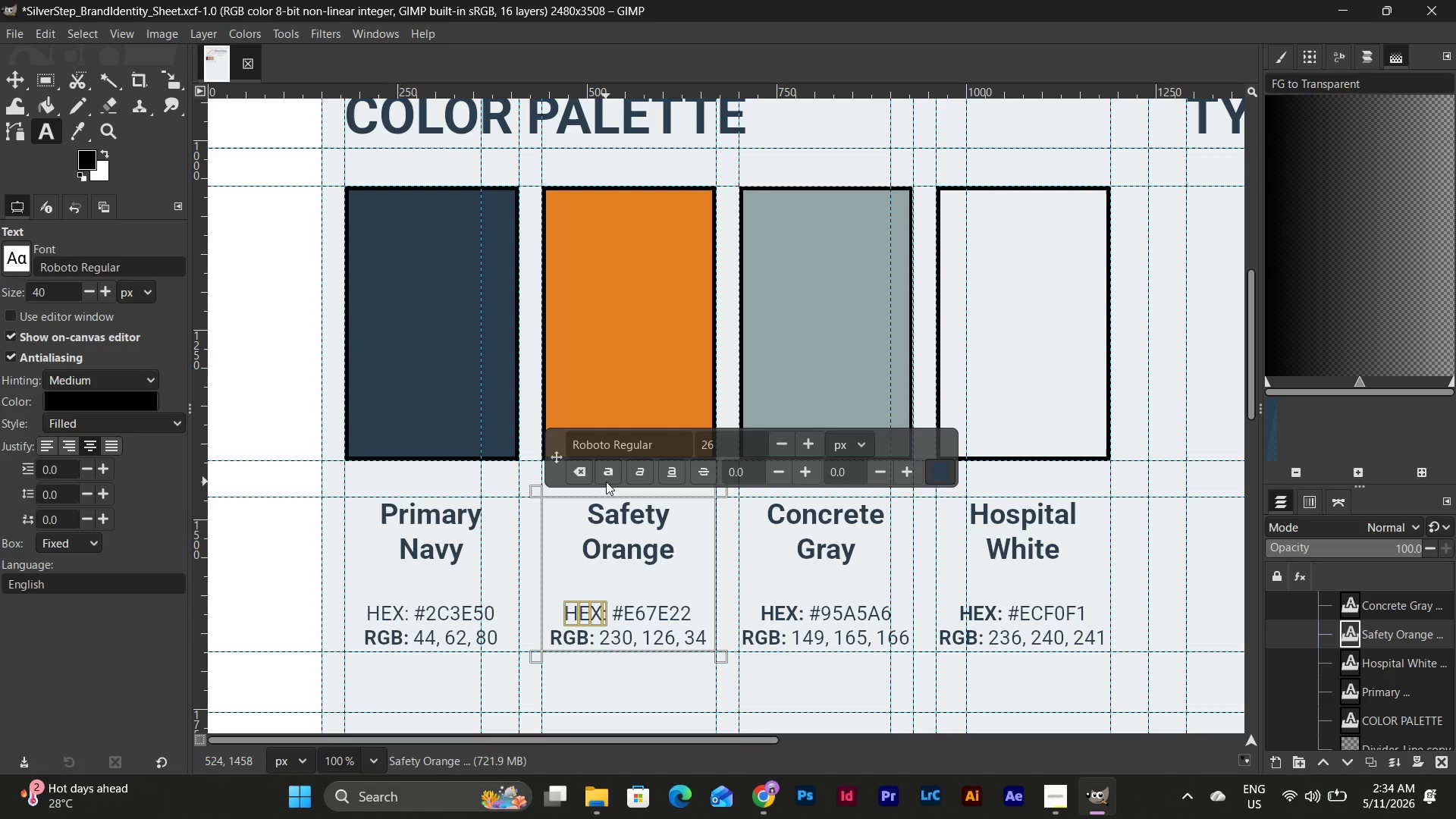 
left_click([606, 469])
 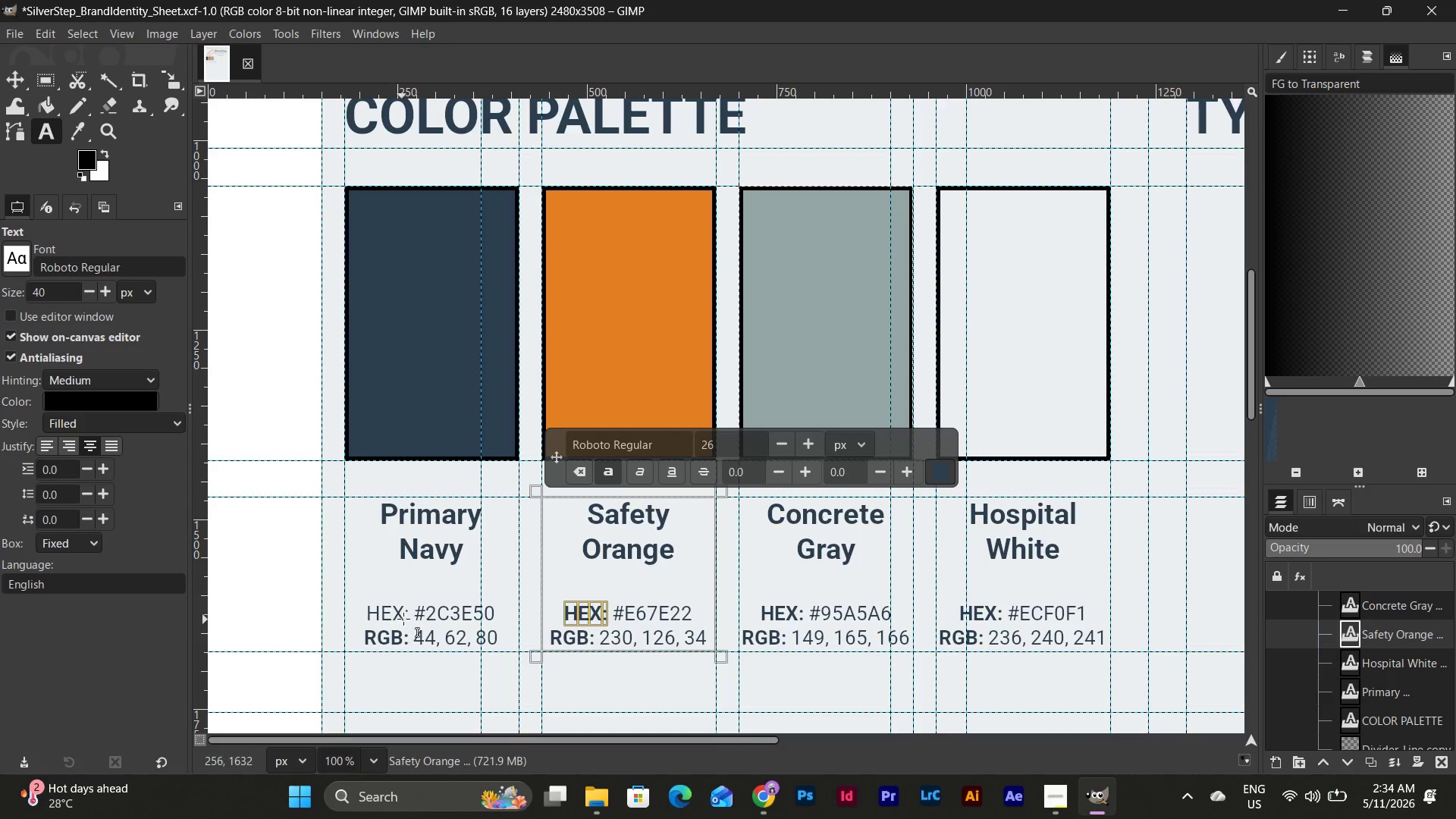 
left_click_drag(start_coordinate=[408, 616], to_coordinate=[361, 616])
 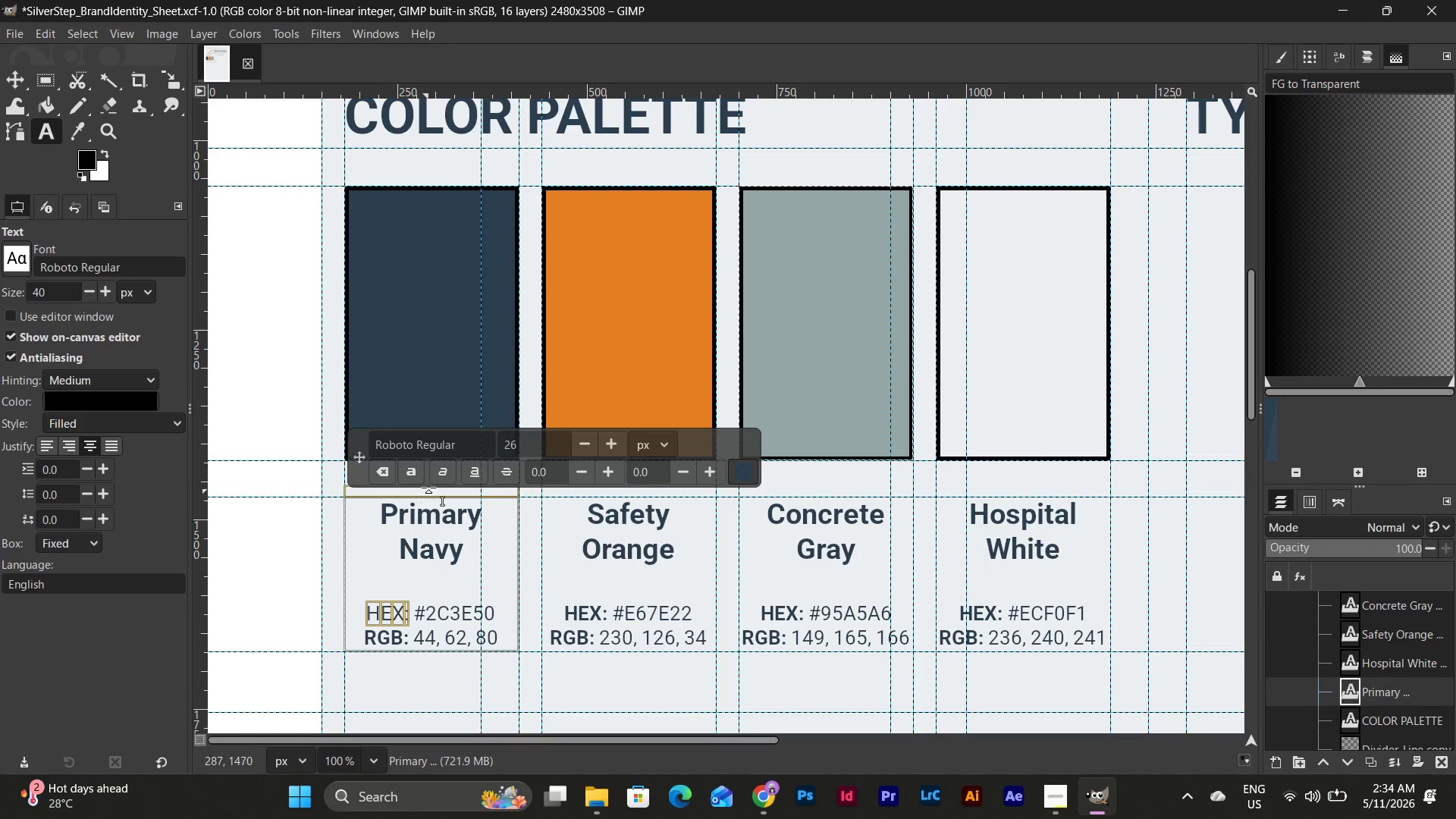 
left_click([417, 465])
 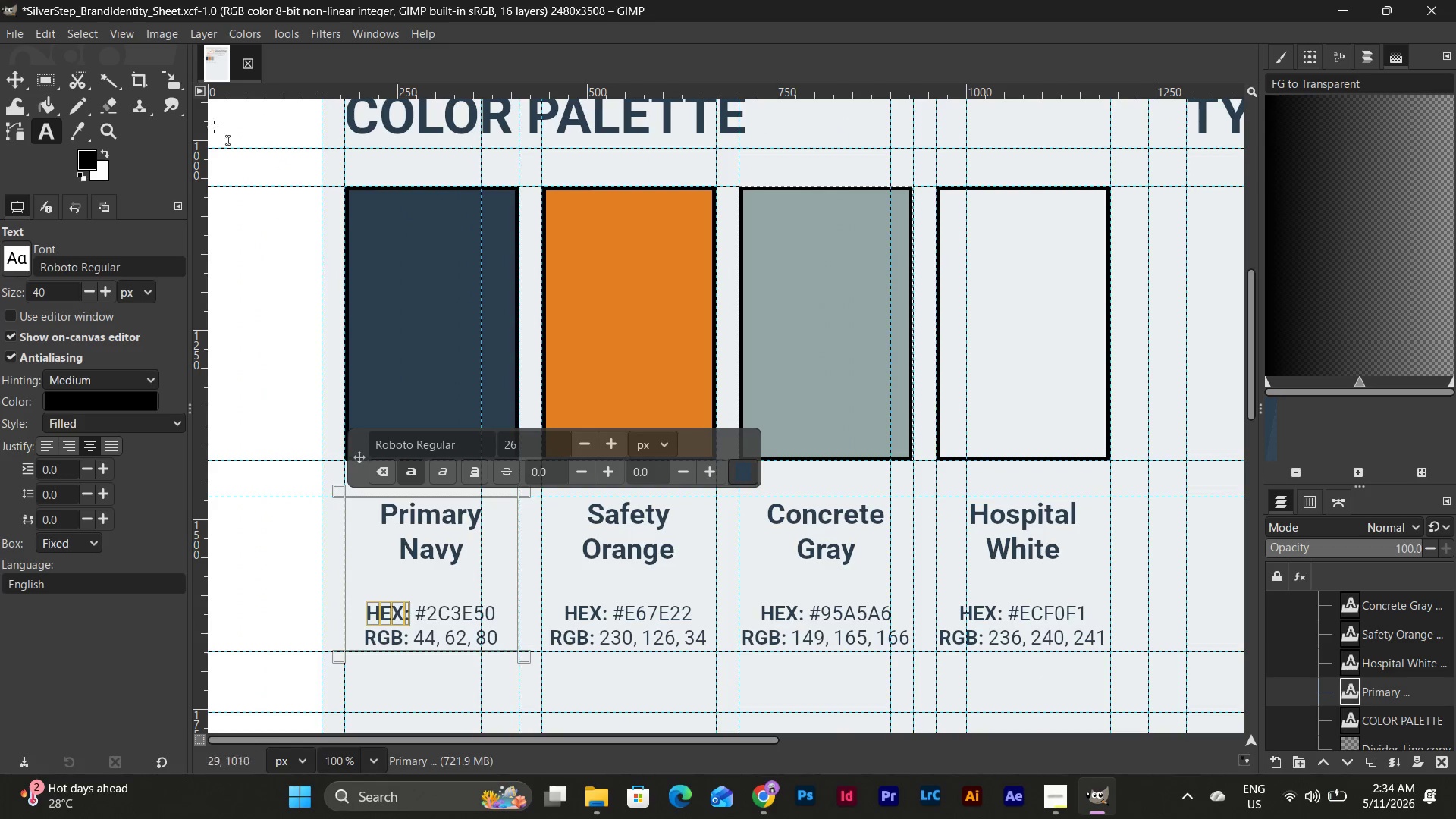 
wait(5.52)
 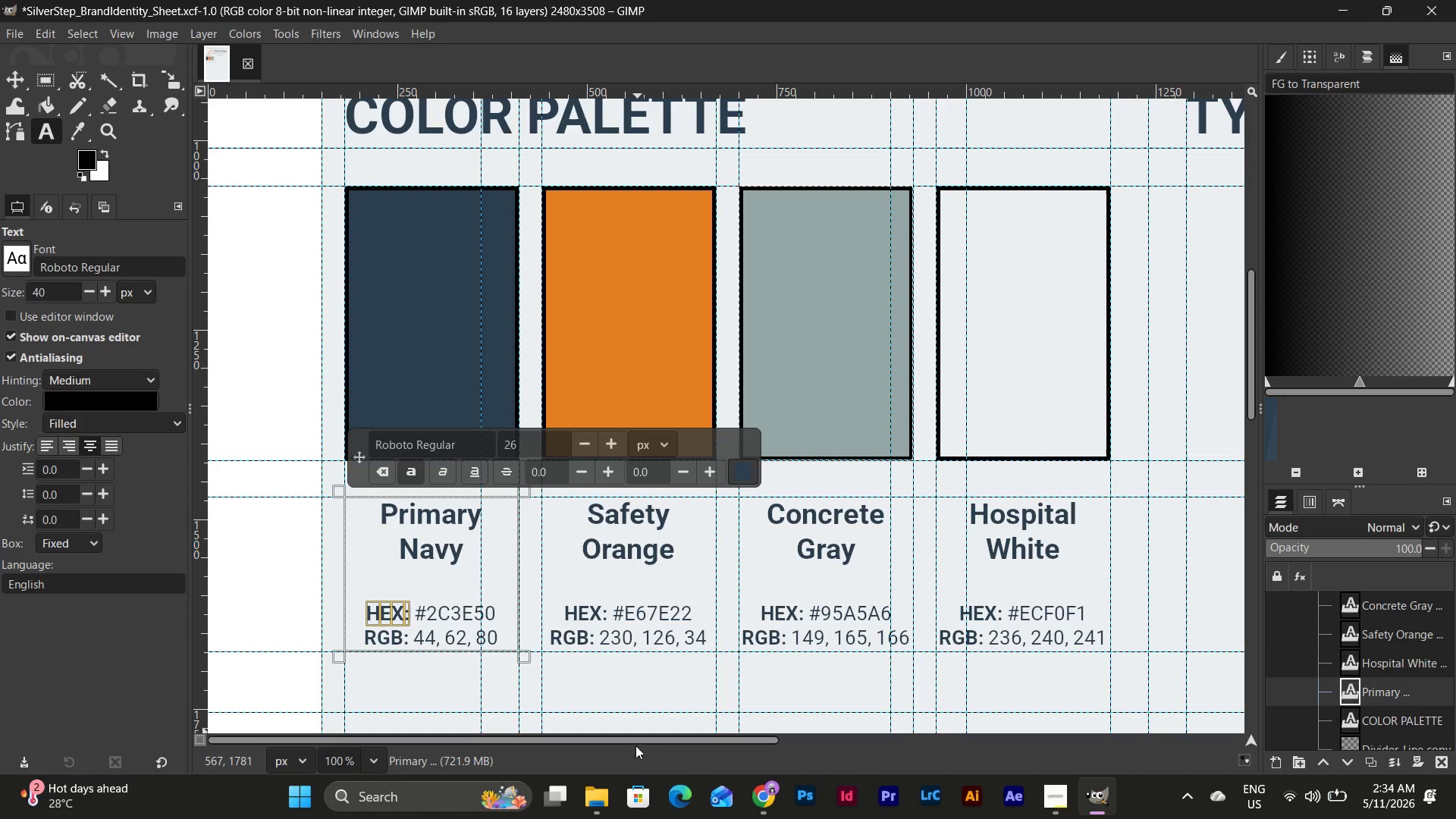 
left_click([21, 32])
 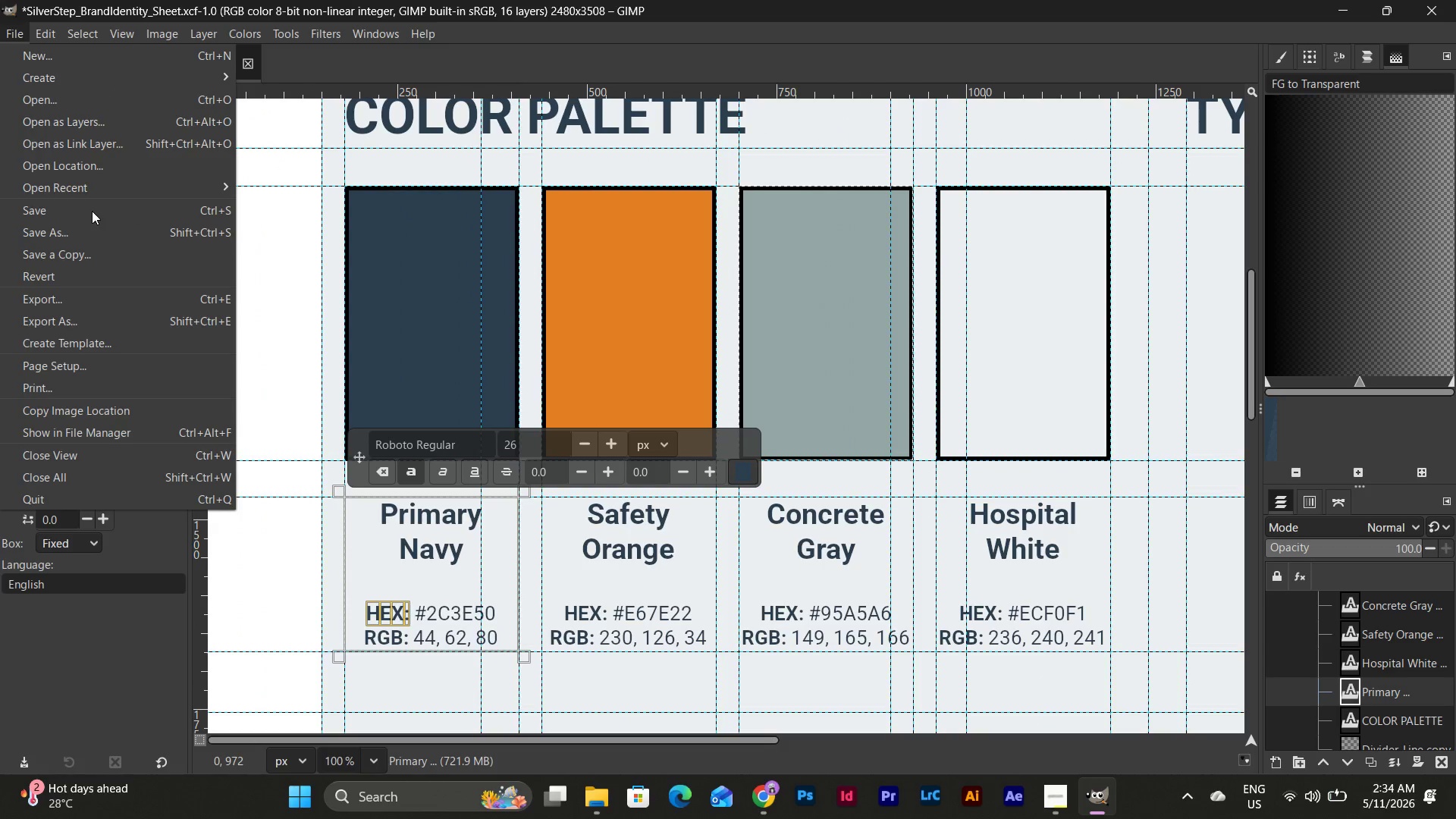 
left_click([92, 211])
 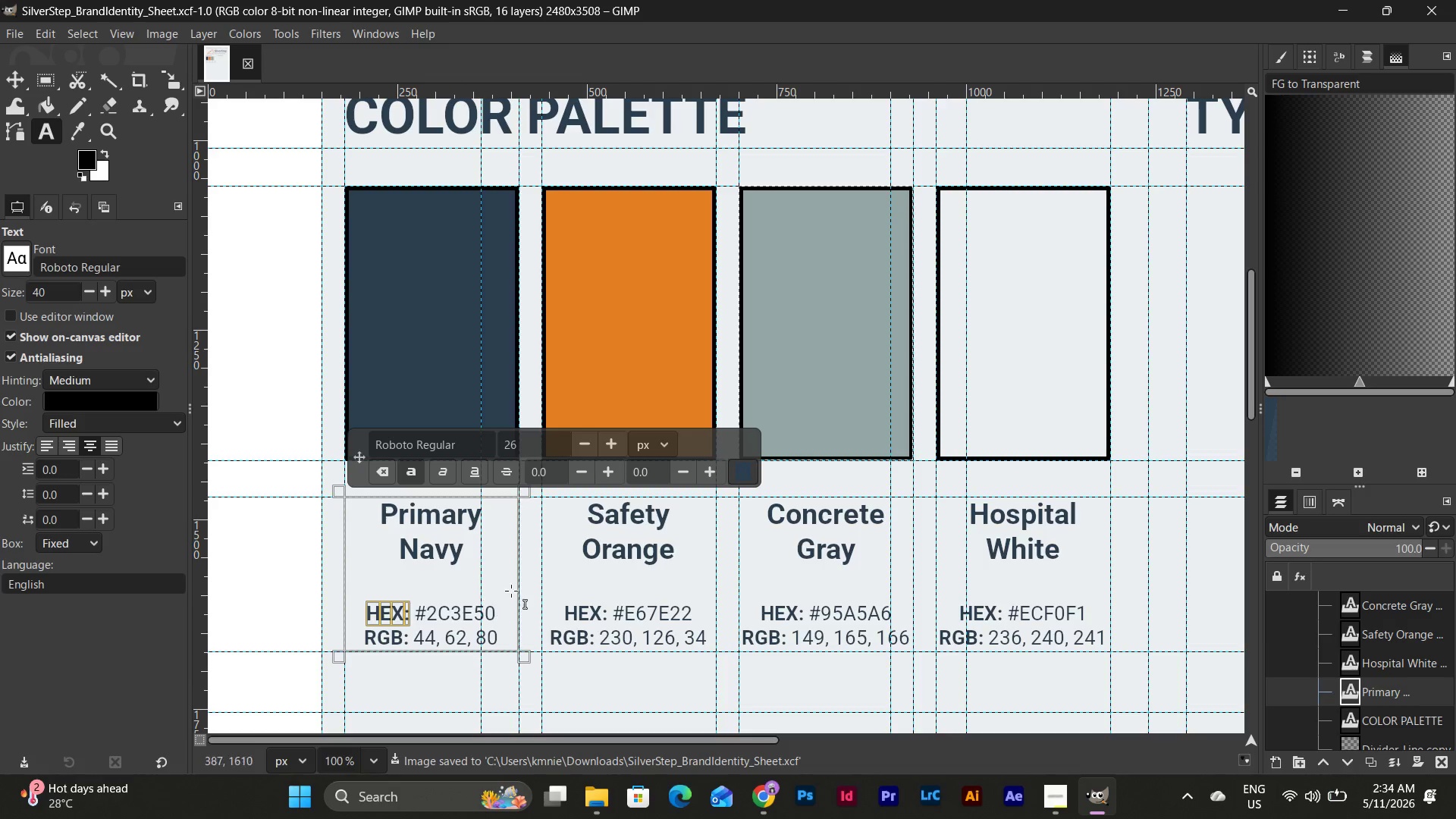 
scroll: coordinate [1397, 700], scroll_direction: down, amount: 3.0
 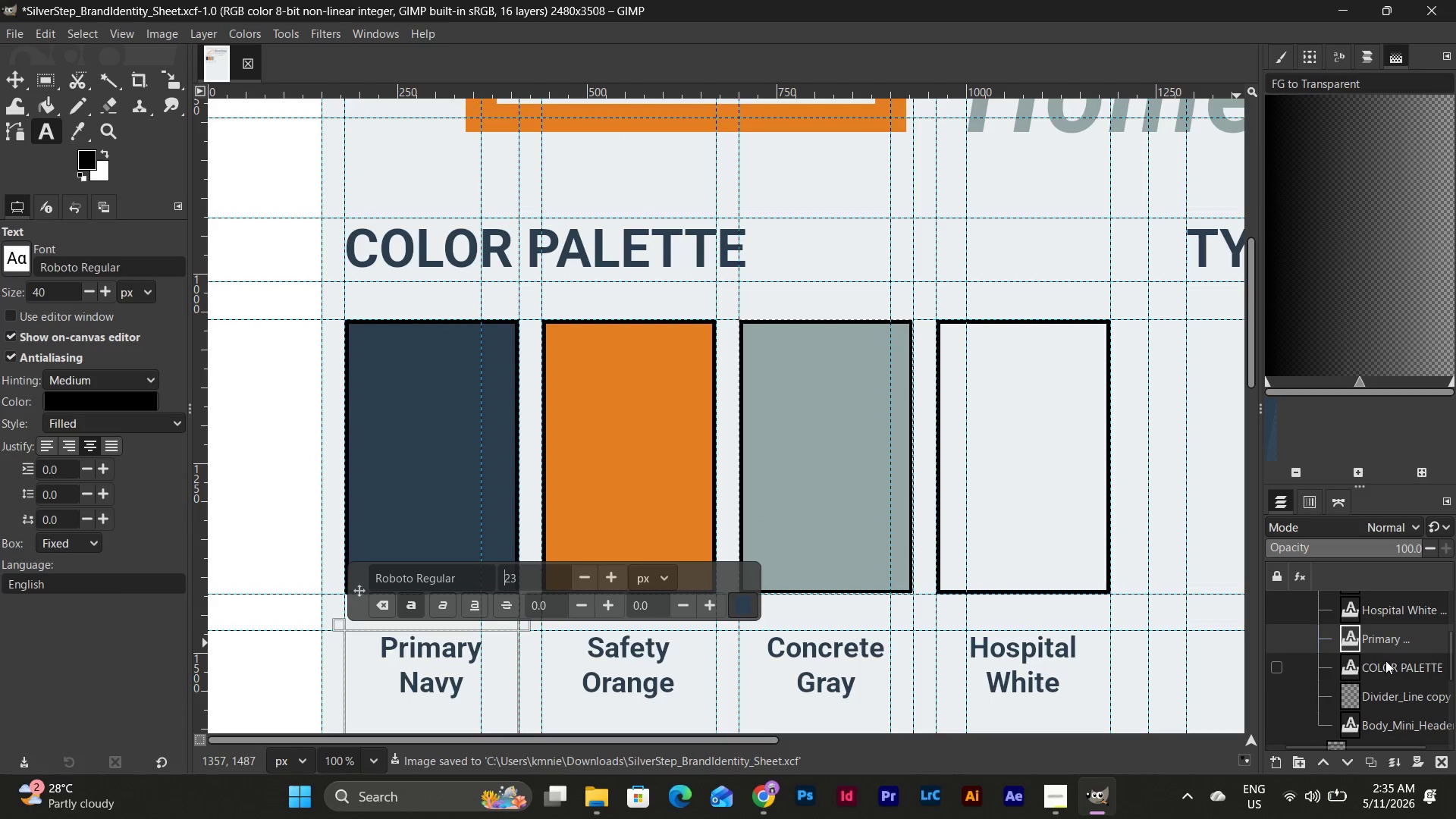 
left_click([1401, 676])
 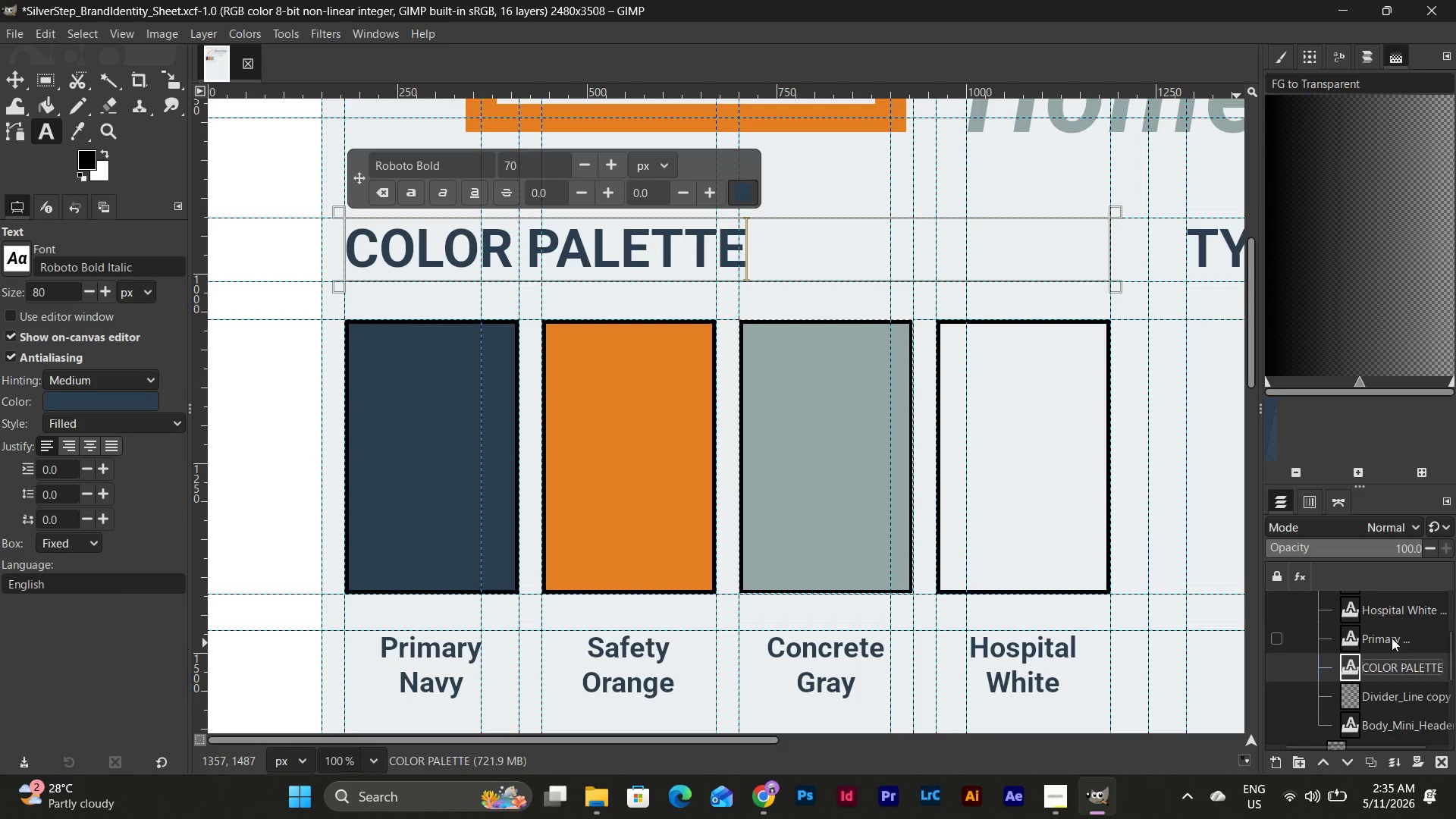 
left_click_drag(start_coordinate=[1404, 678], to_coordinate=[1395, 628])
 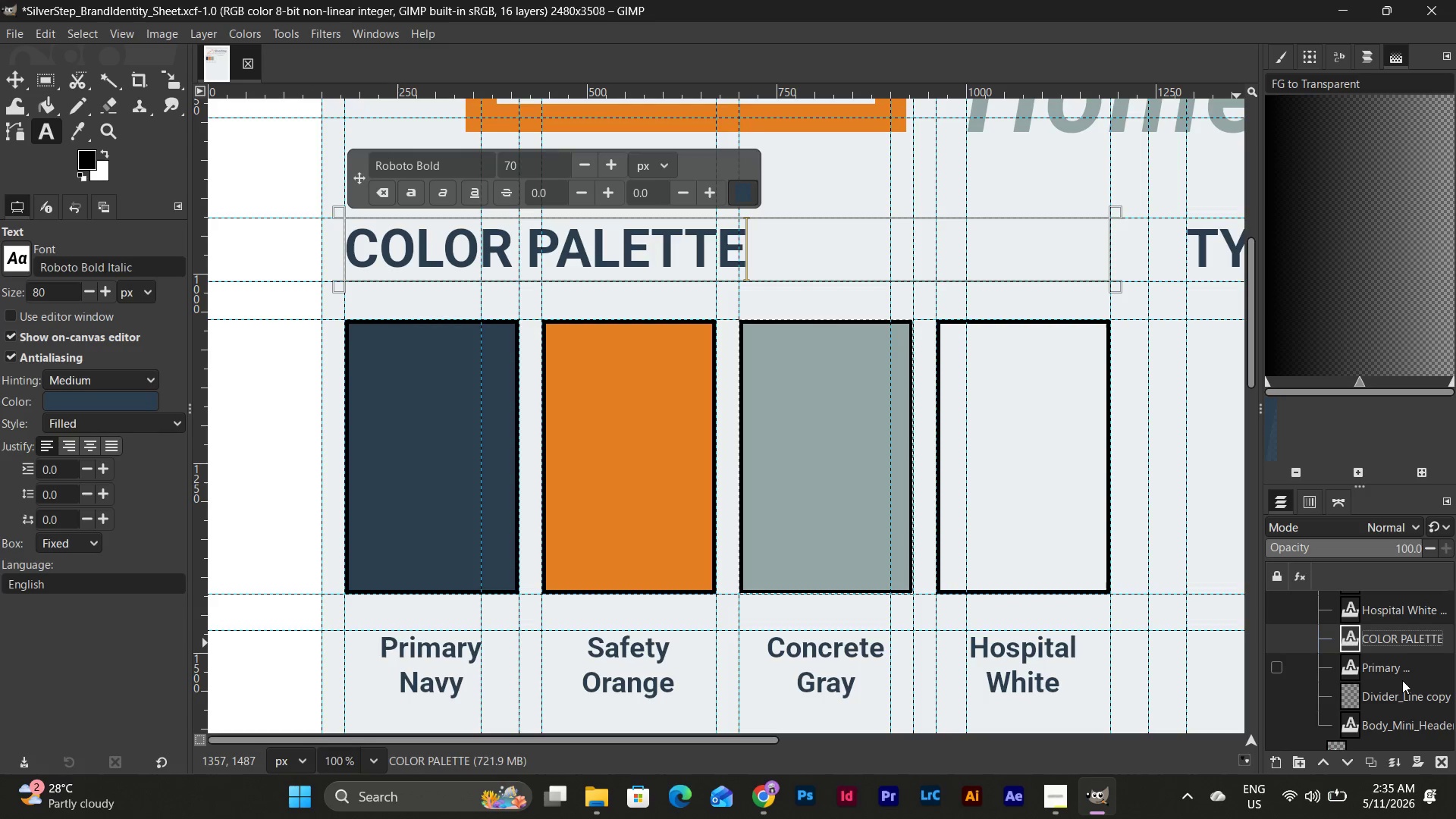 
wait(6.06)
 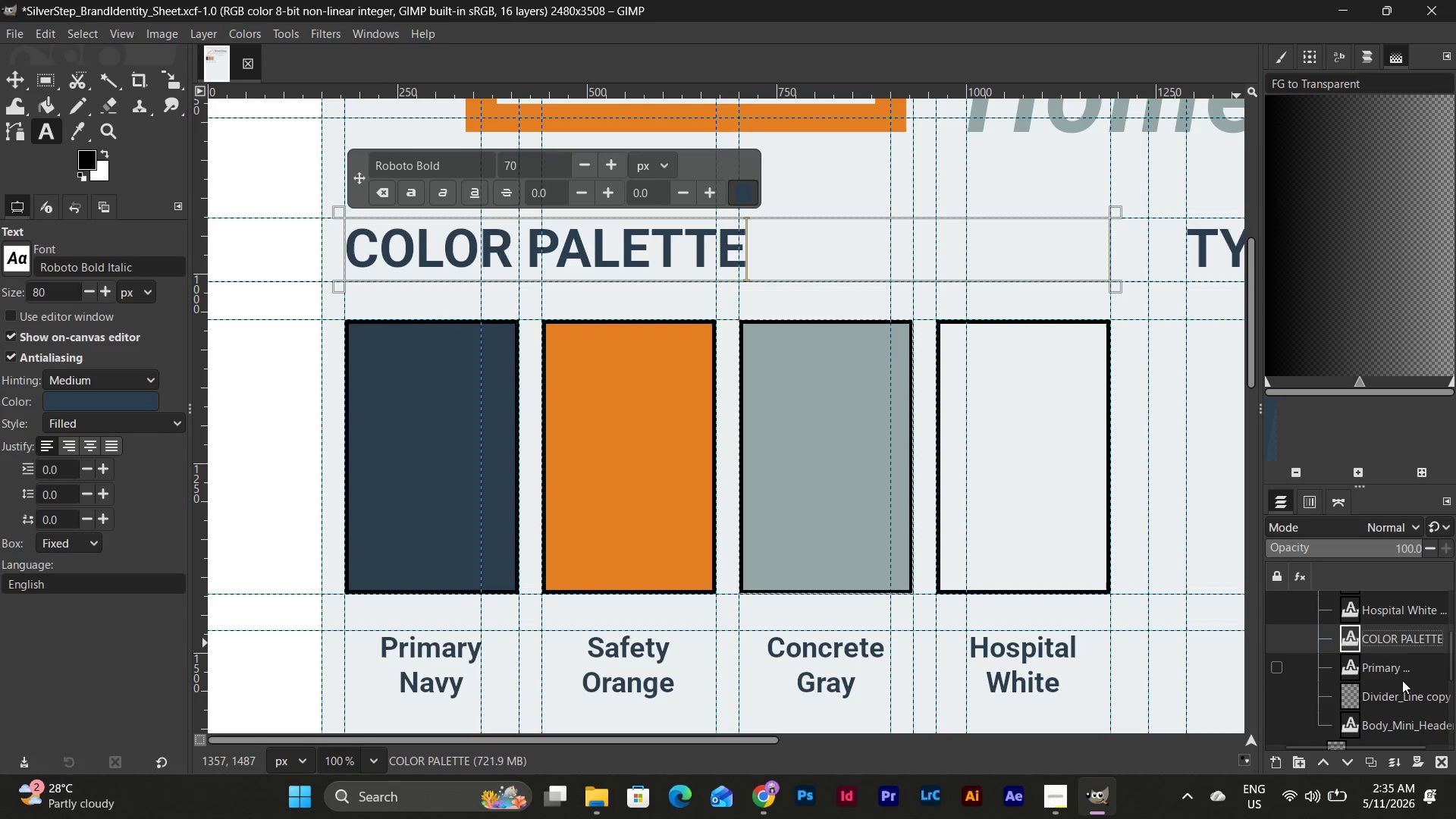 
right_click([1407, 648])
 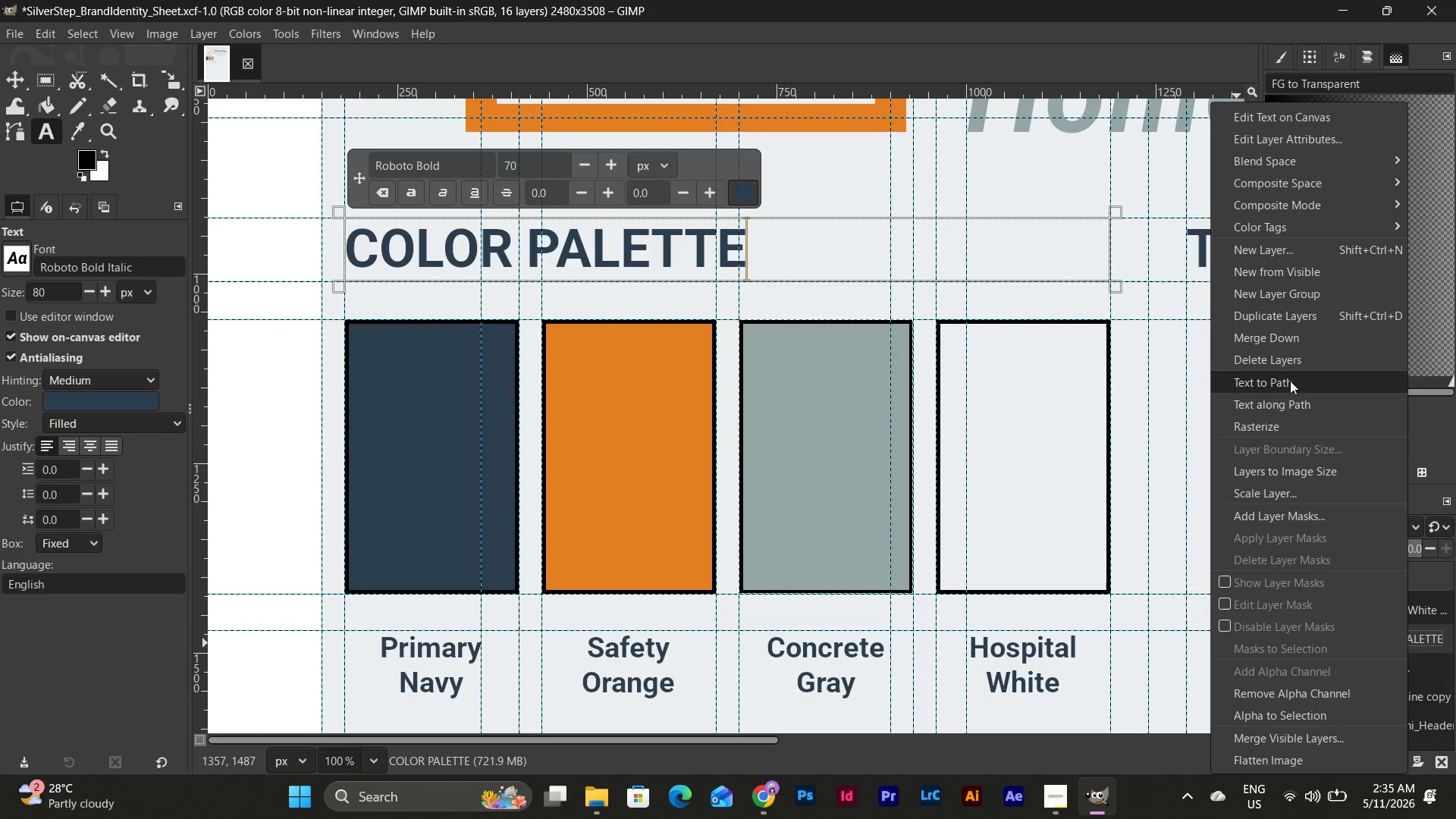 
left_click([1275, 337])
 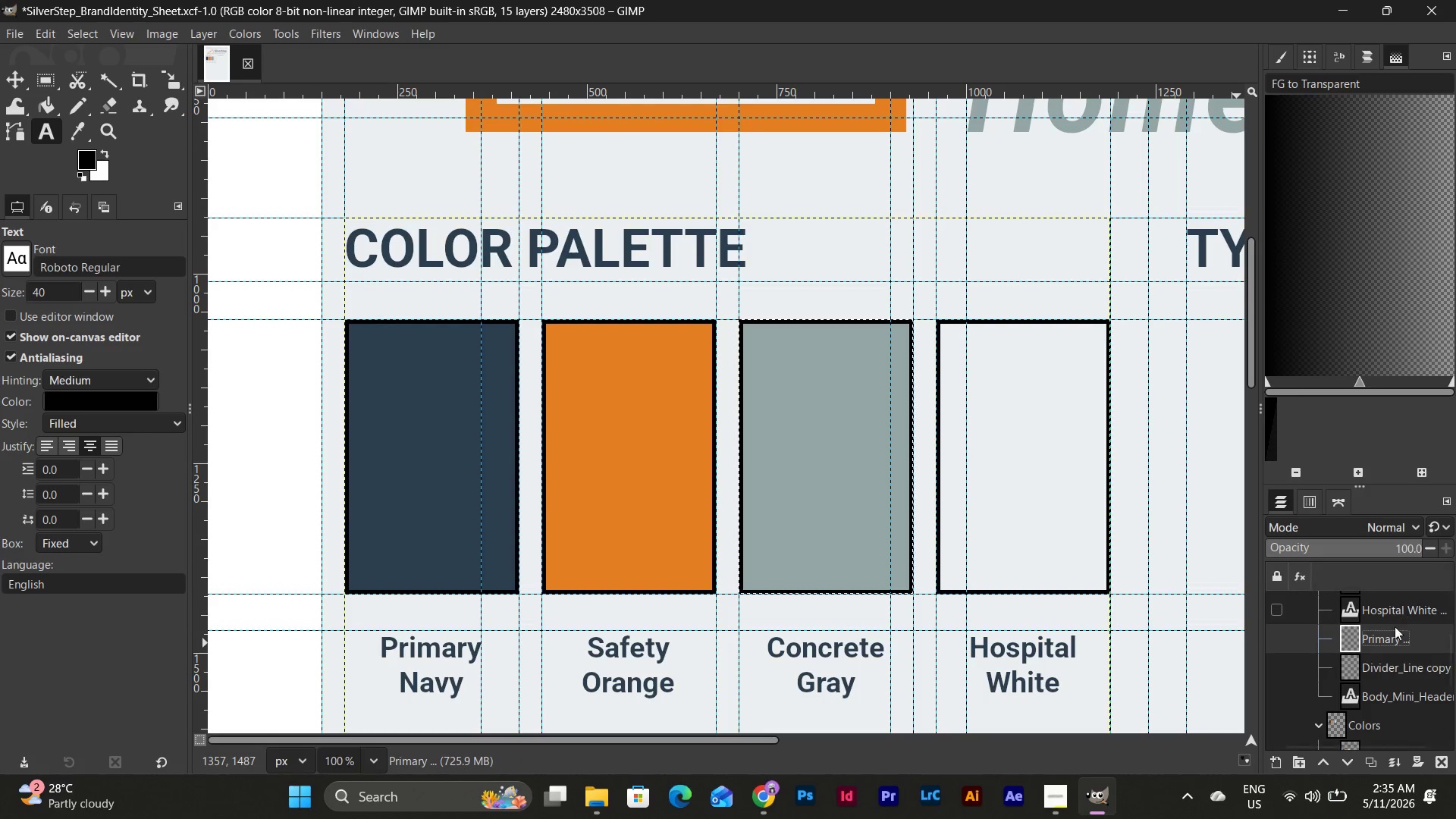 
left_click([1393, 641])
 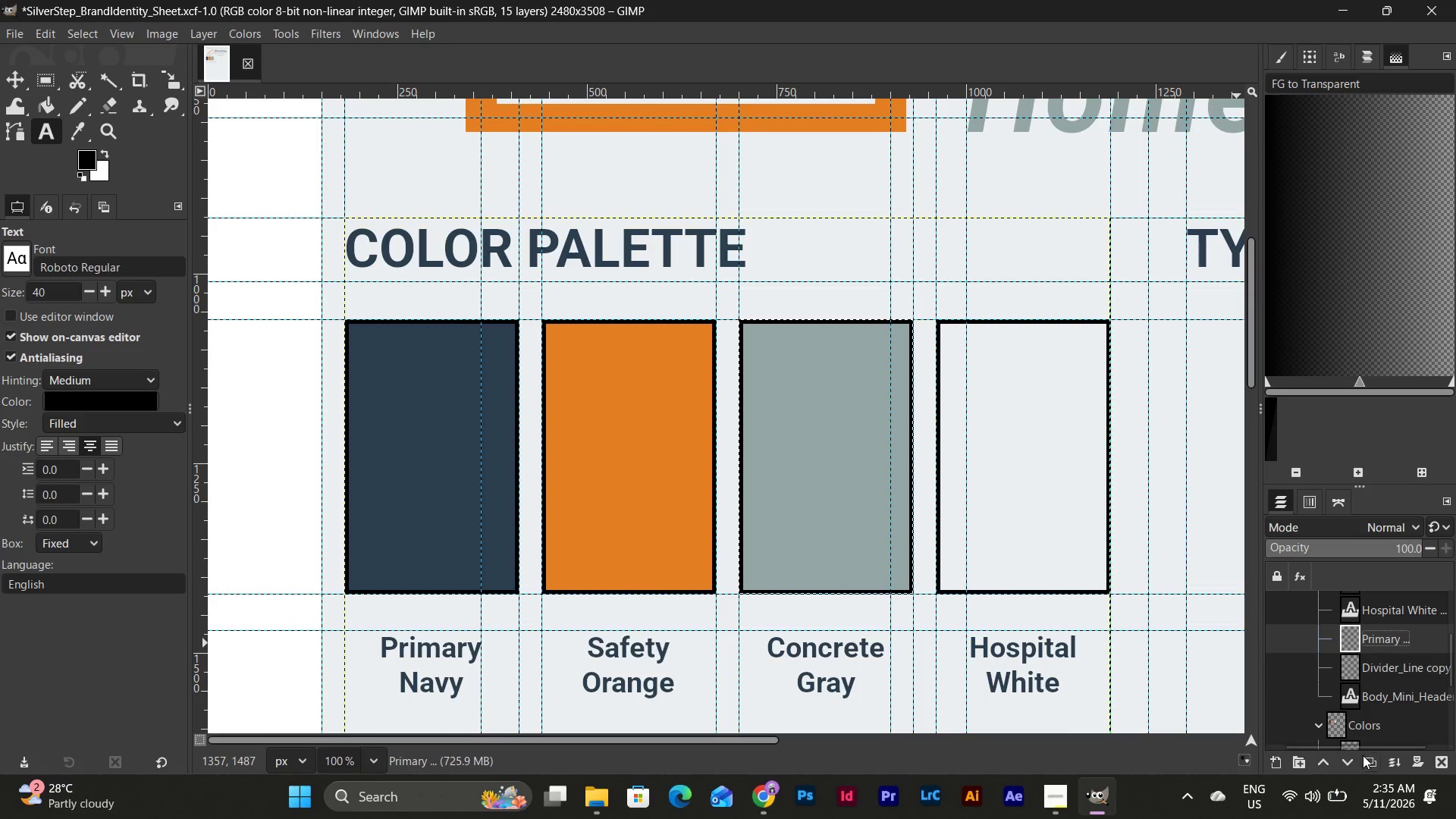 
left_click_drag(start_coordinate=[1357, 748], to_coordinate=[1298, 748])
 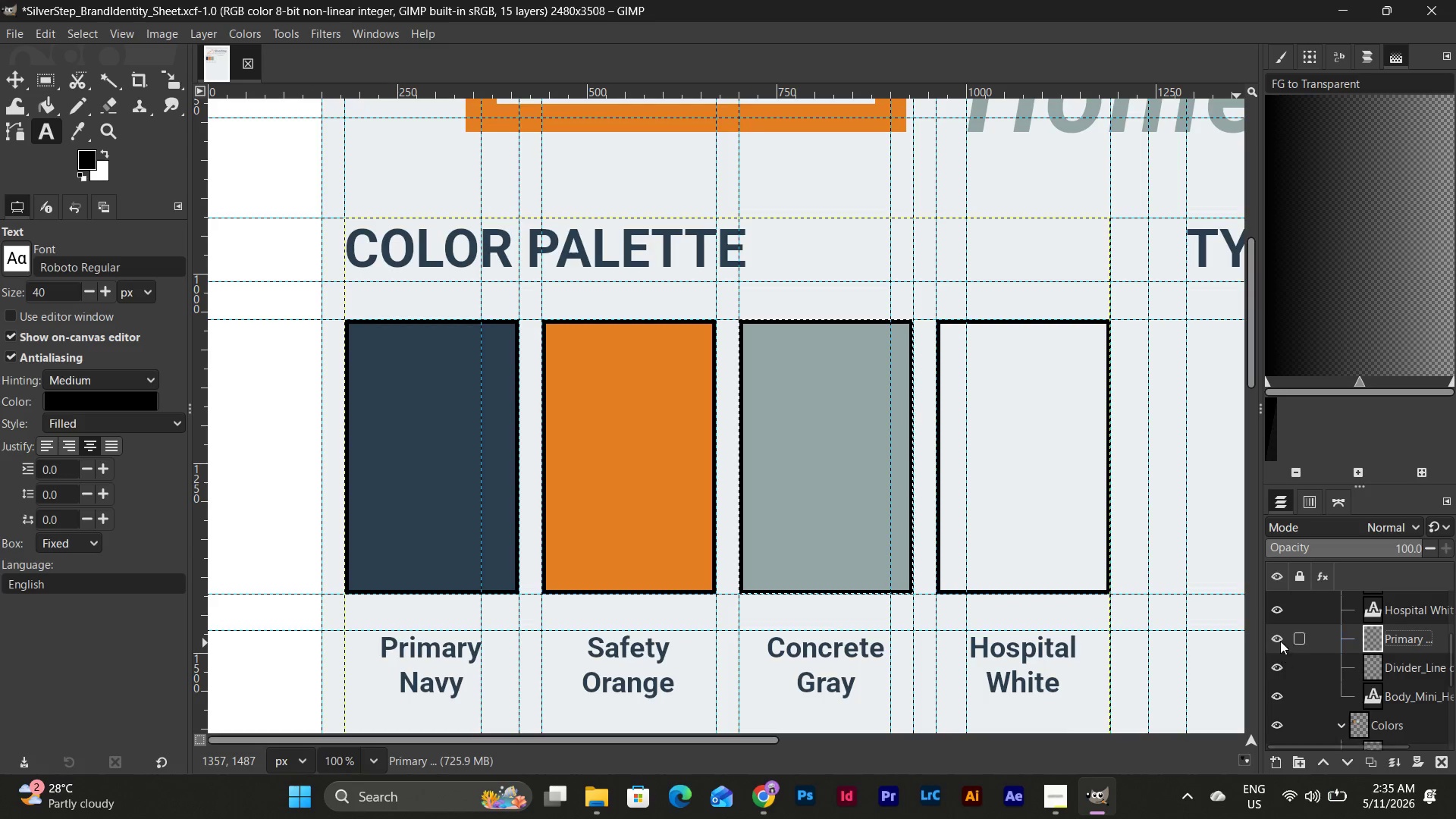 
left_click([1277, 637])
 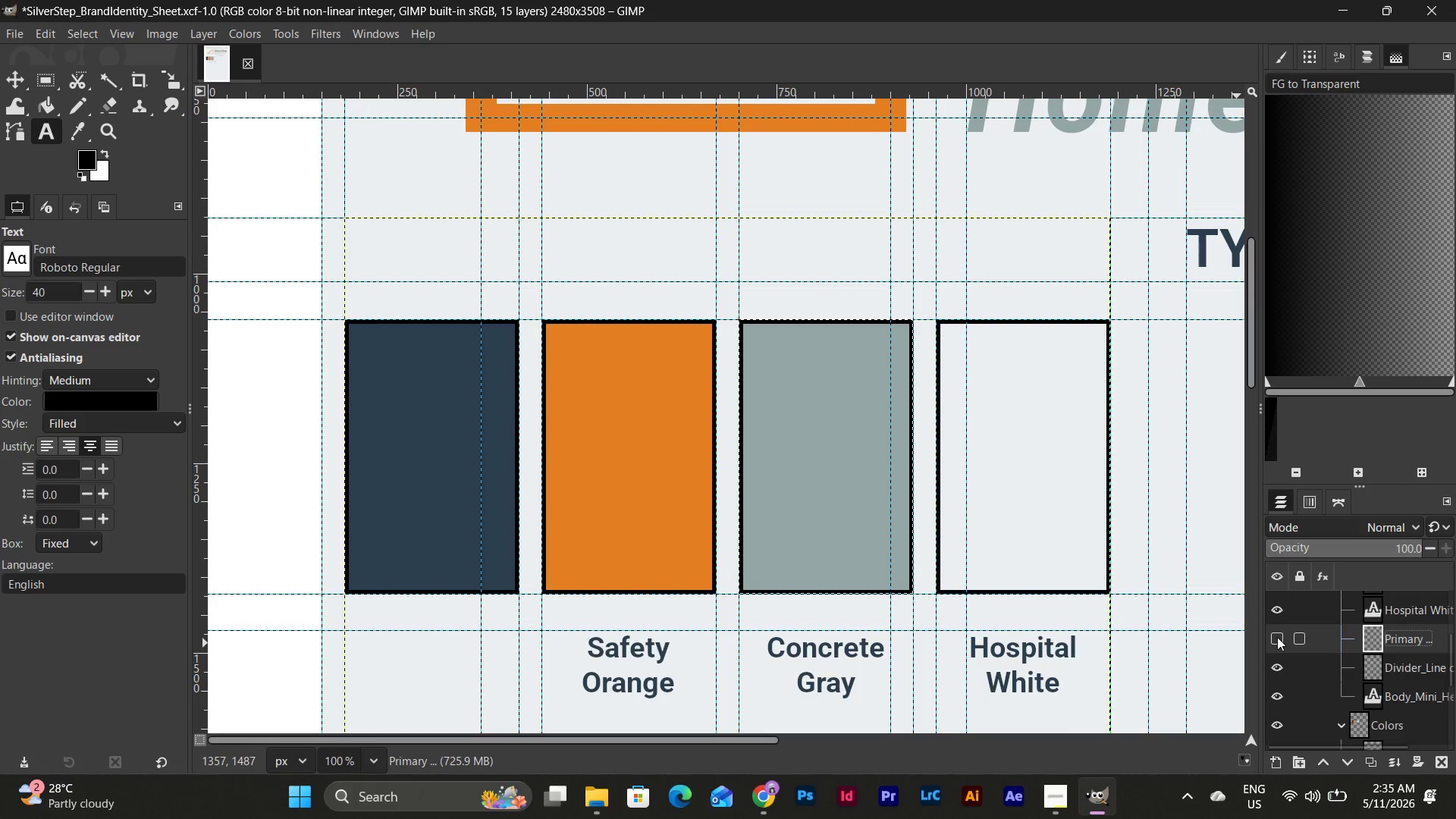 
left_click([1277, 637])
 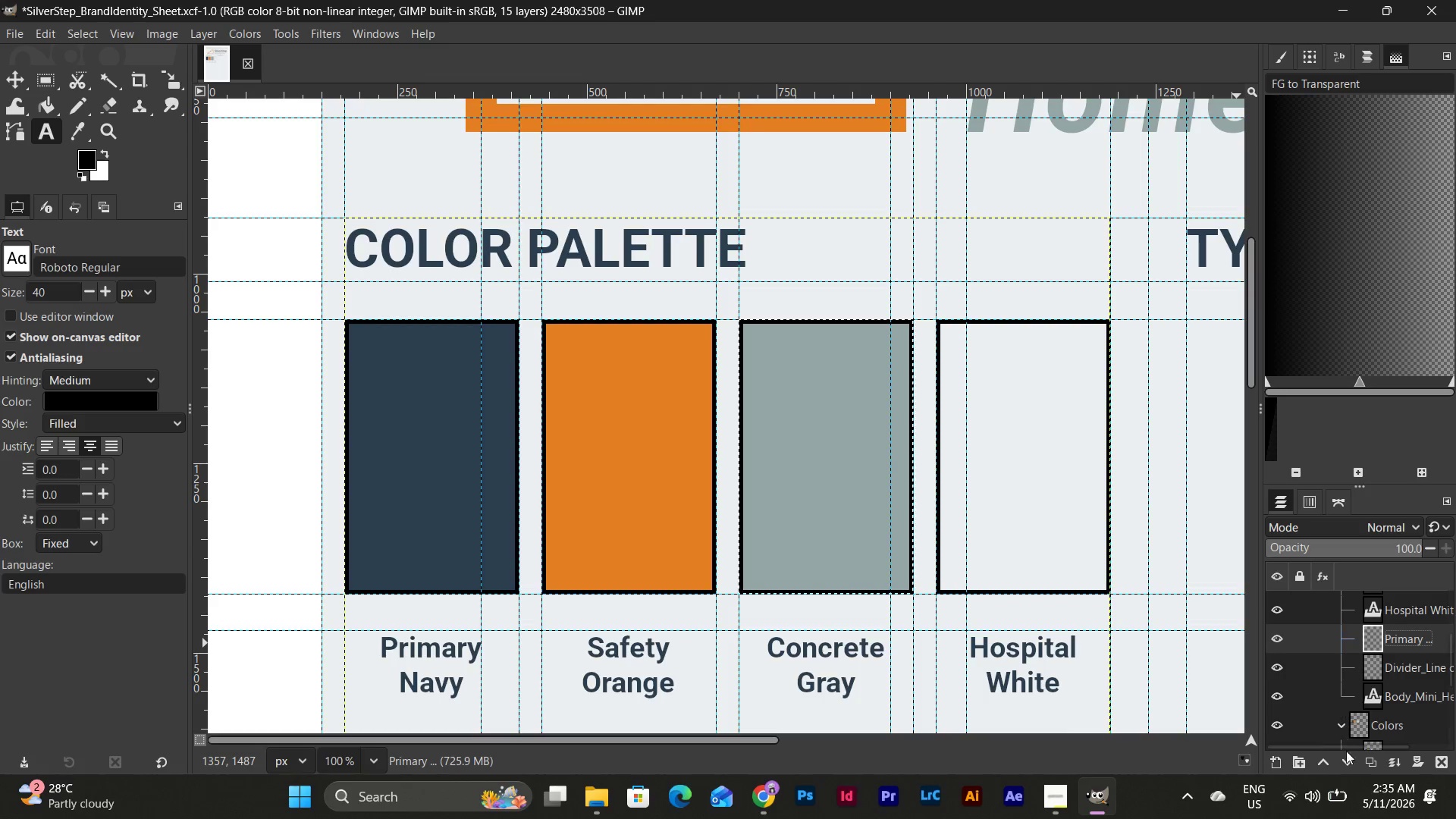 
left_click_drag(start_coordinate=[1350, 749], to_coordinate=[1395, 748])
 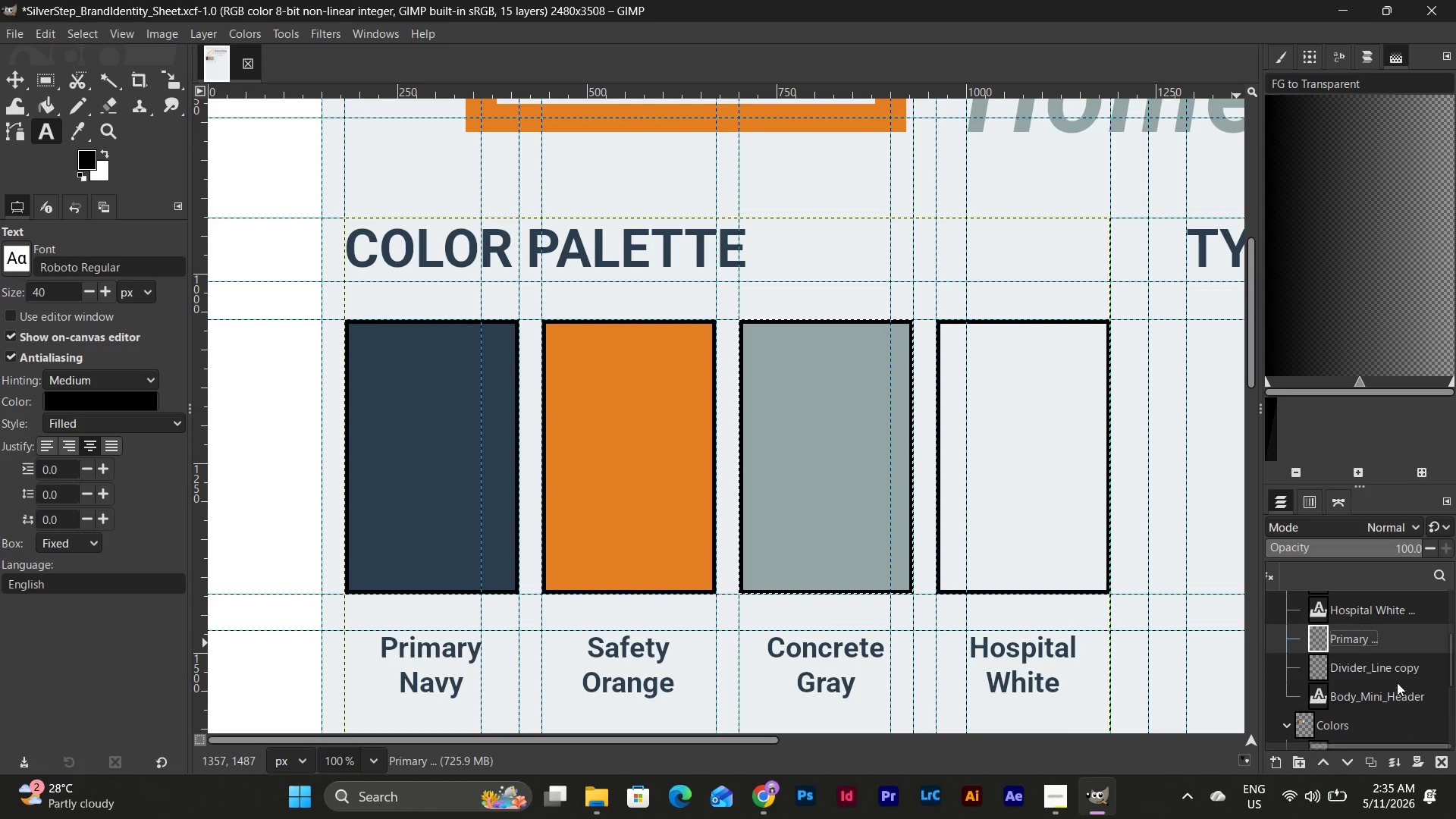 
scroll: coordinate [1397, 682], scroll_direction: up, amount: 6.0
 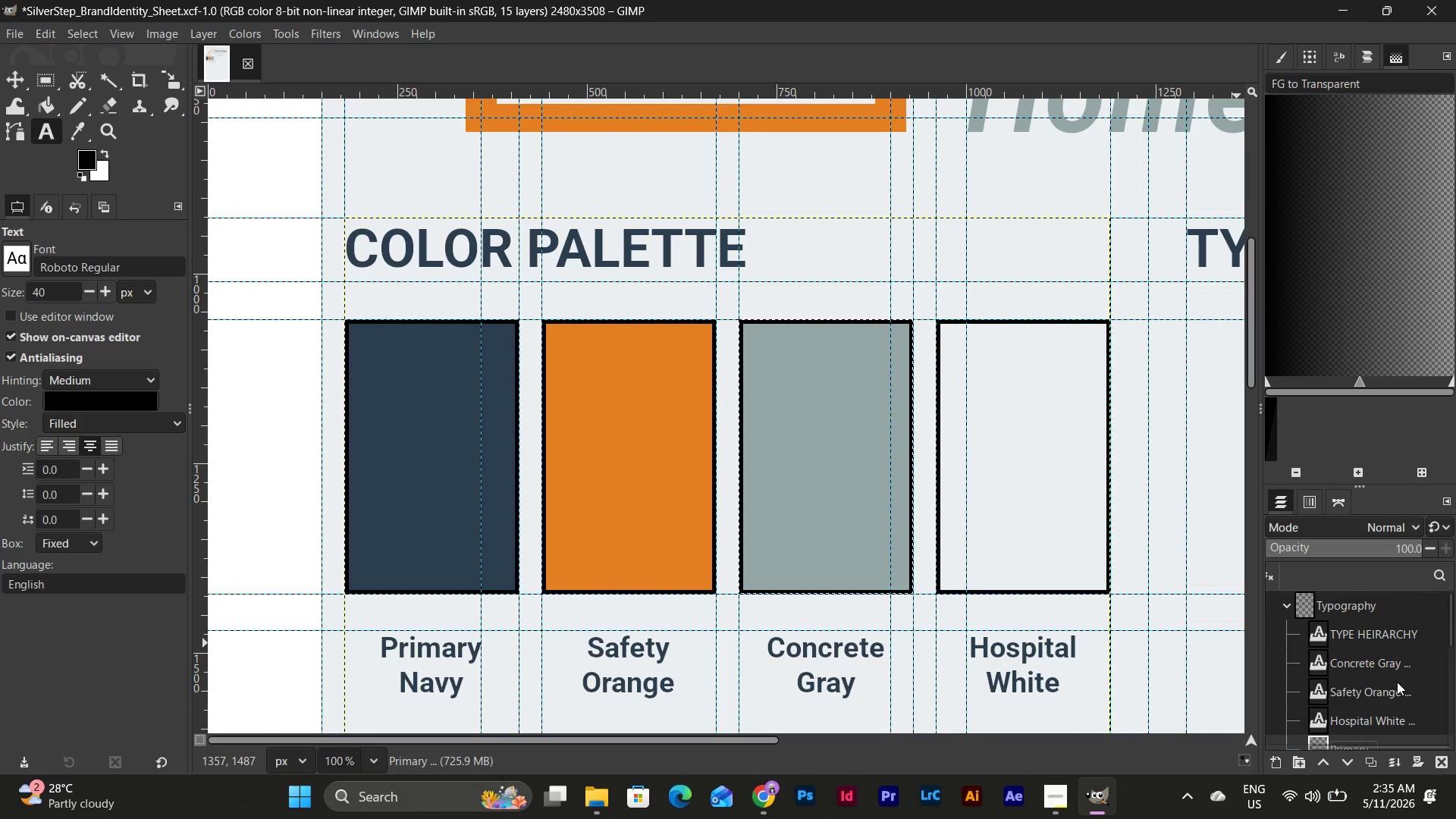 
scroll: coordinate [1397, 682], scroll_direction: down, amount: 2.0
 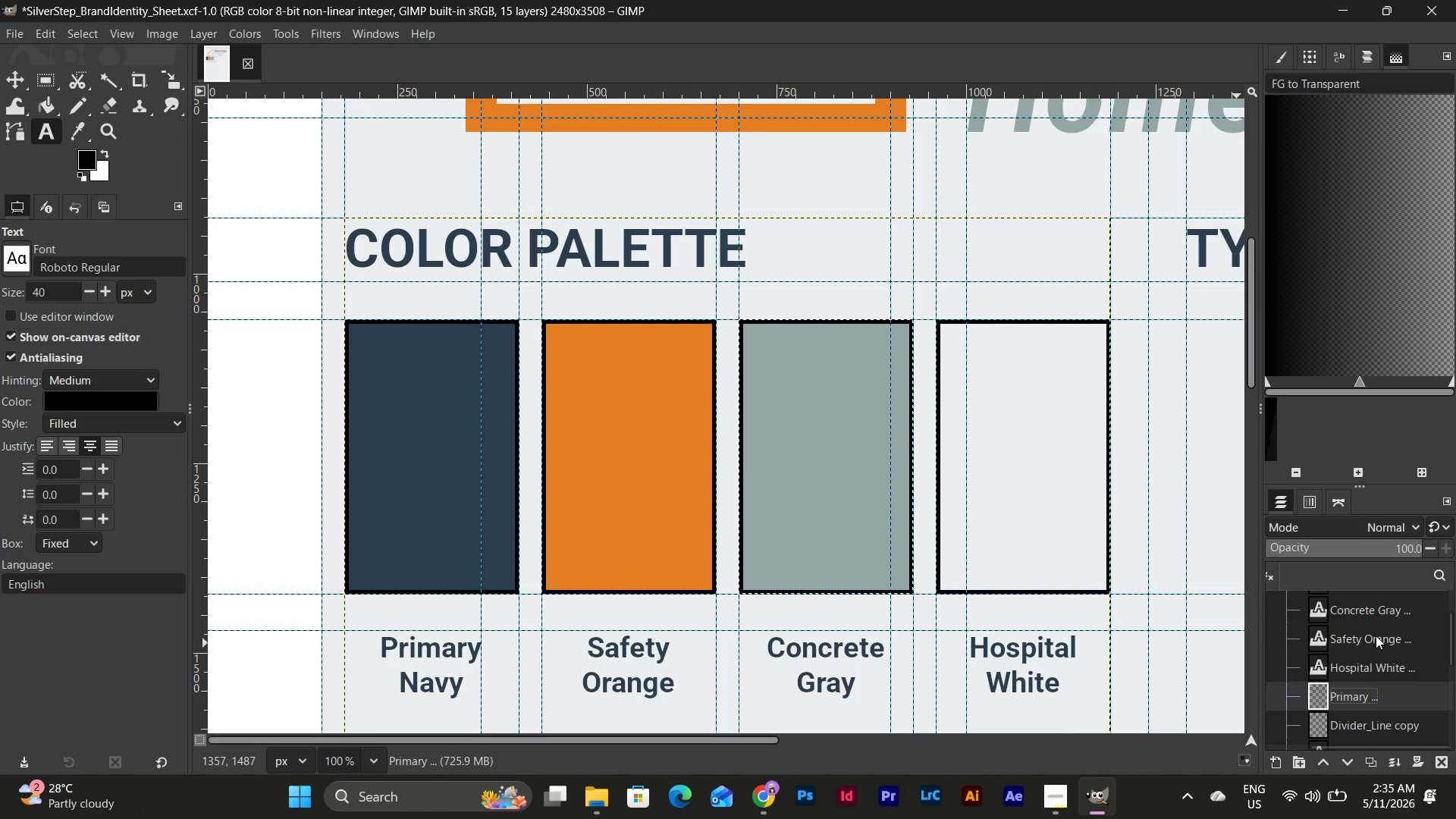 
left_click_drag(start_coordinate=[1375, 635], to_coordinate=[1379, 707])
 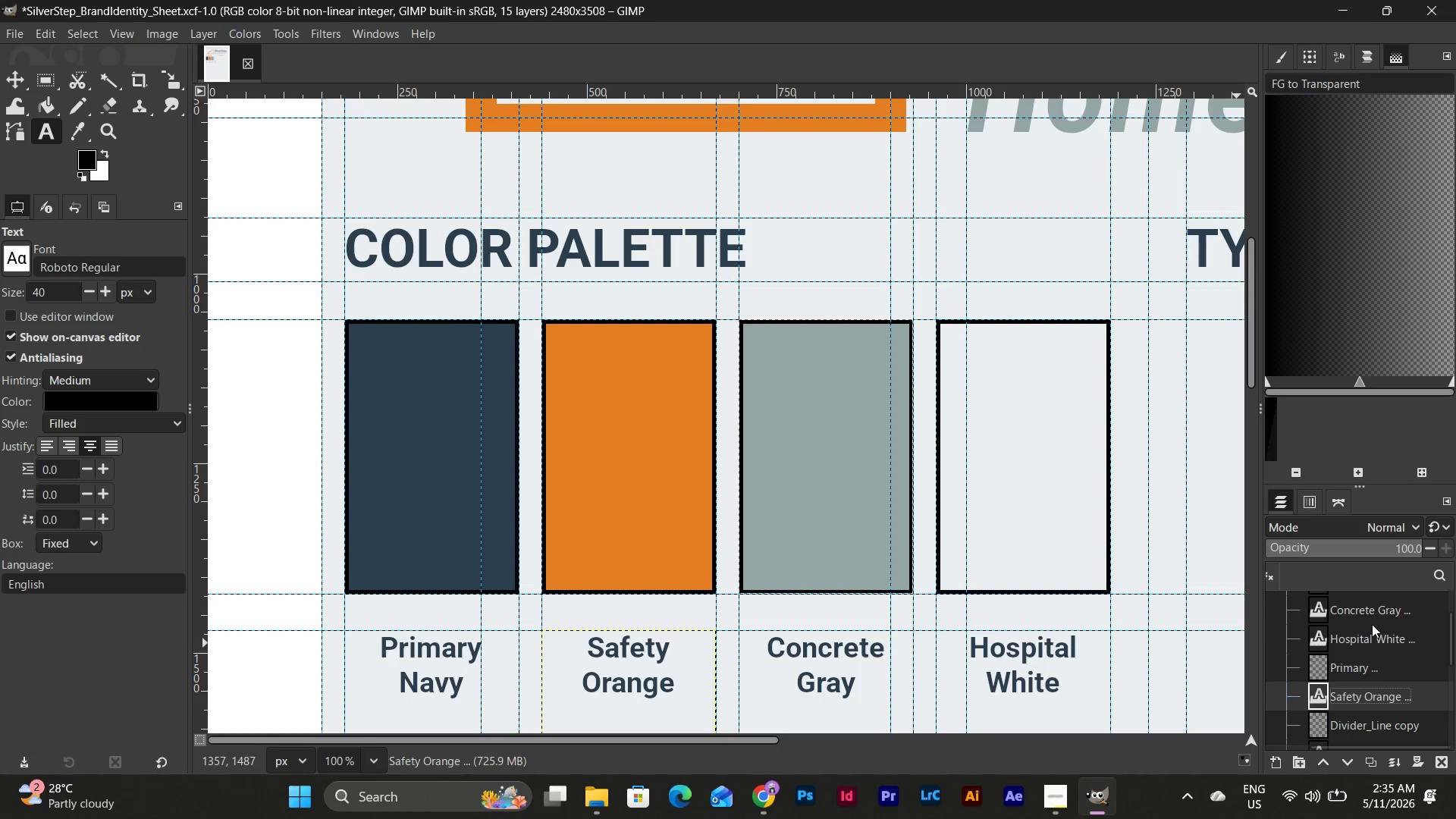 
left_click_drag(start_coordinate=[1372, 608], to_coordinate=[1385, 701])
 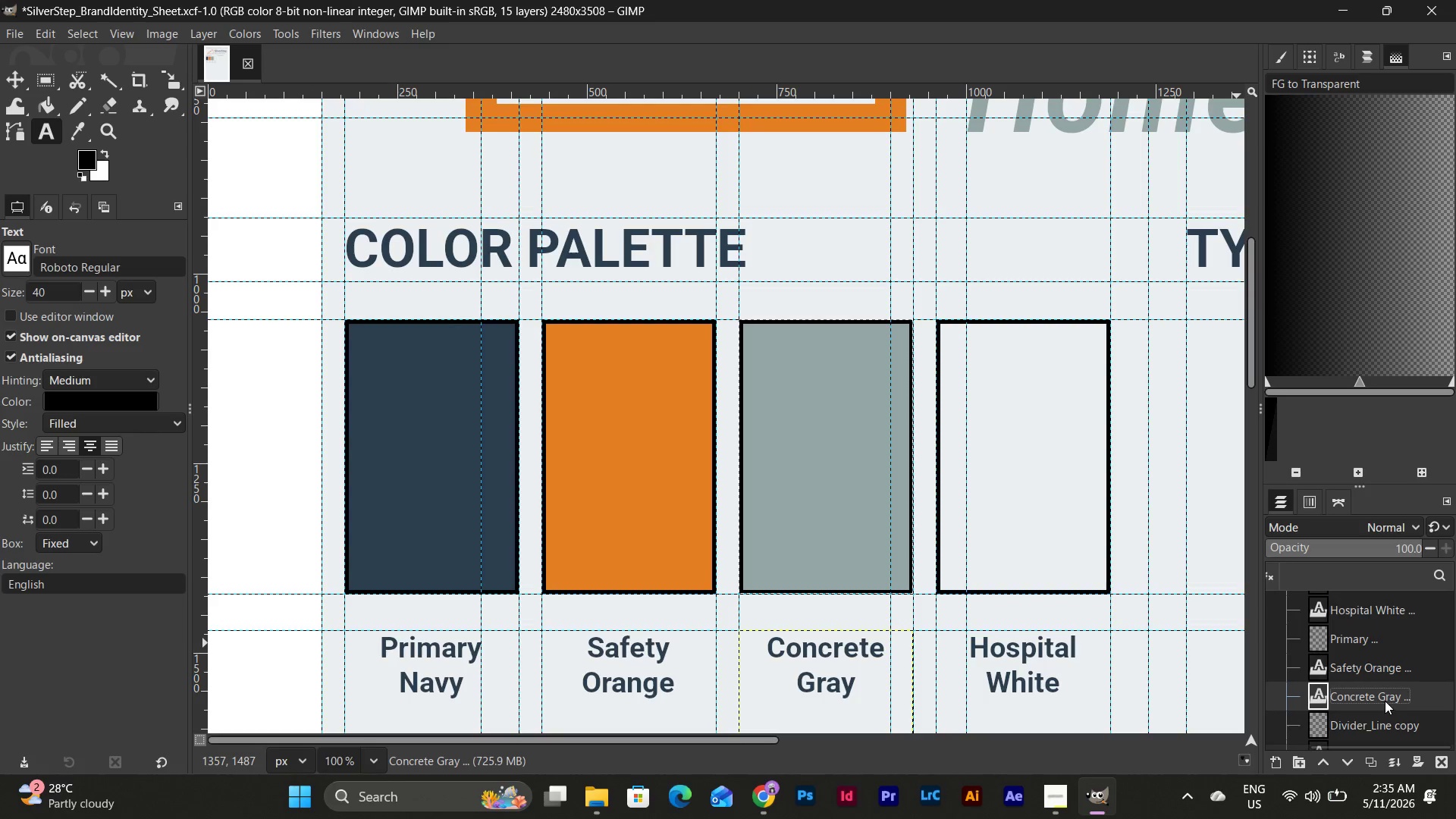 
scroll: coordinate [1389, 655], scroll_direction: up, amount: 2.0
 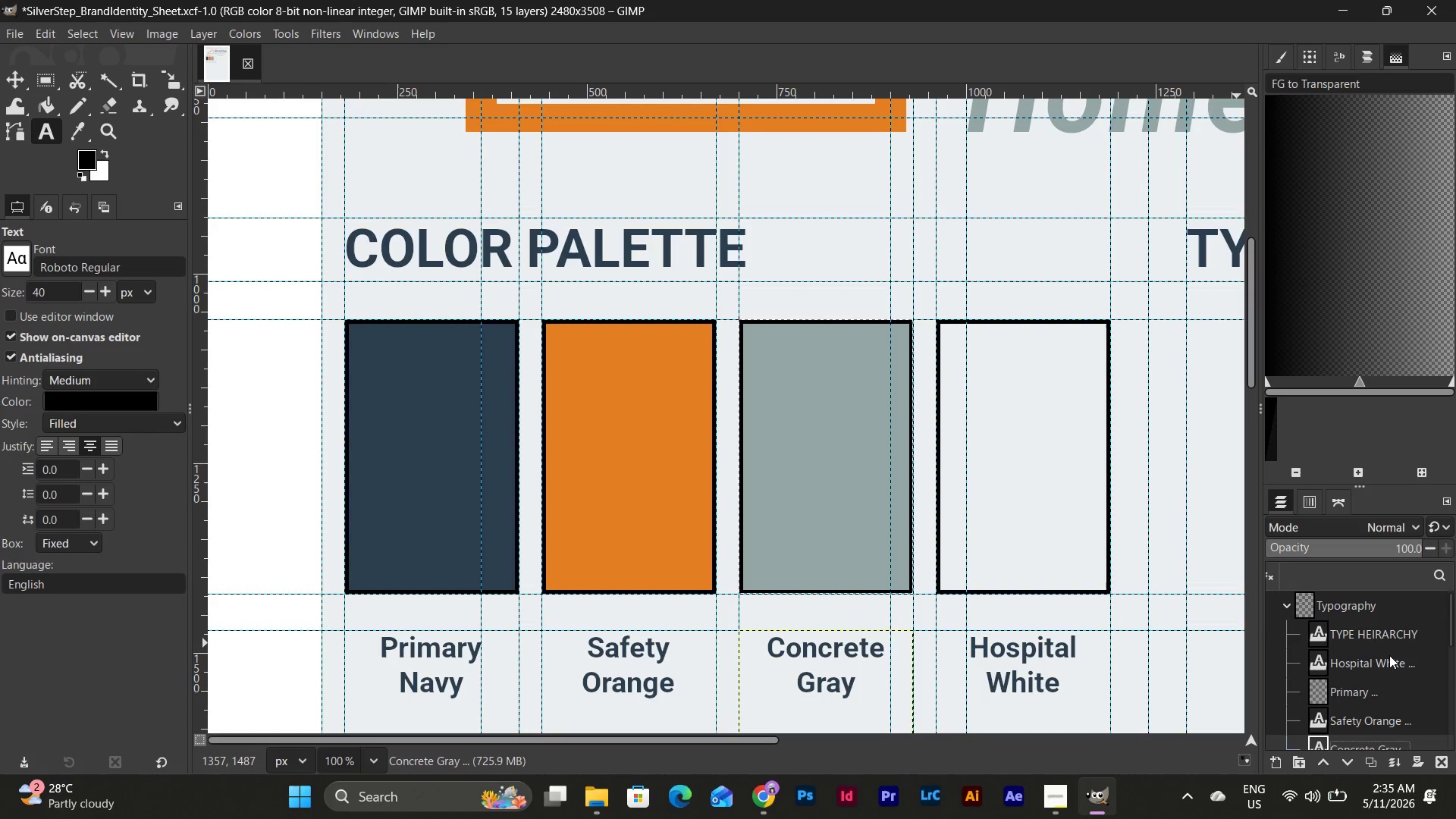 
scroll: coordinate [1389, 655], scroll_direction: down, amount: 2.0
 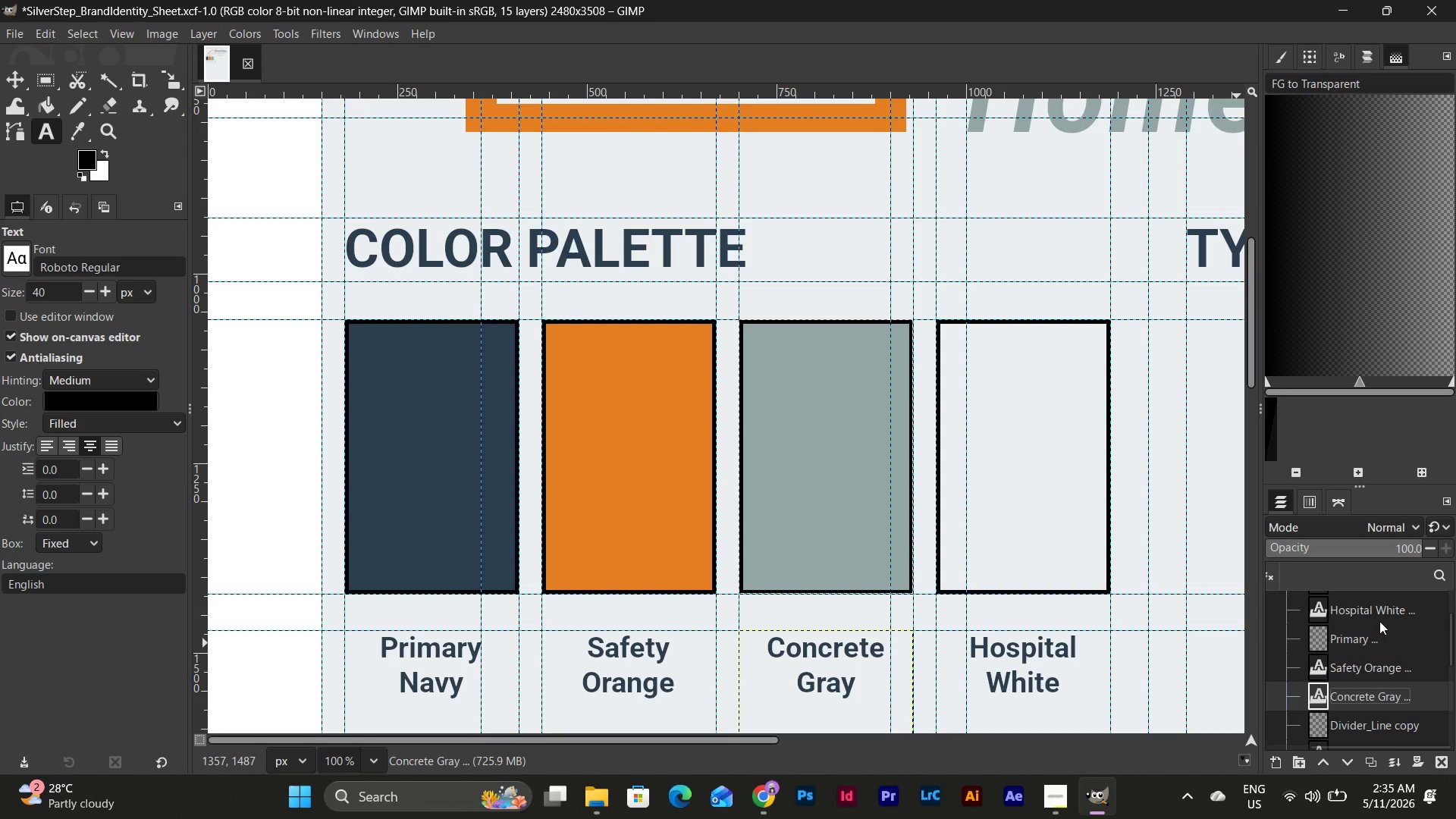 
left_click_drag(start_coordinate=[1373, 607], to_coordinate=[1384, 702])
 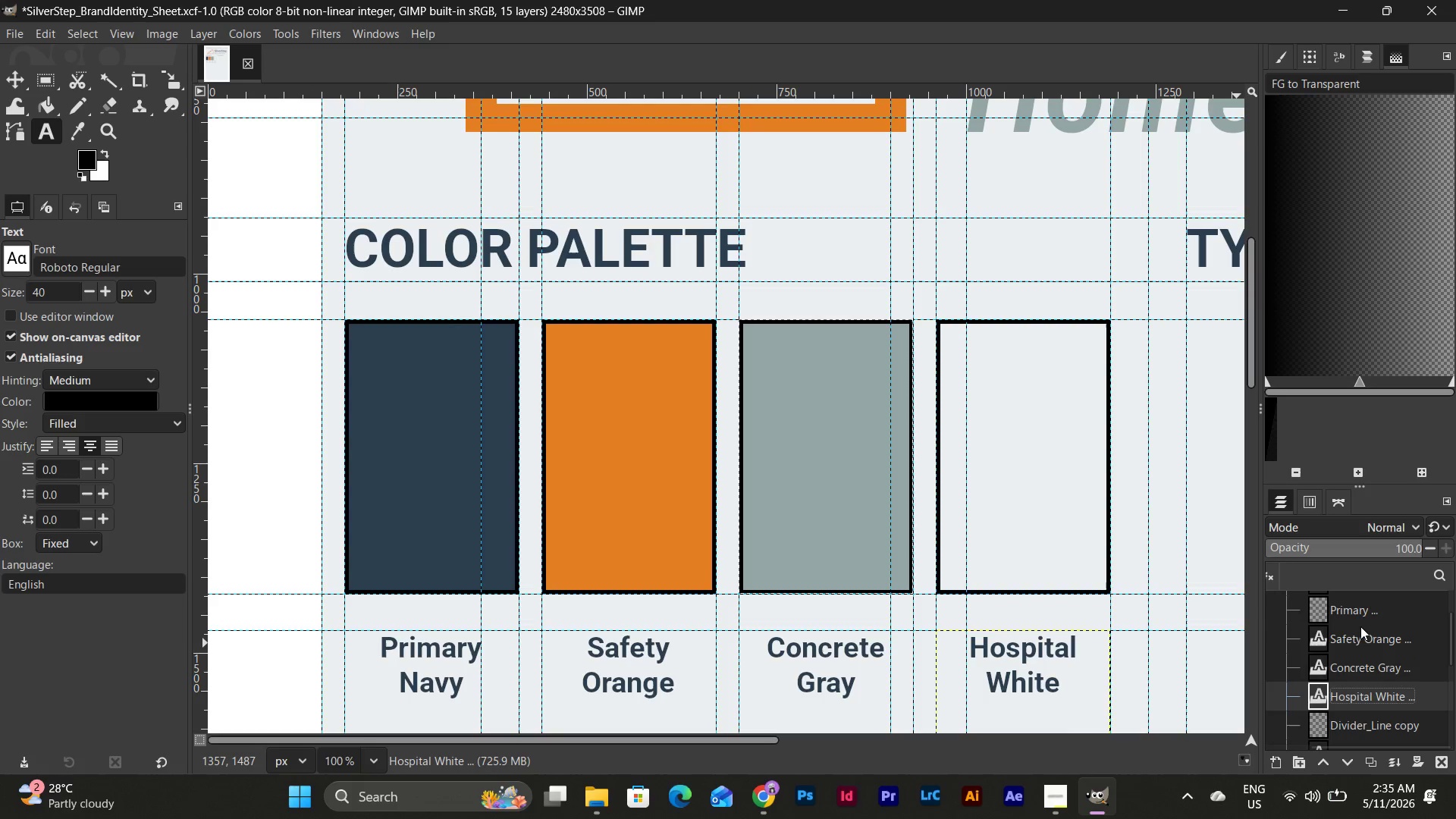 
left_click([1362, 607])
 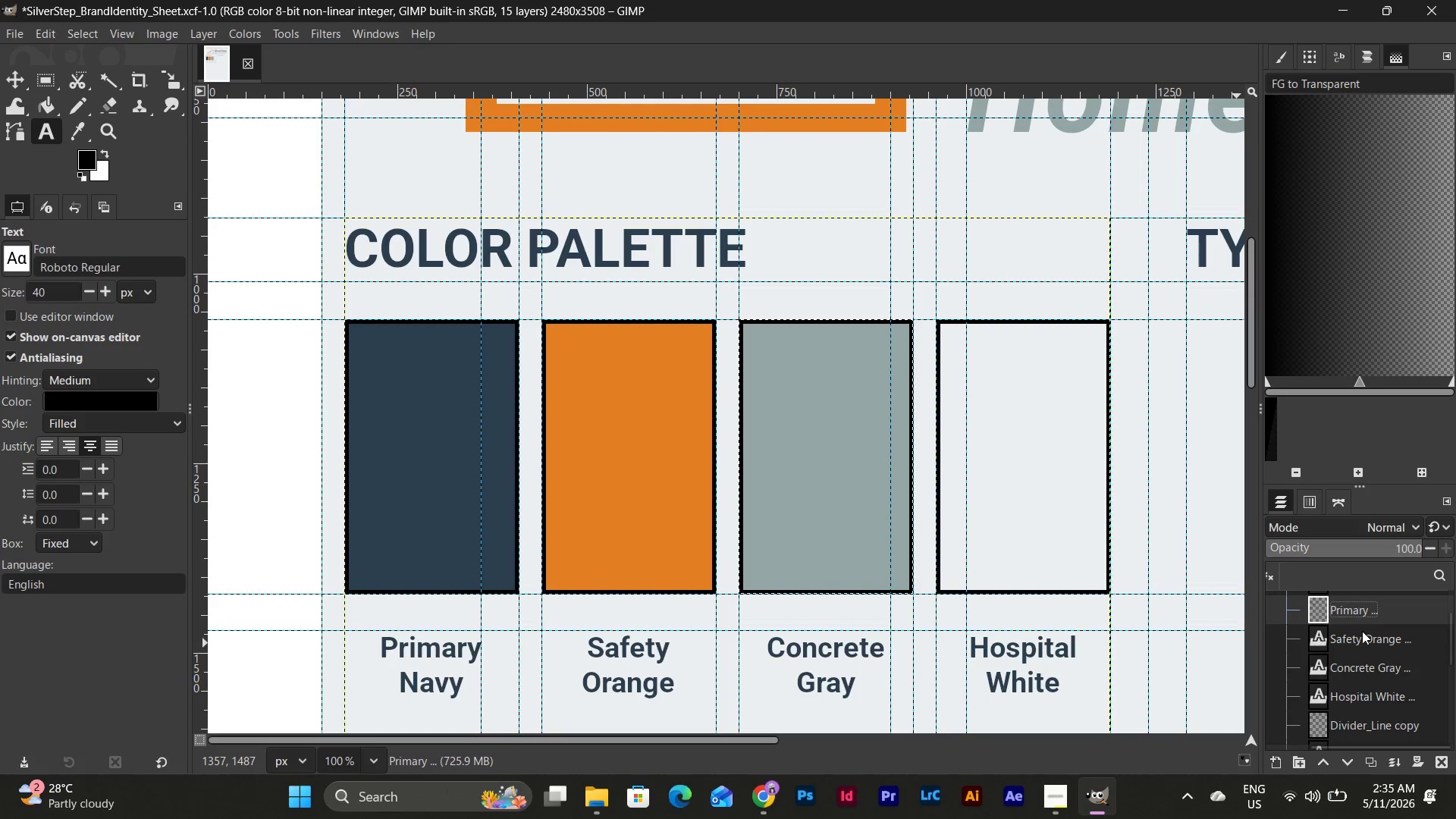 
right_click([1366, 610])
 